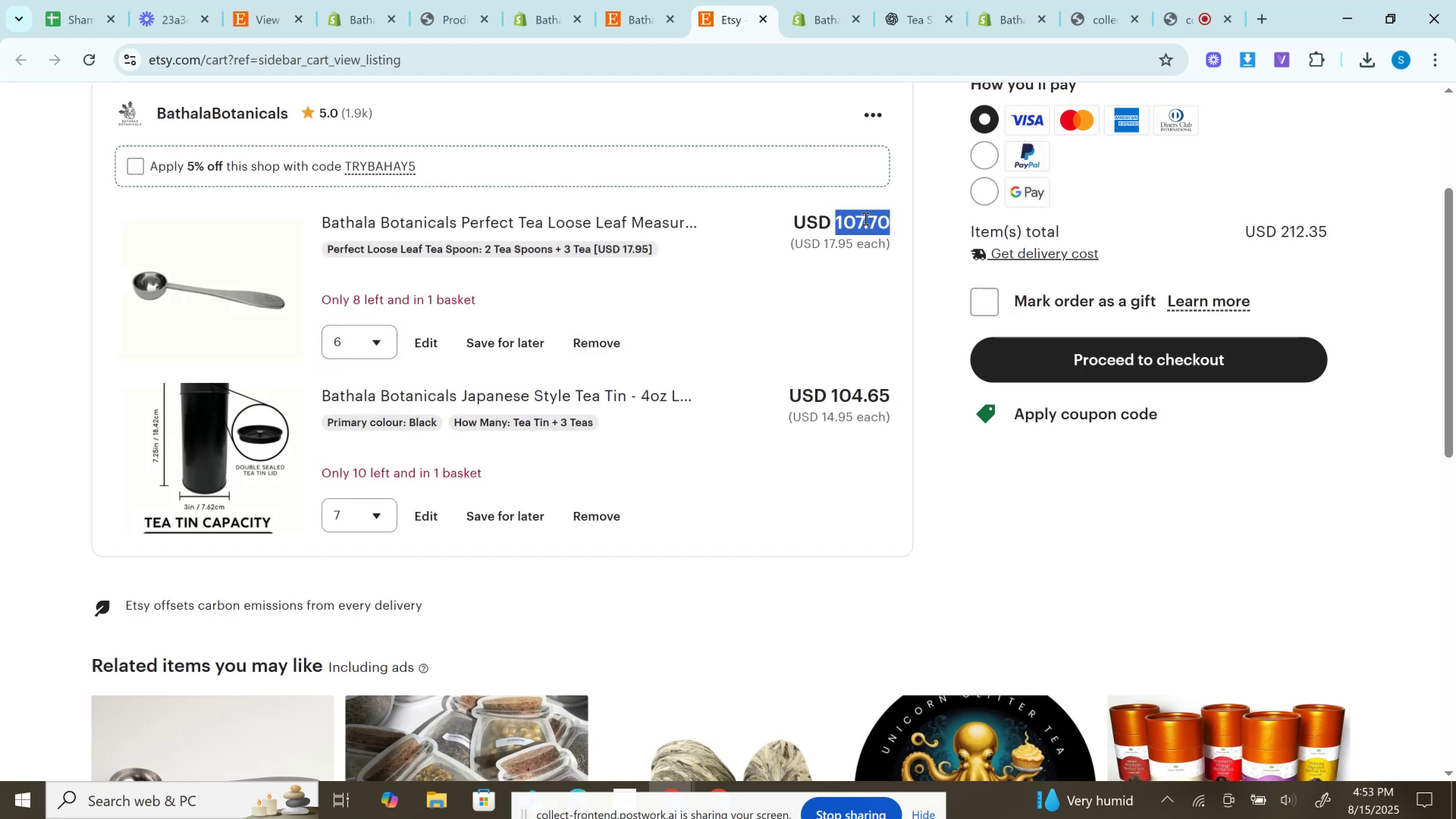 
key(Control+C)
 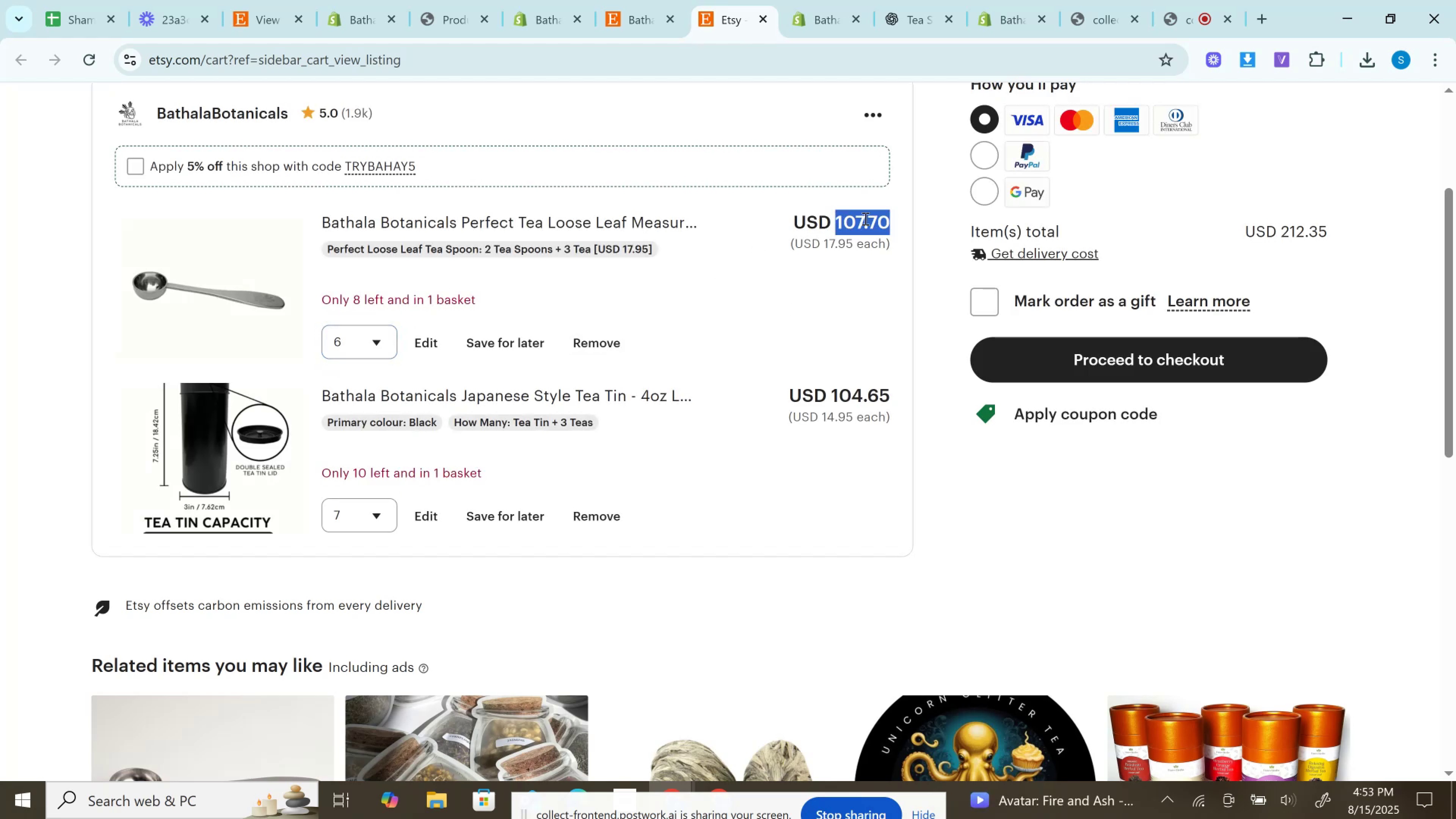 
mouse_move([805, 0])
 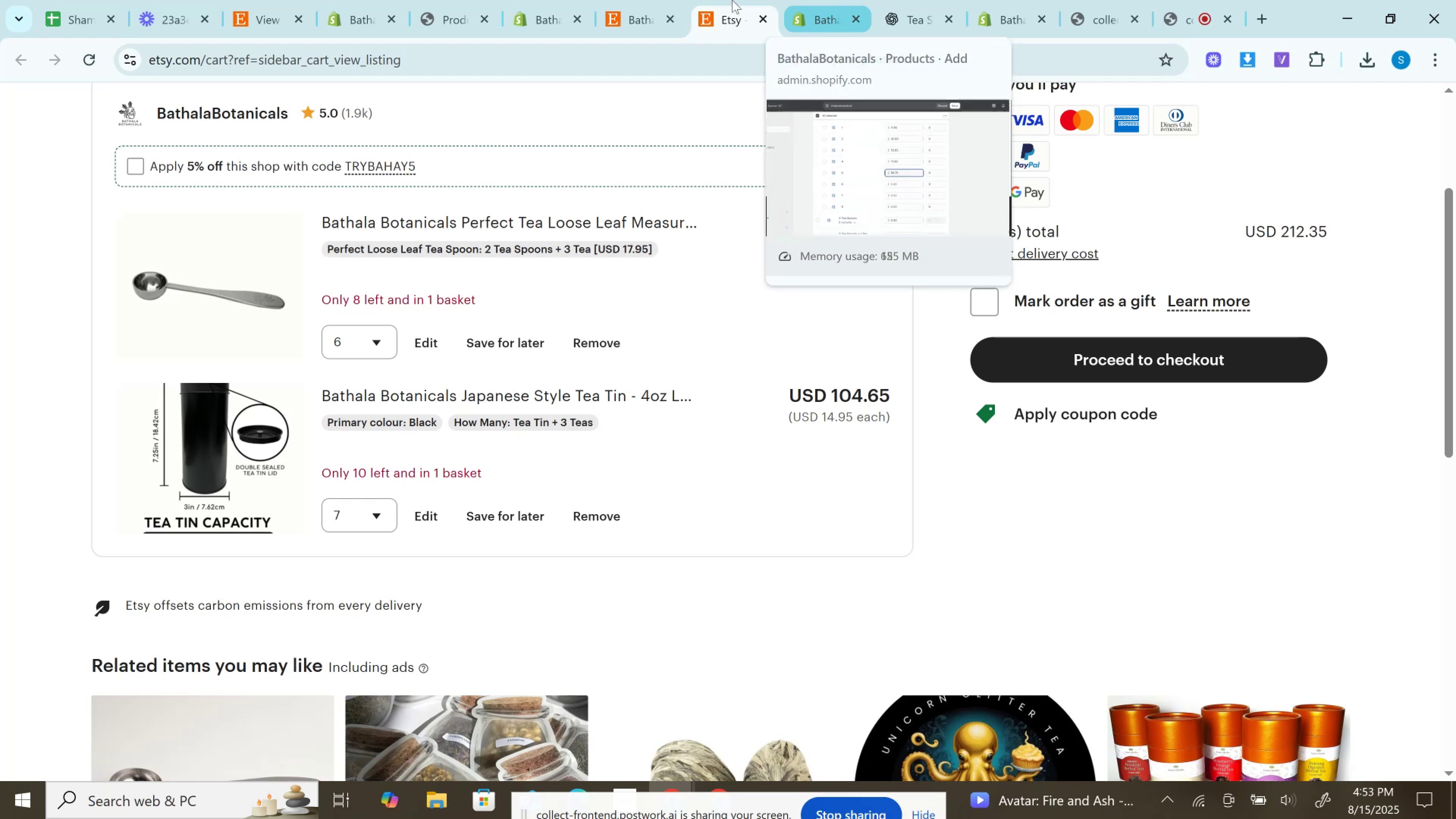 
mouse_move([697, 0])
 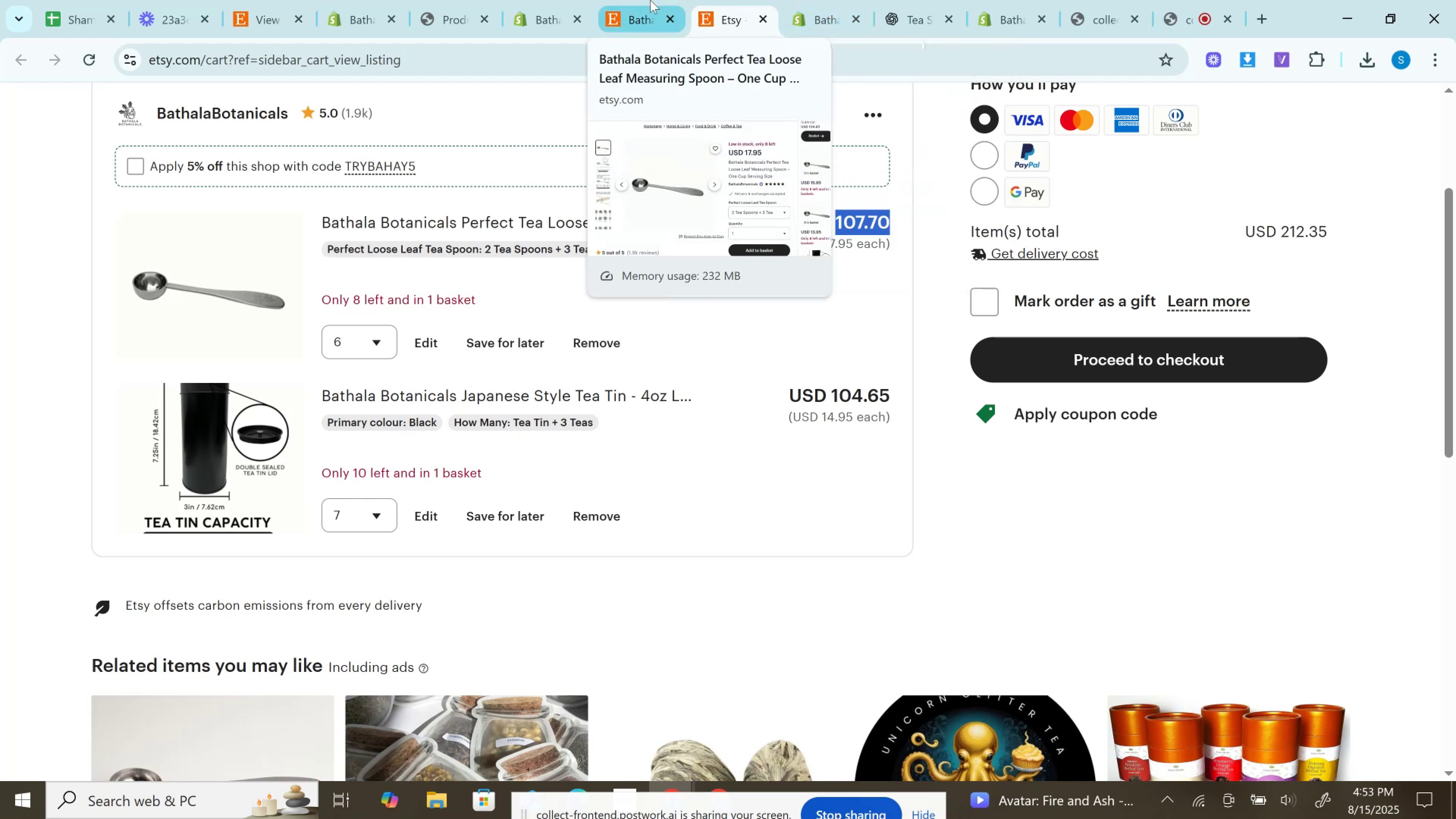 
left_click([650, 0])
 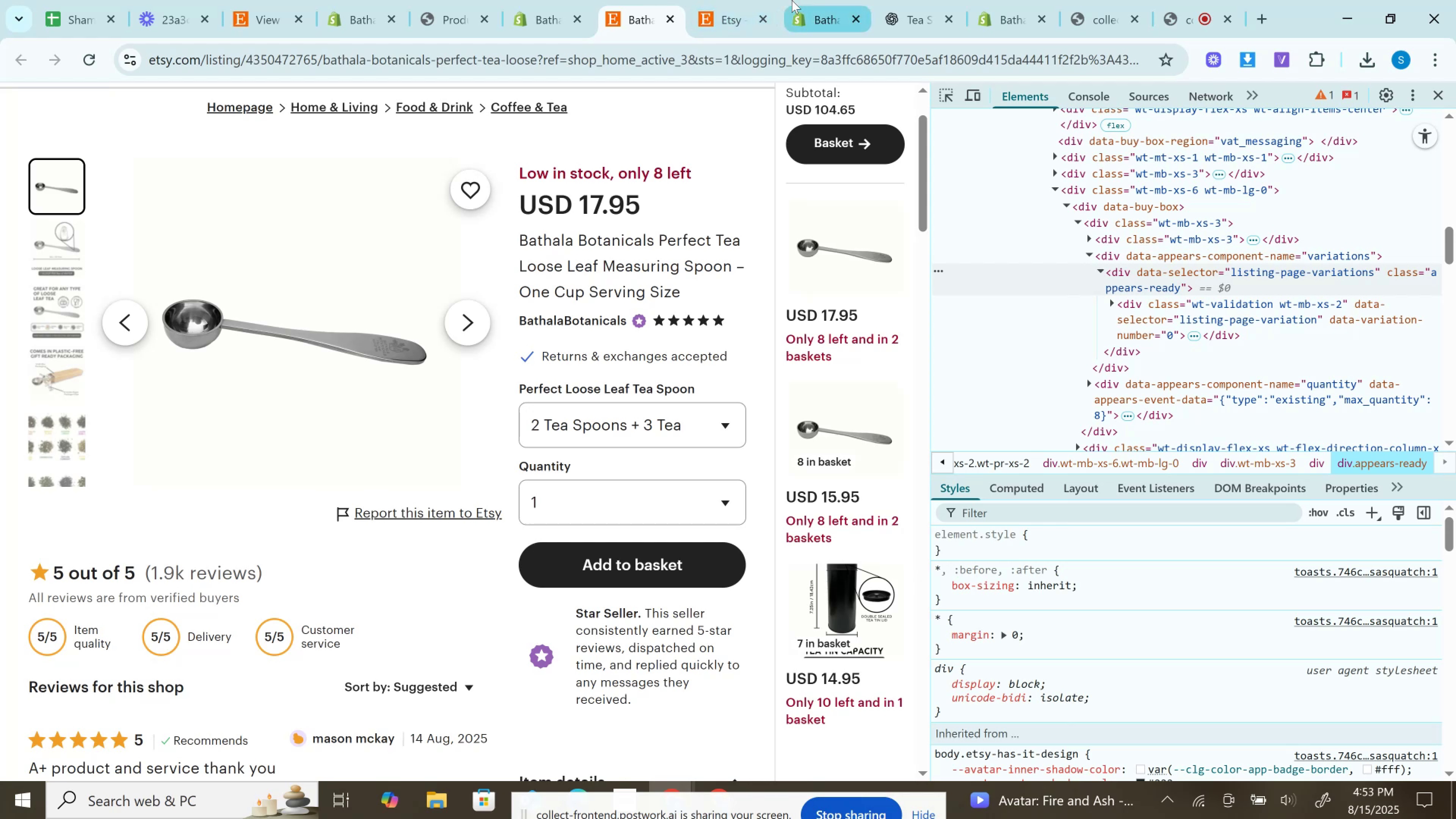 
left_click([792, 0])
 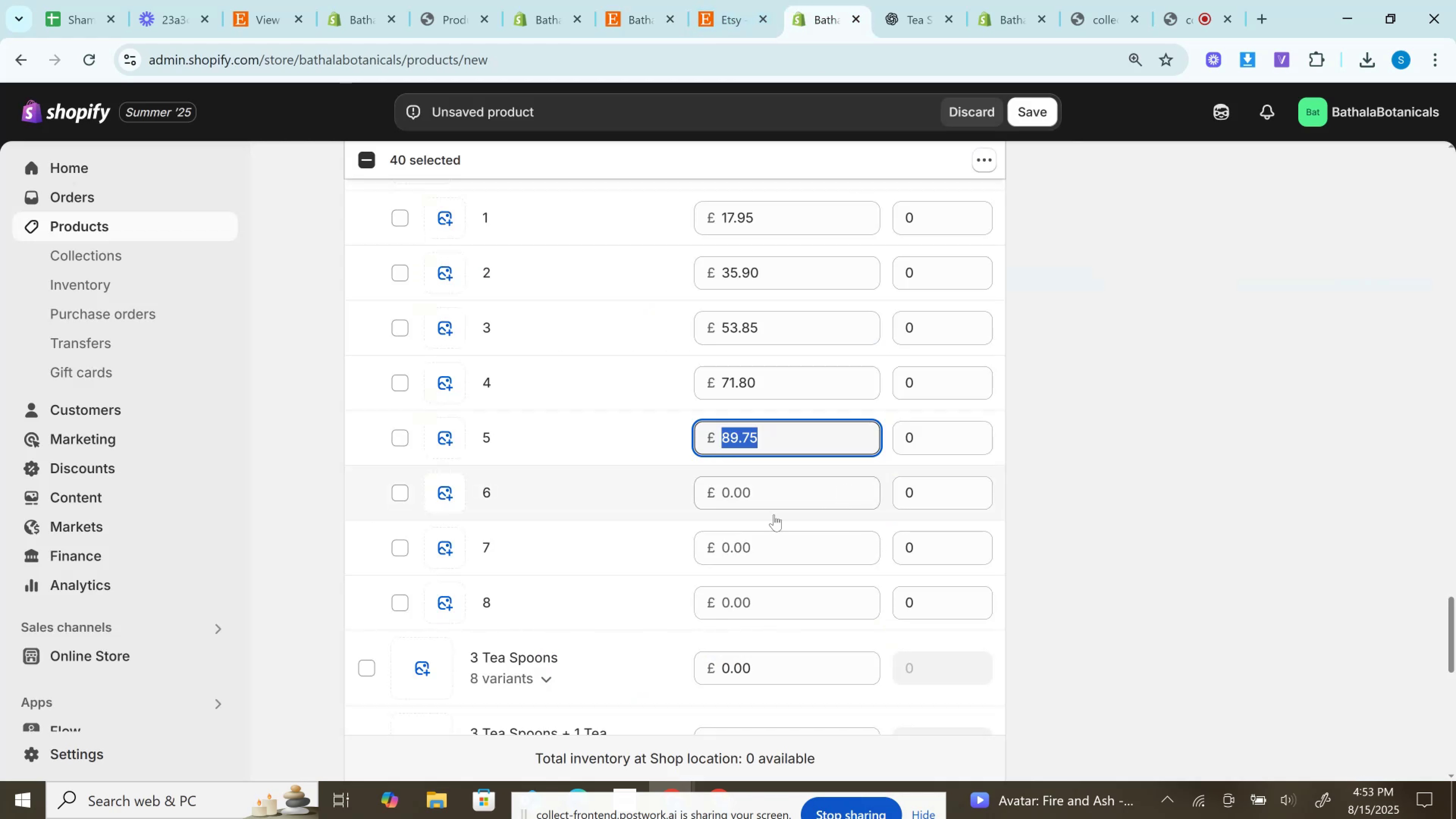 
left_click([776, 493])
 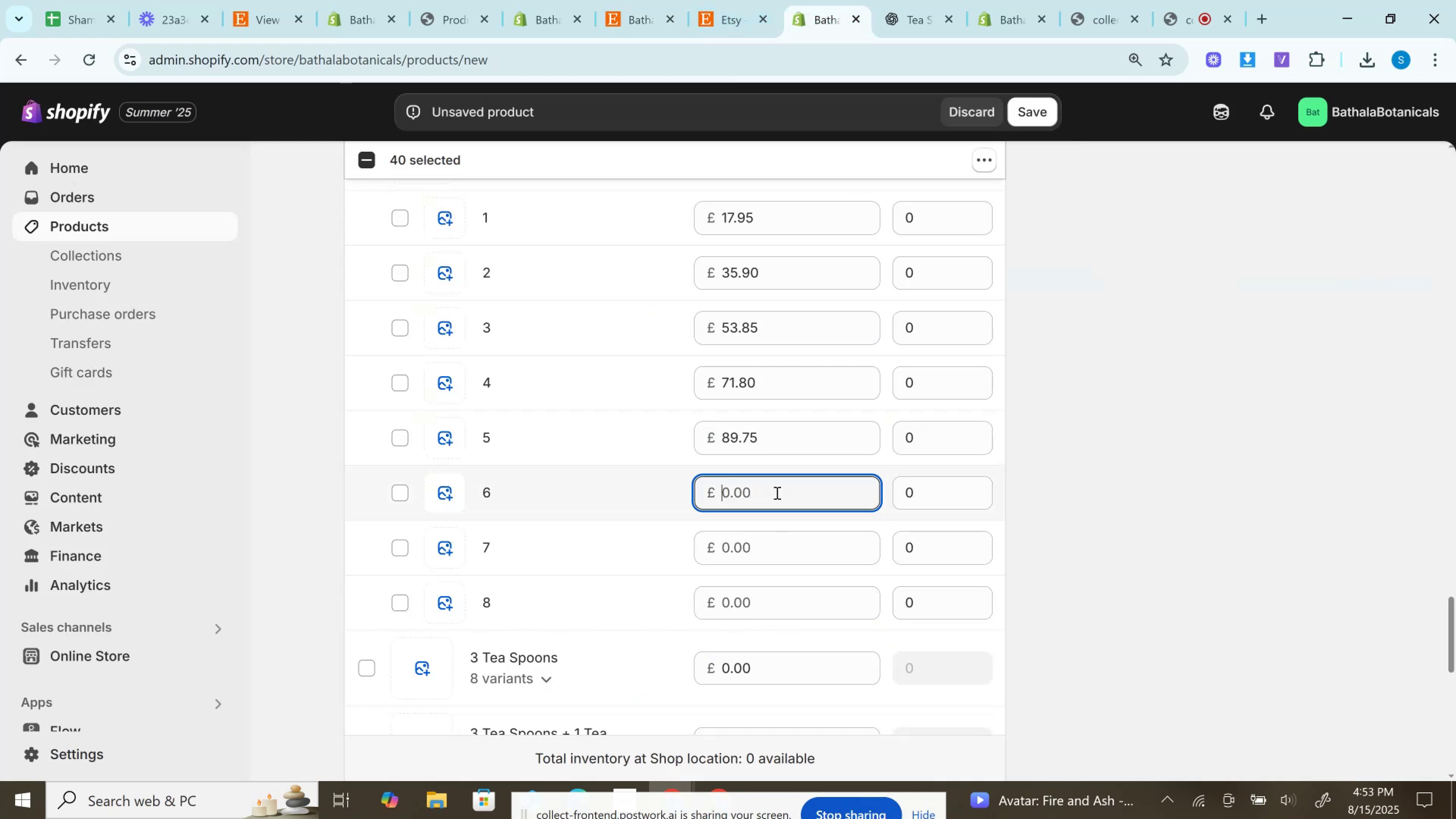 
key(Control+V)
 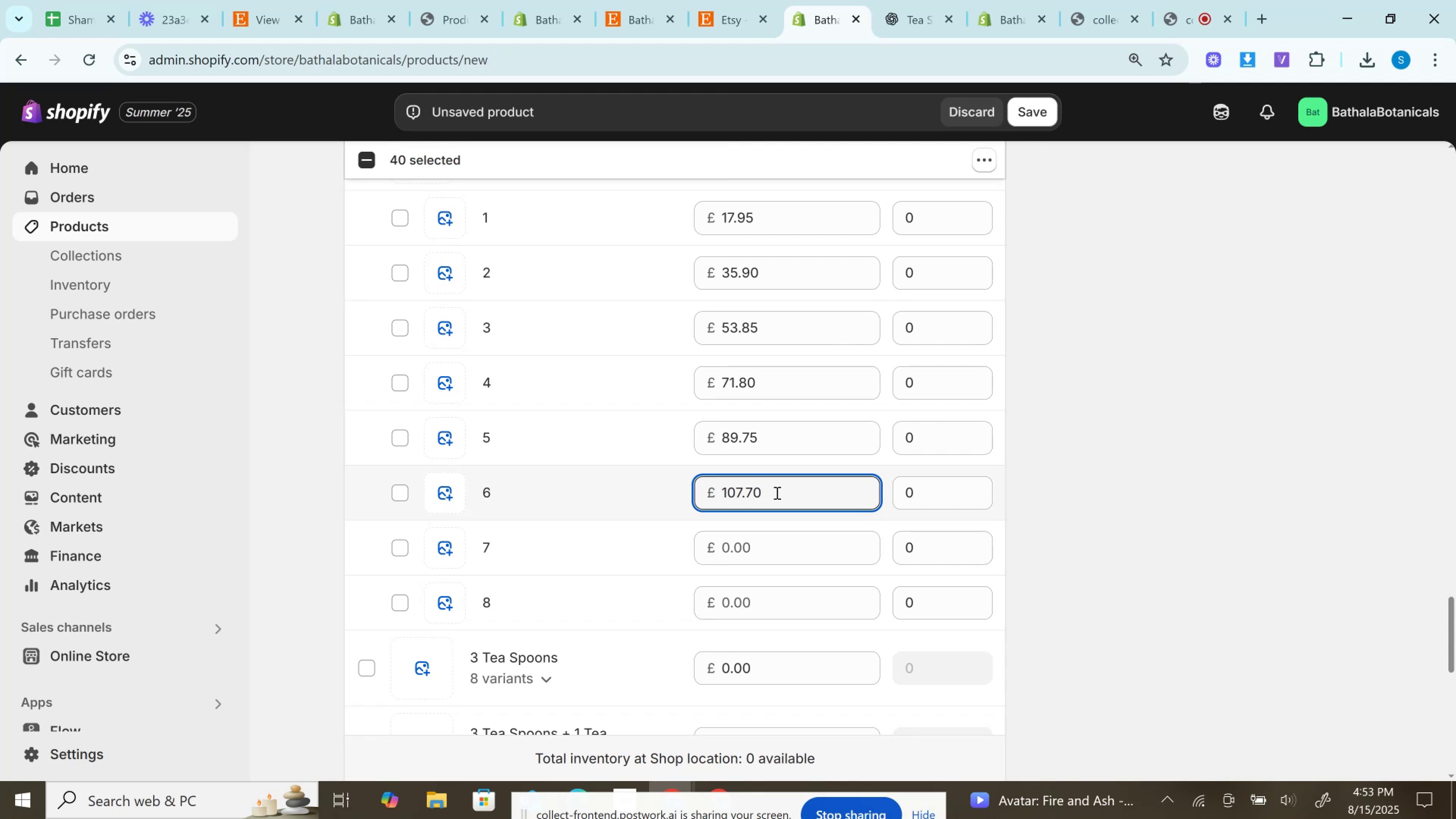 
wait(19.1)
 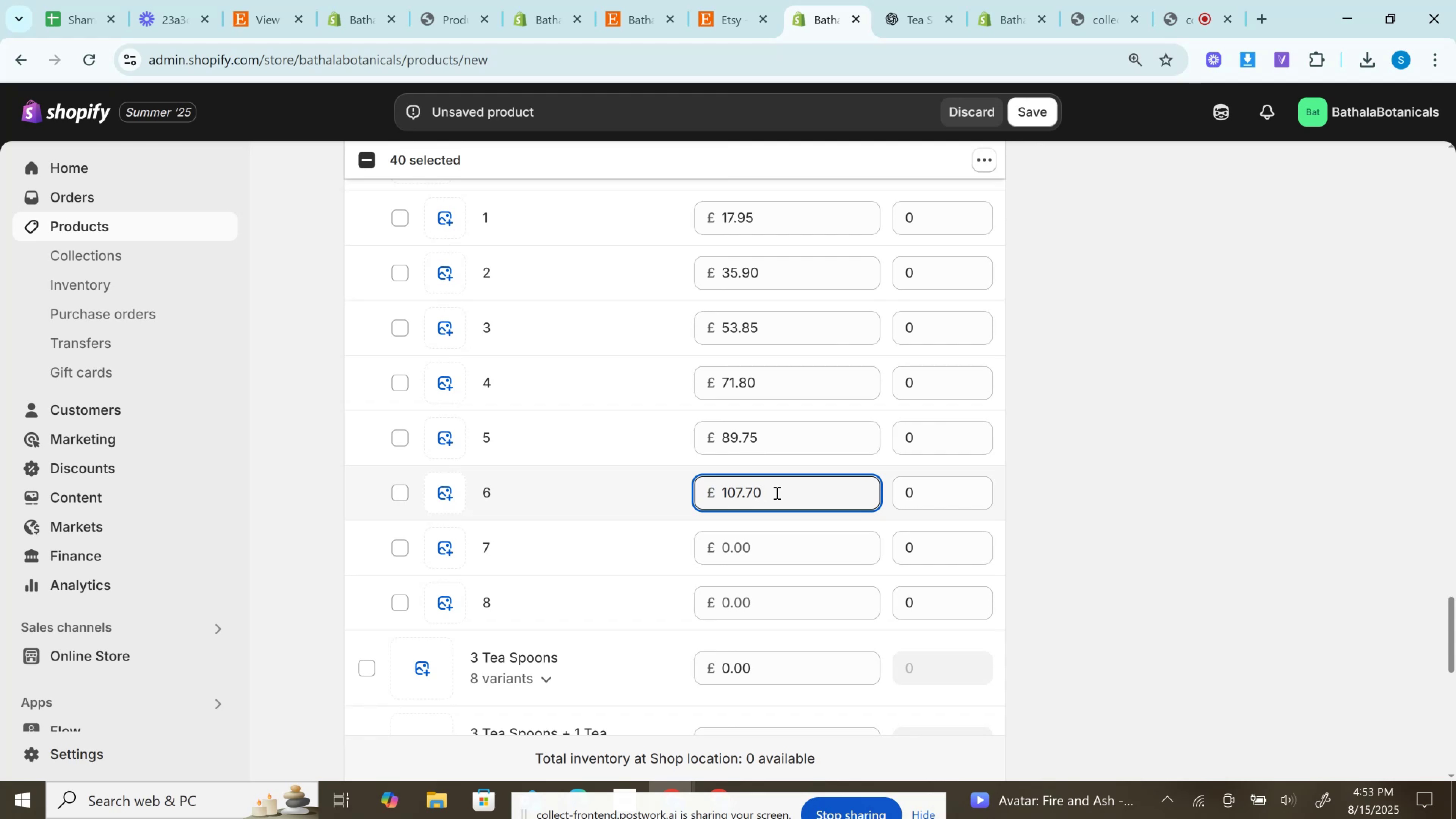 
left_click([733, 6])
 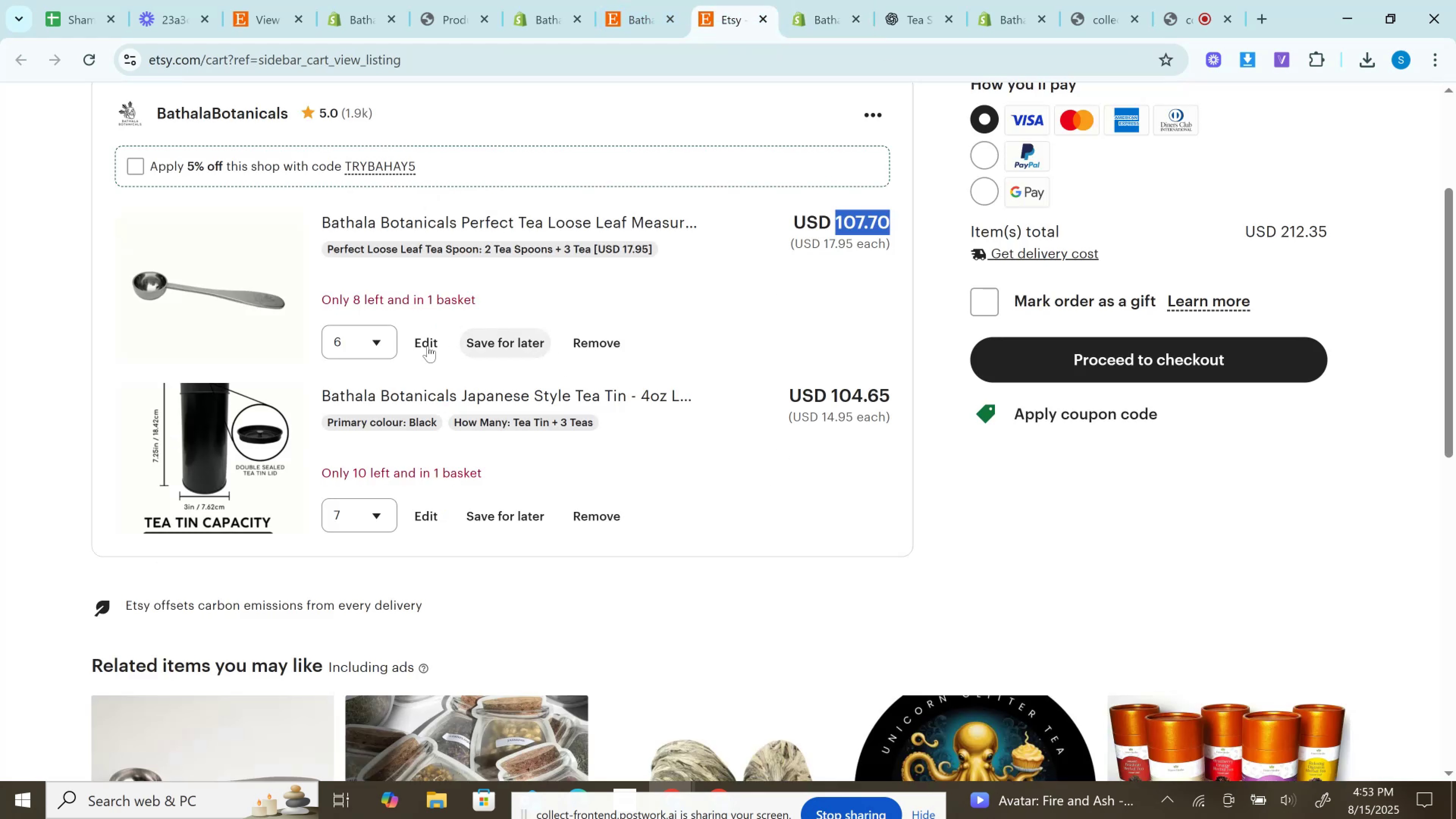 
left_click([366, 348])
 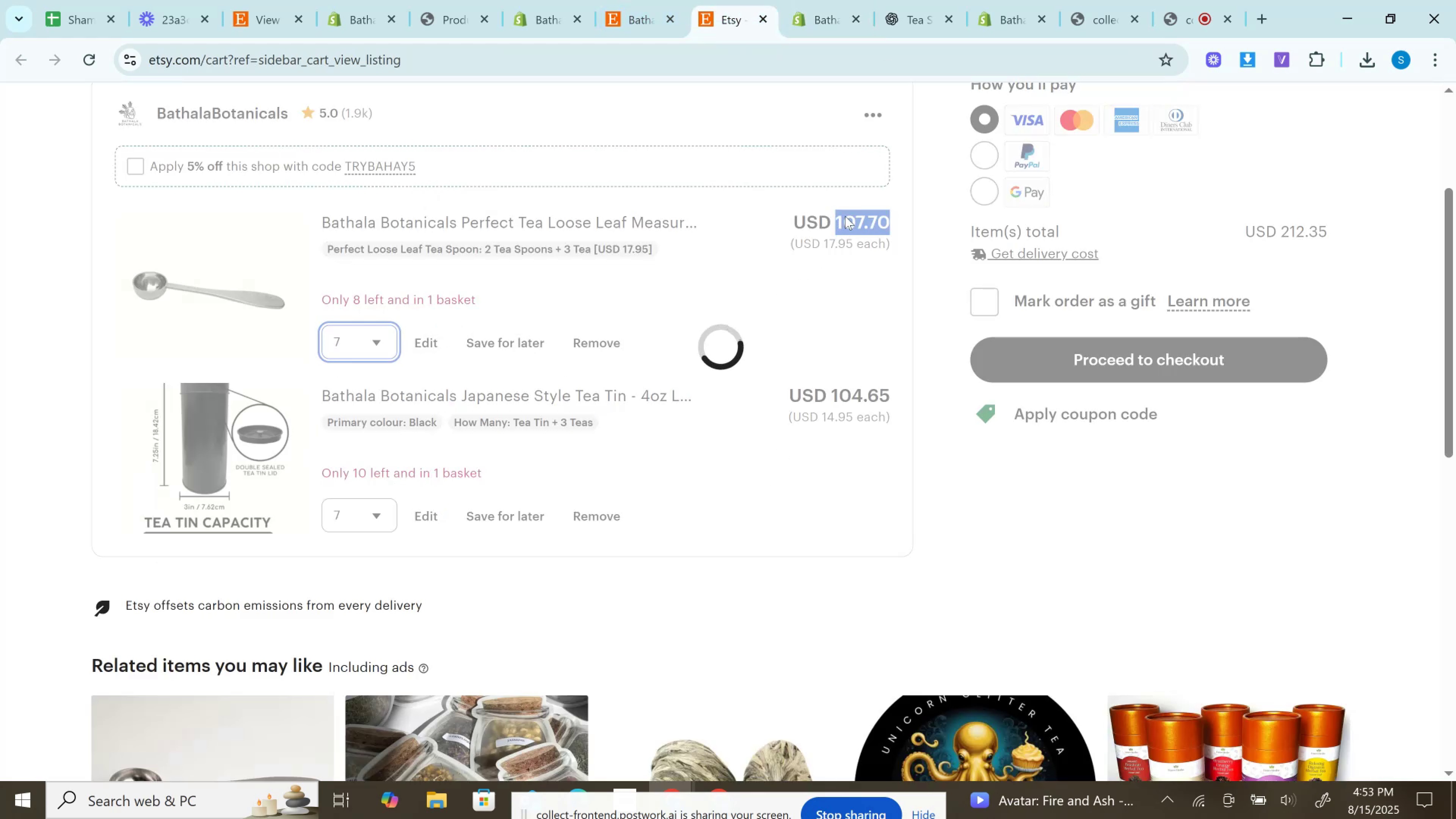 
double_click([845, 216])
 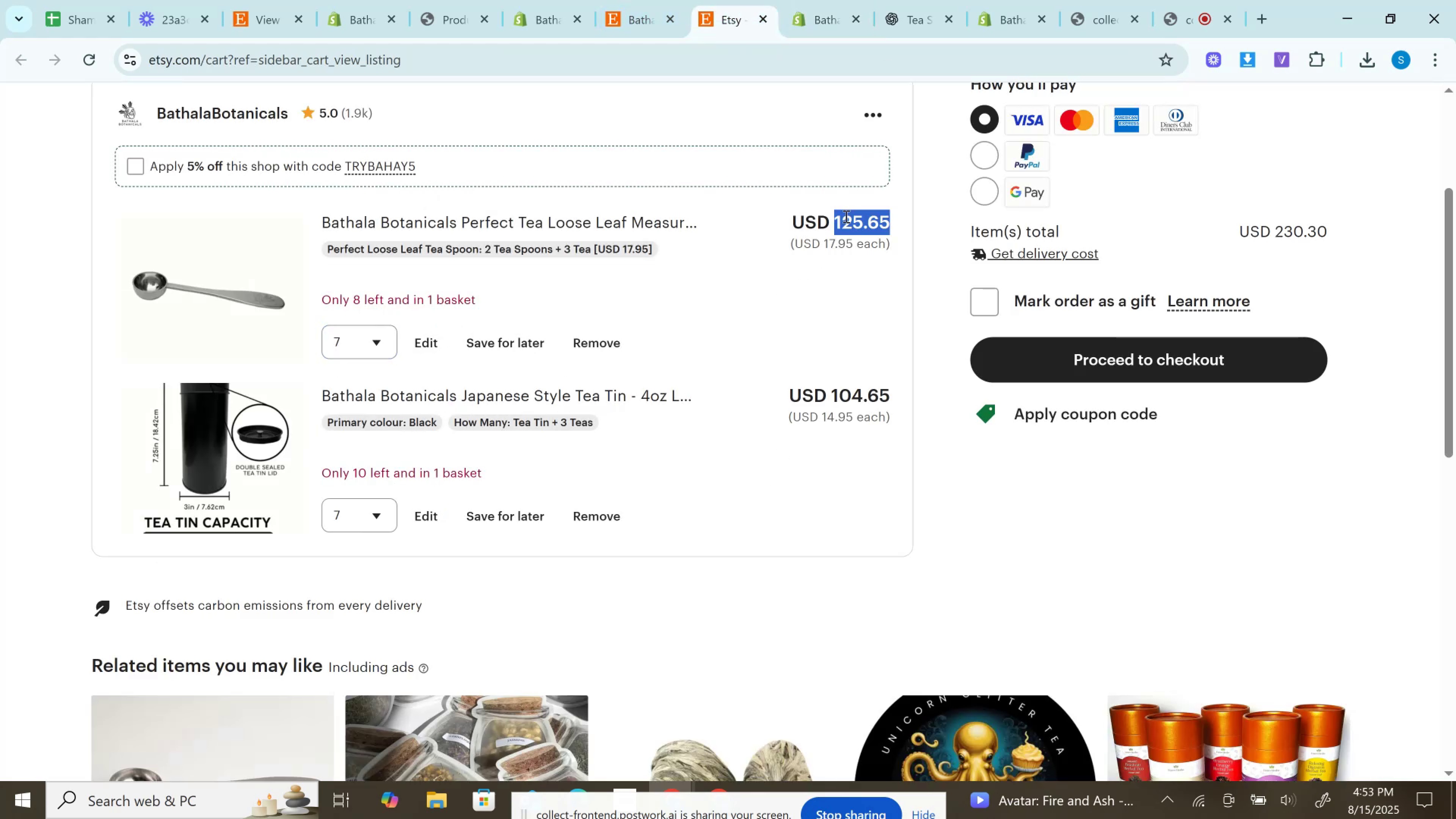 
key(Control+C)
 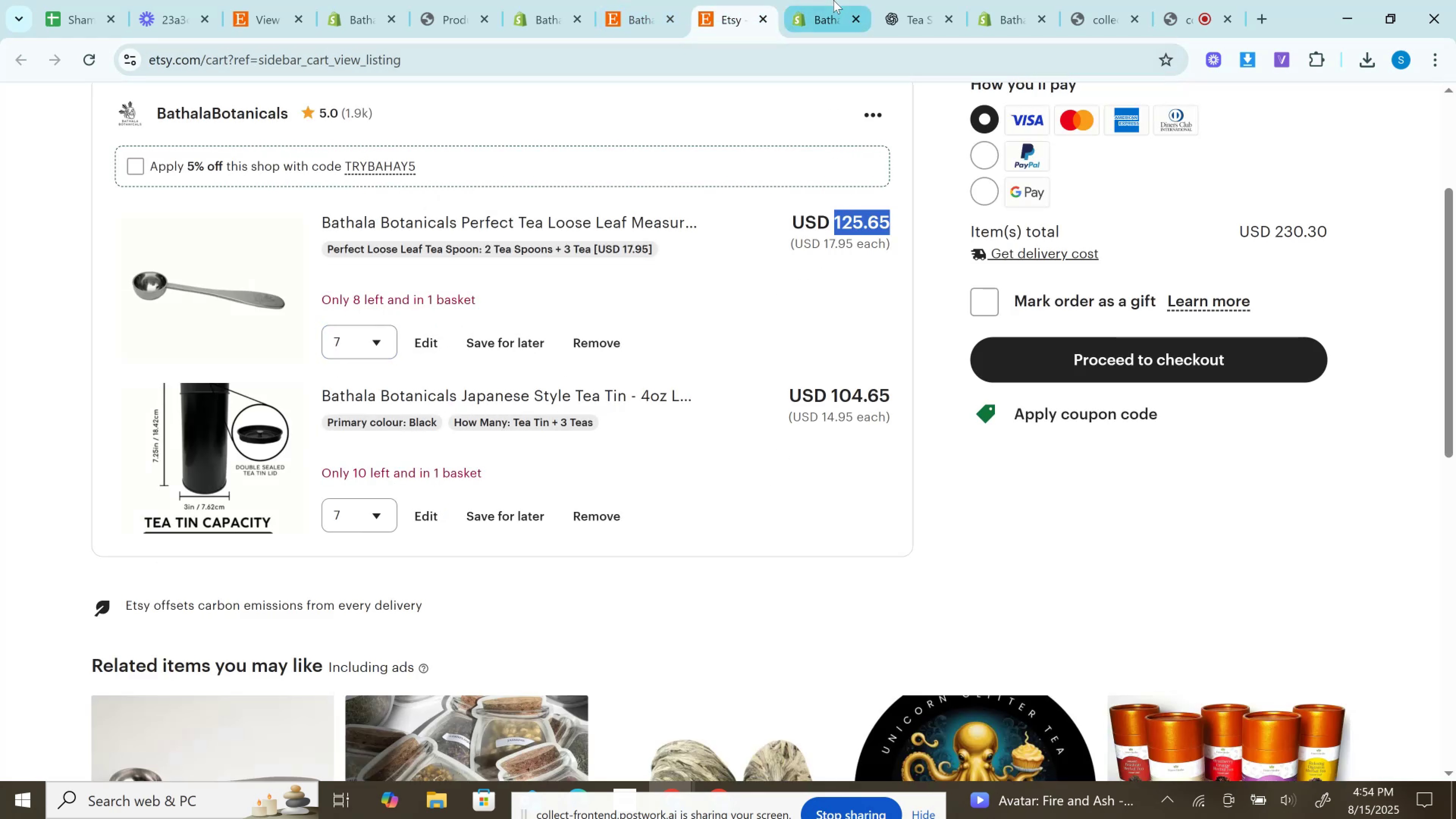 
left_click([833, 0])
 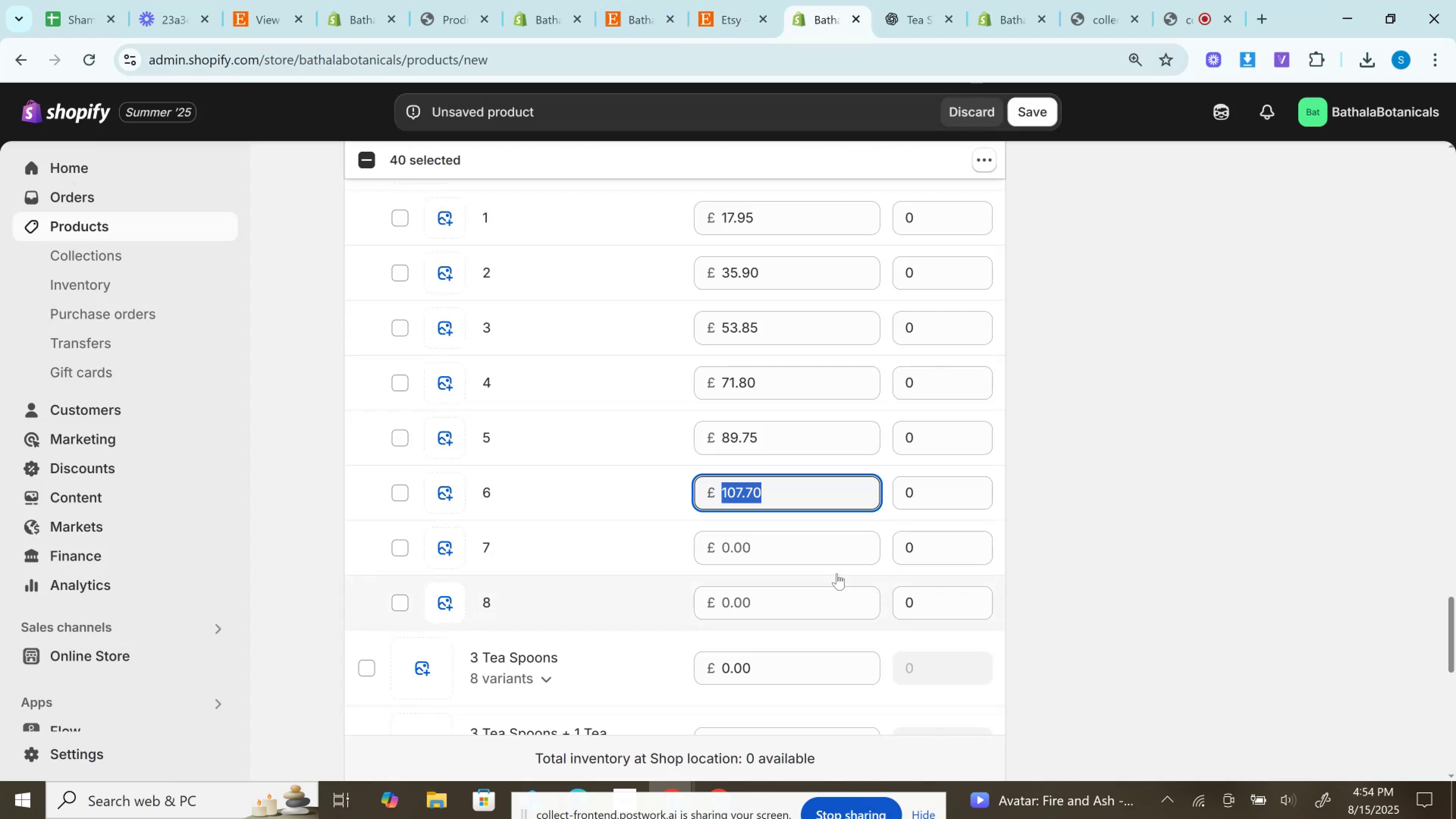 
key(Control+V)
 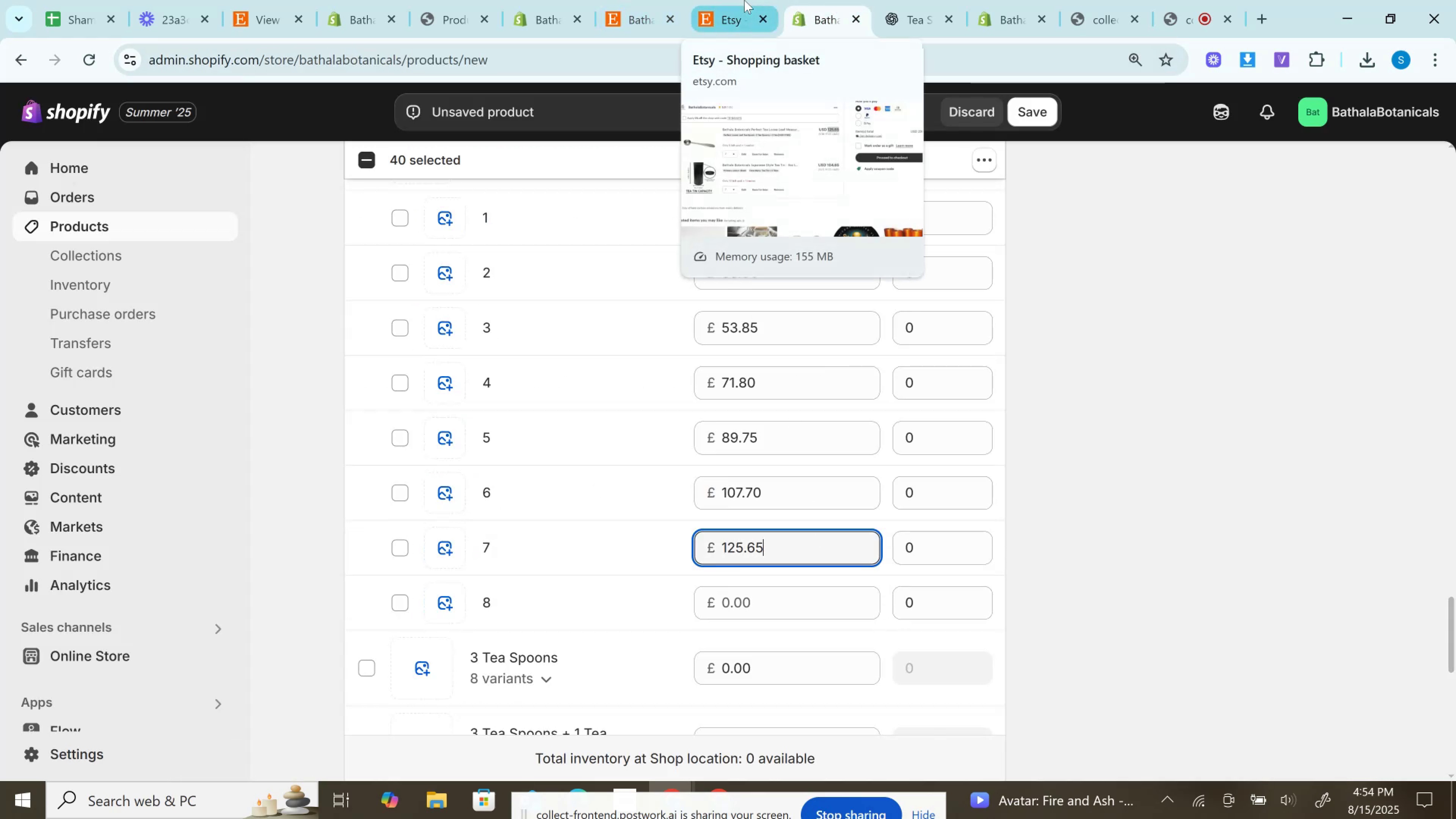 
left_click([744, 0])
 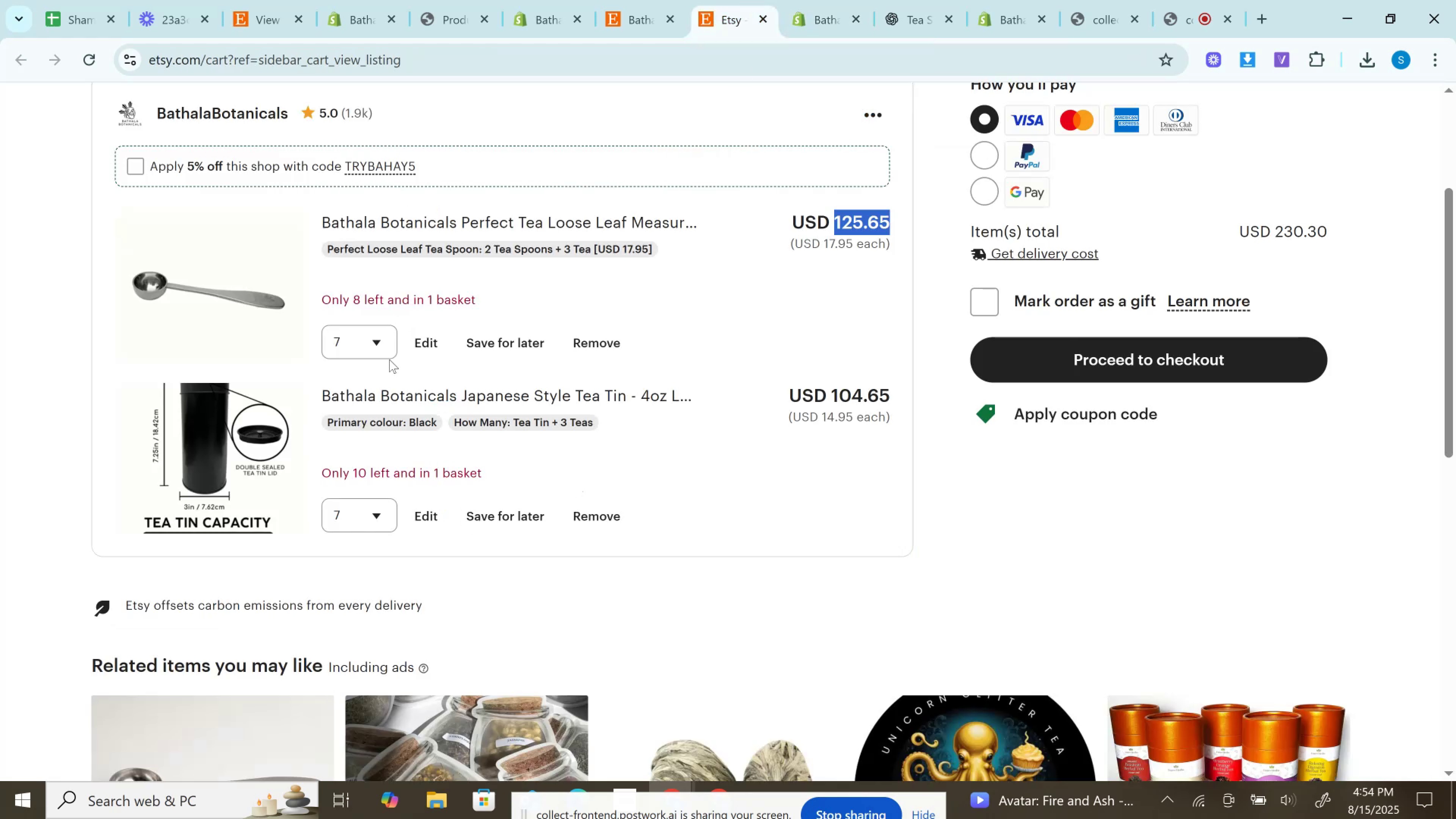 
left_click([352, 339])
 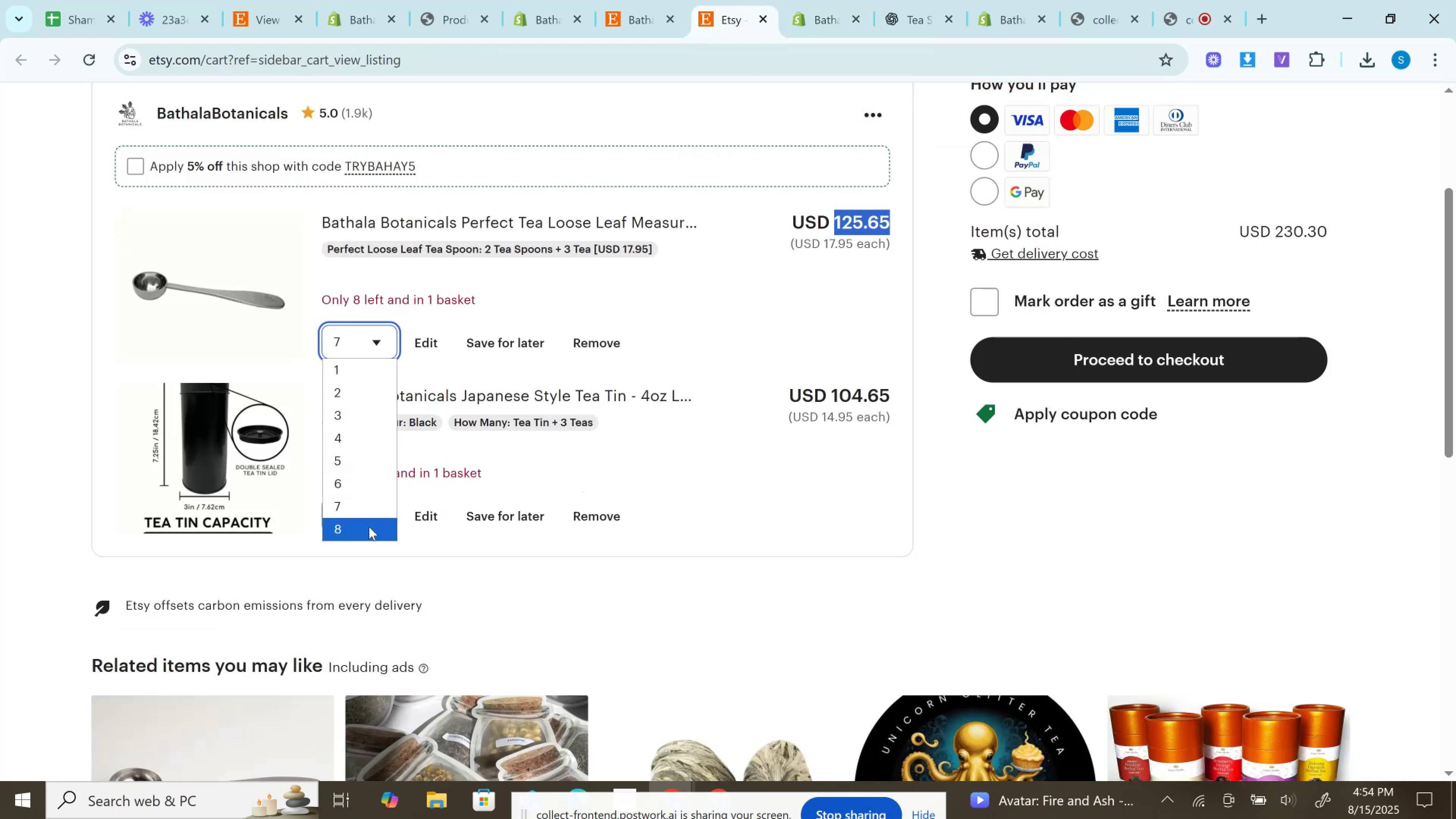 
left_click([369, 528])
 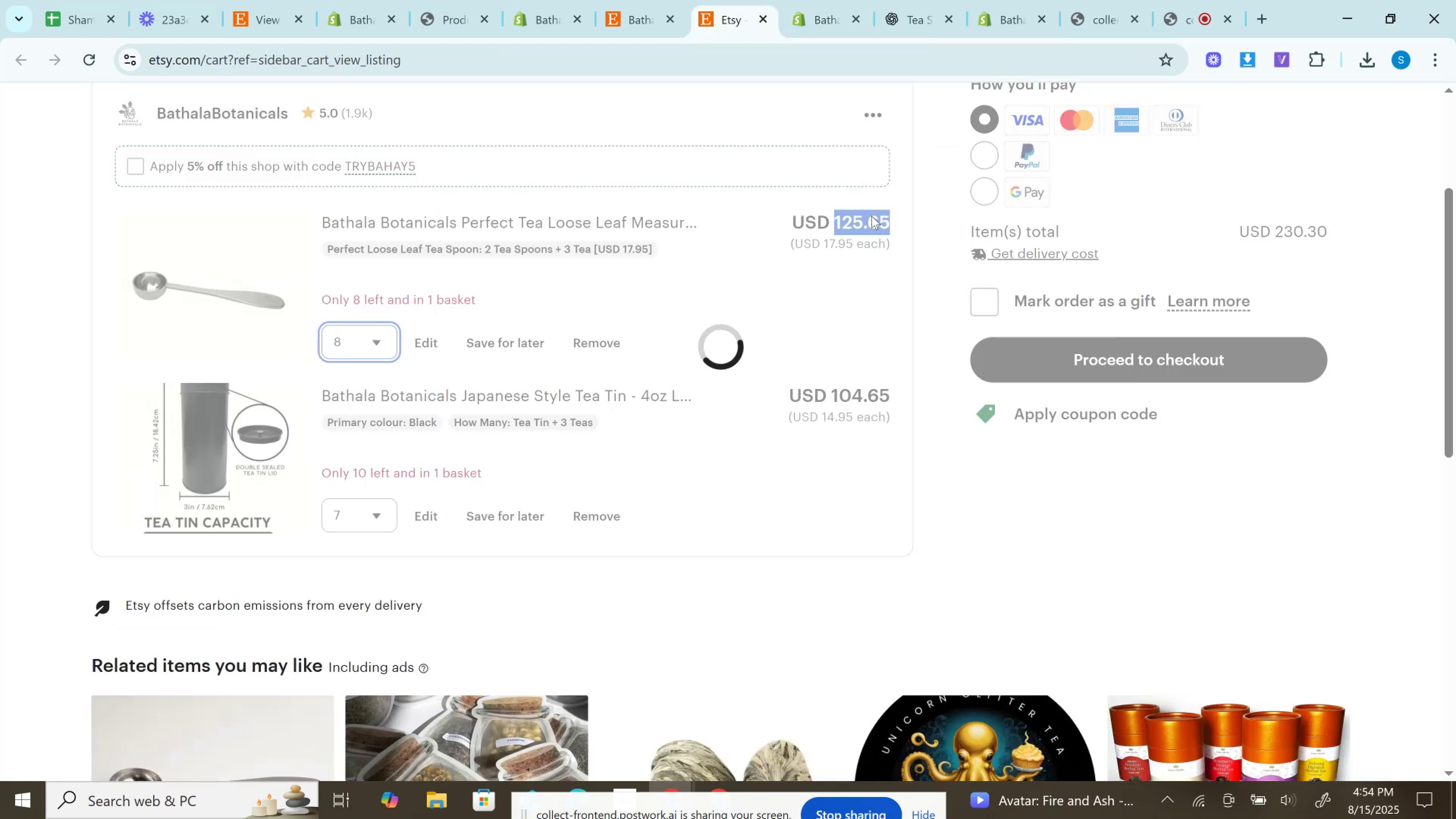 
left_click([869, 216])
 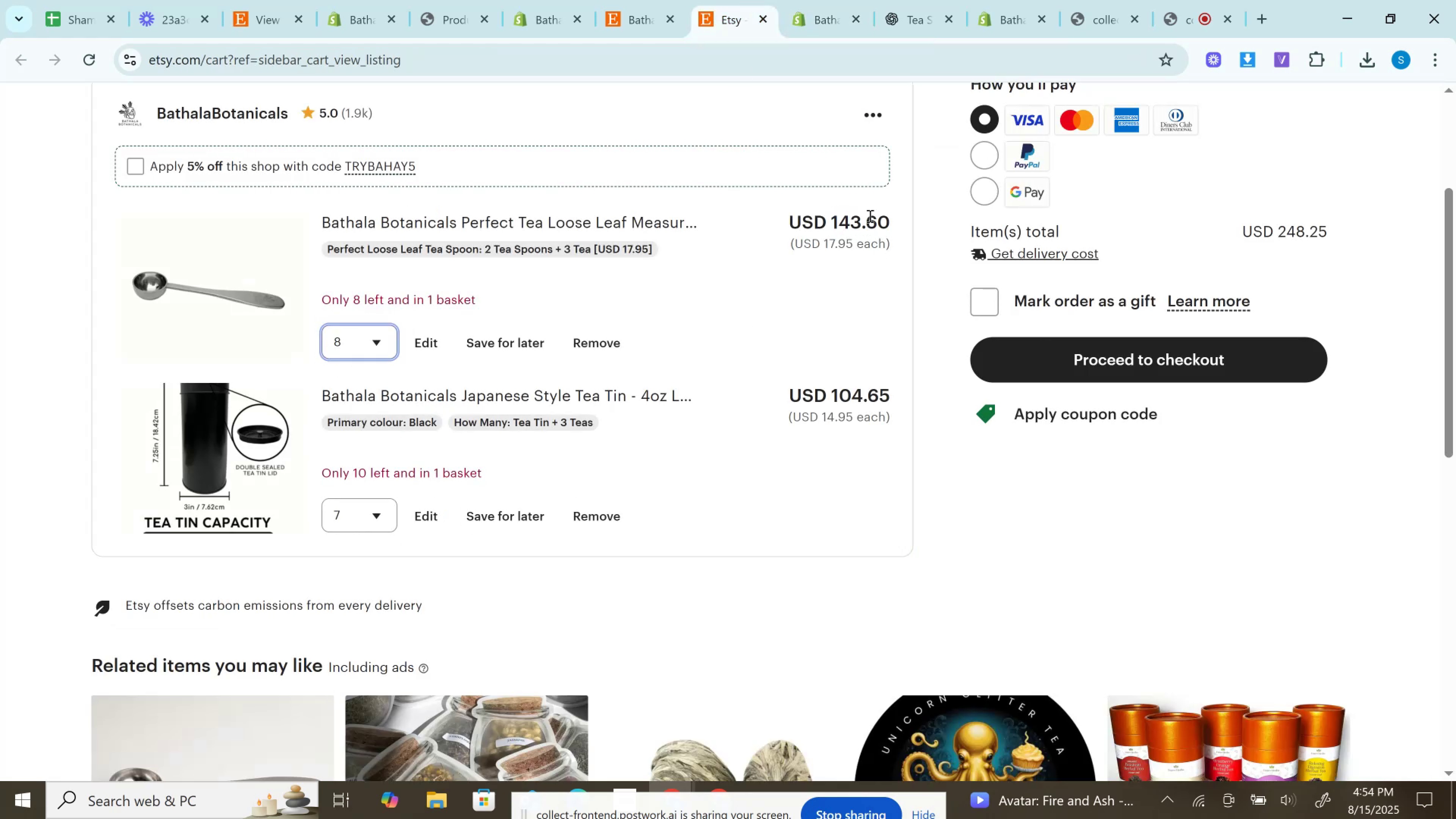 
double_click([869, 216])
 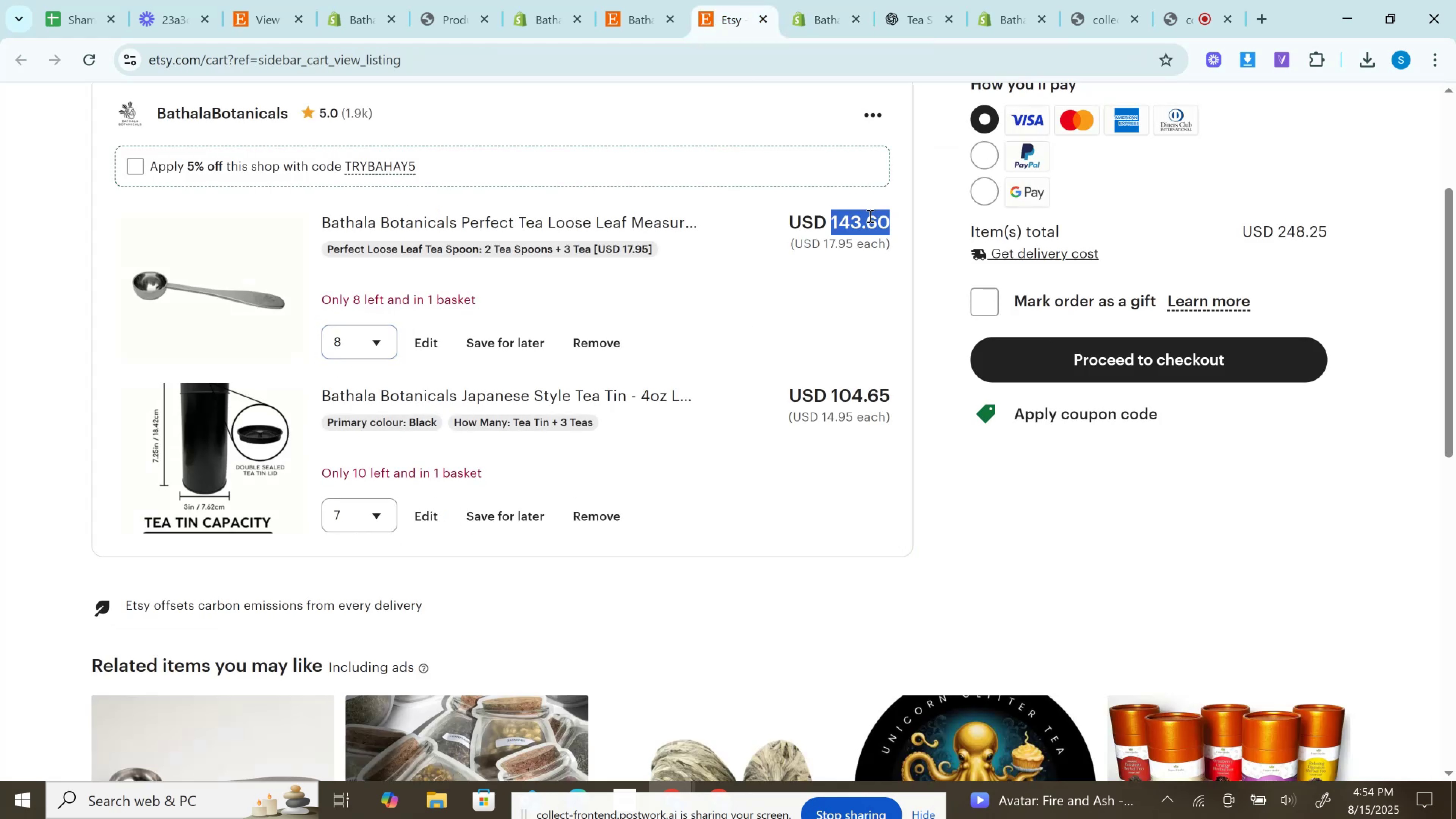 
key(Control+C)
 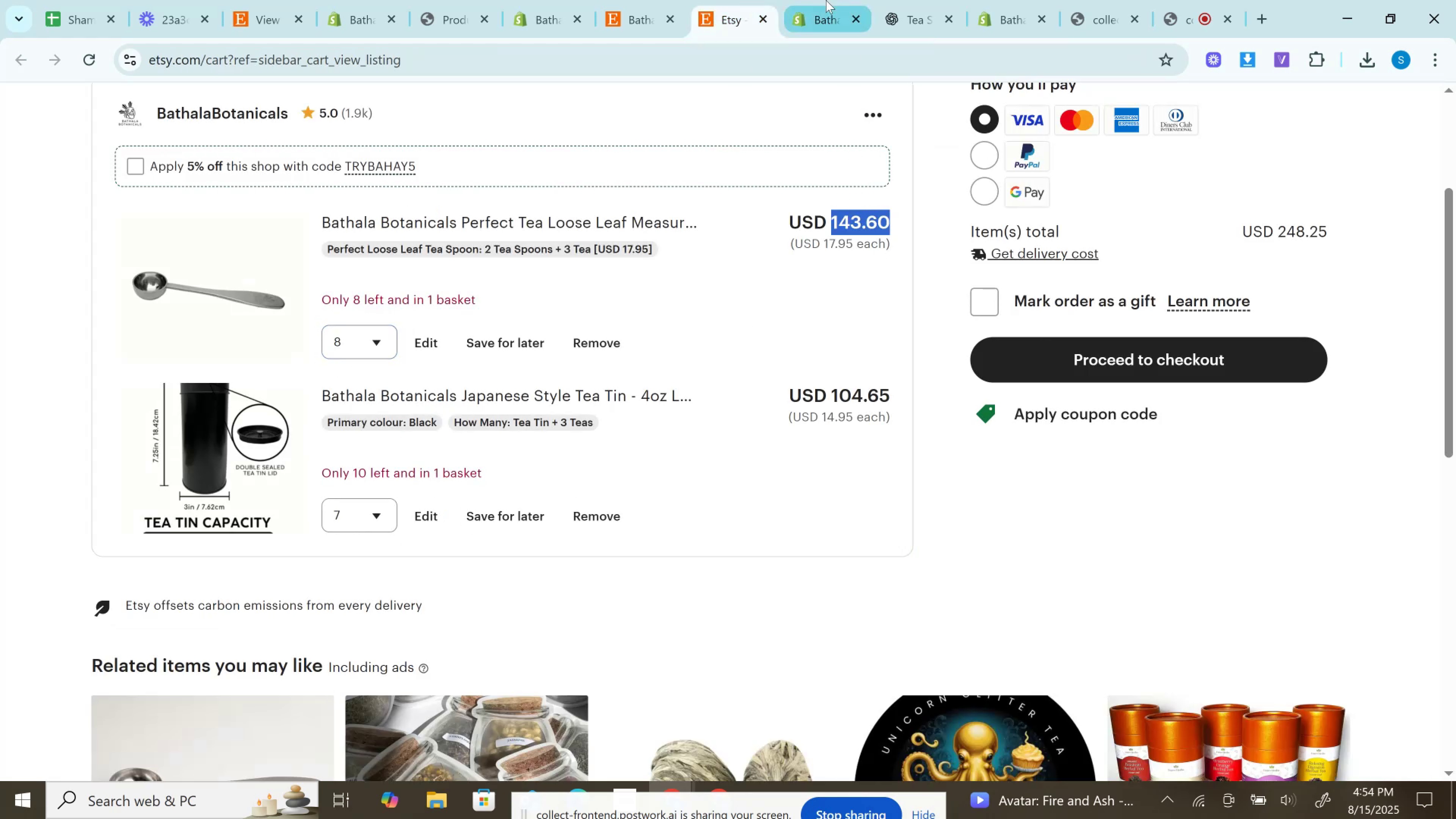 
left_click([826, 0])
 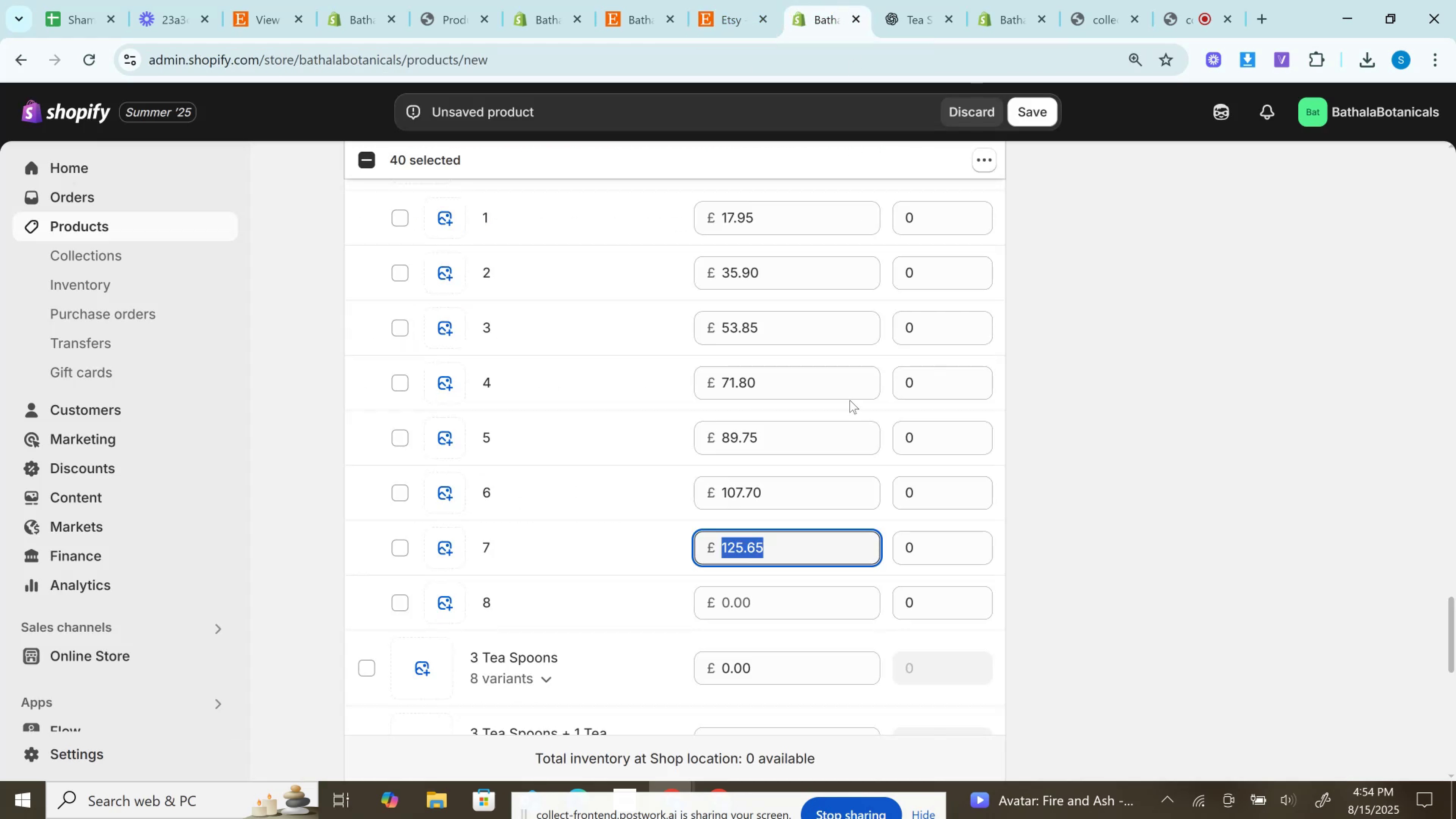 
left_click([824, 588])
 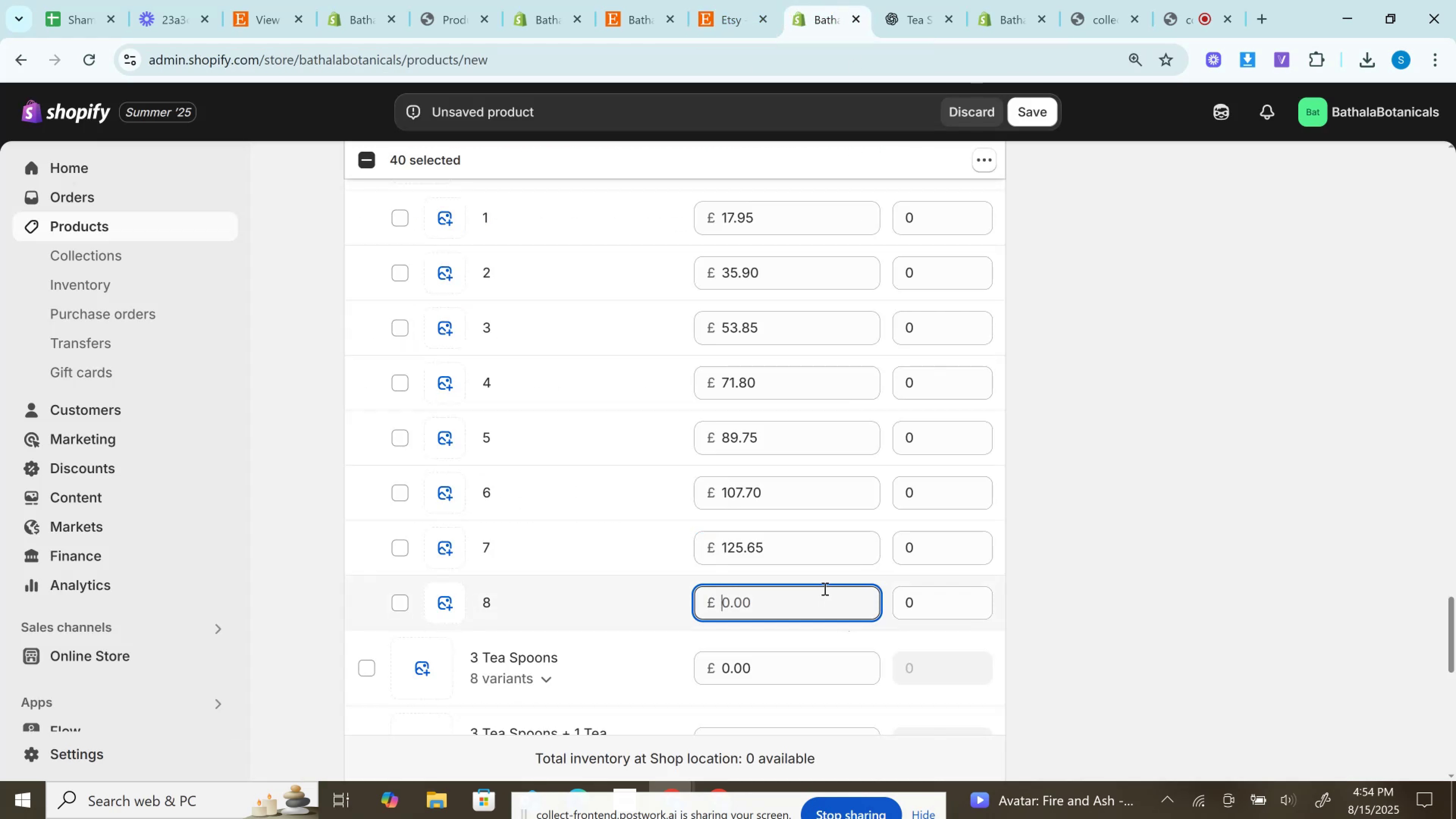 
key(Control+V)
 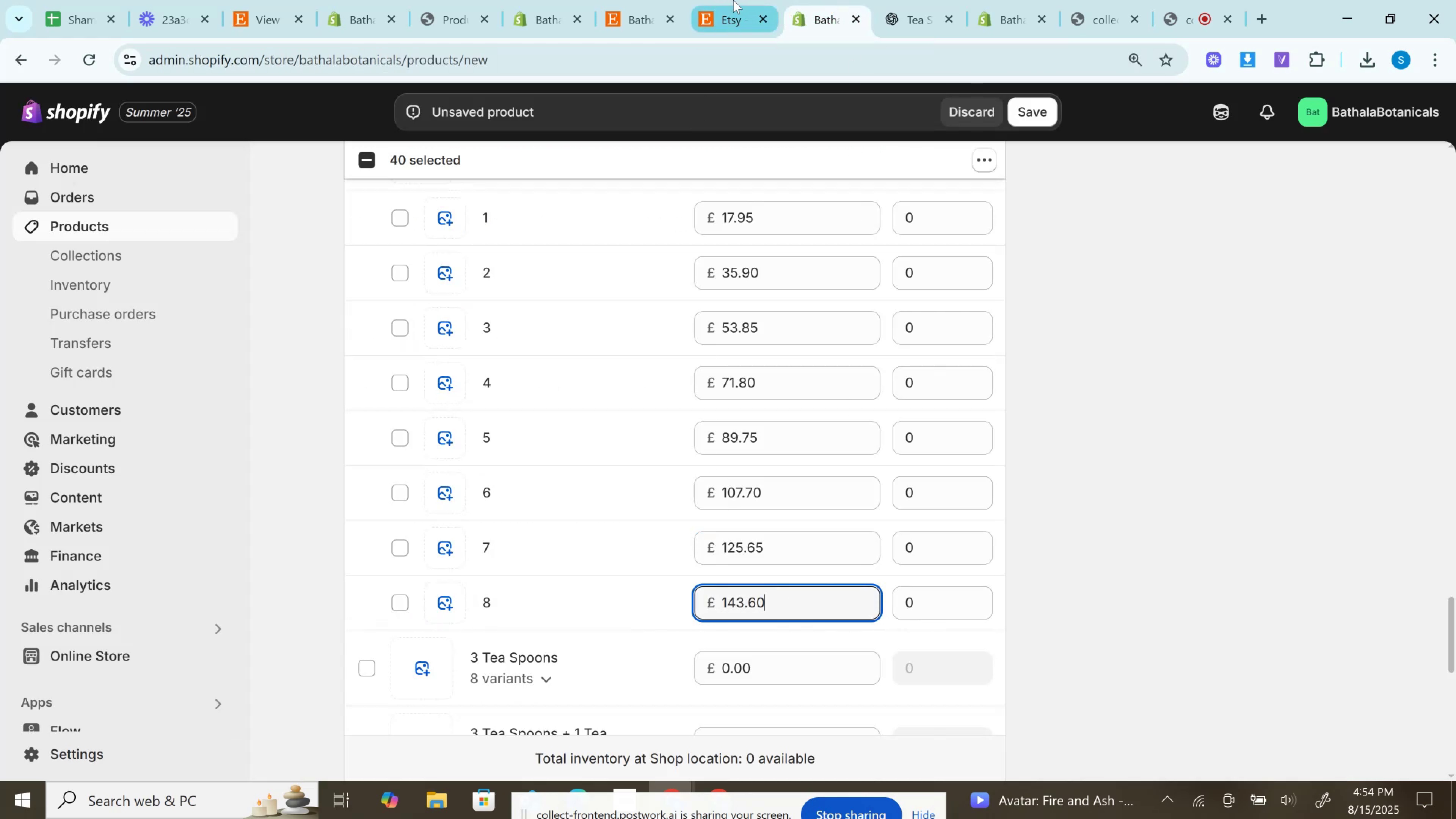 
left_click([623, 0])
 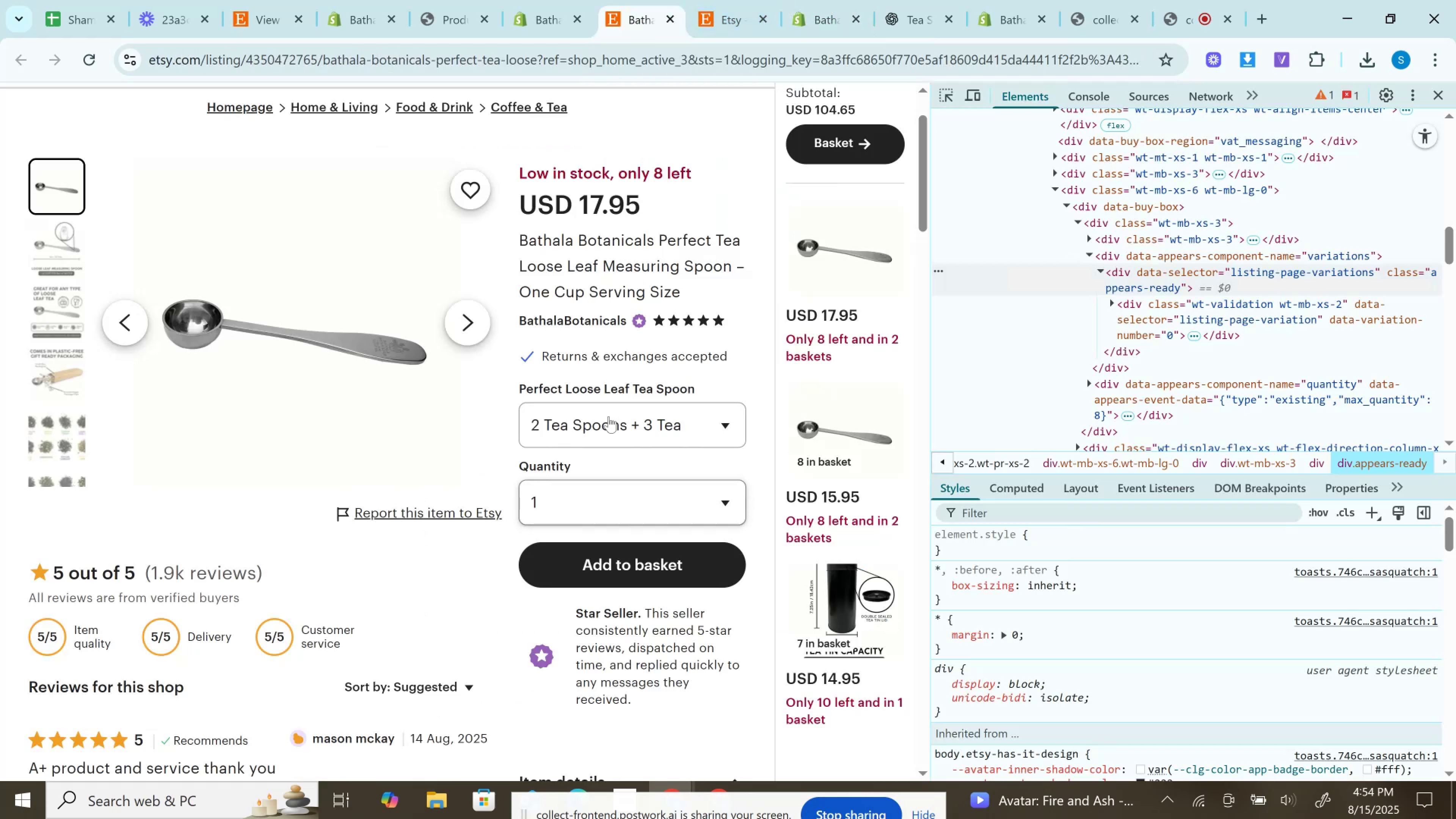 
left_click([609, 415])
 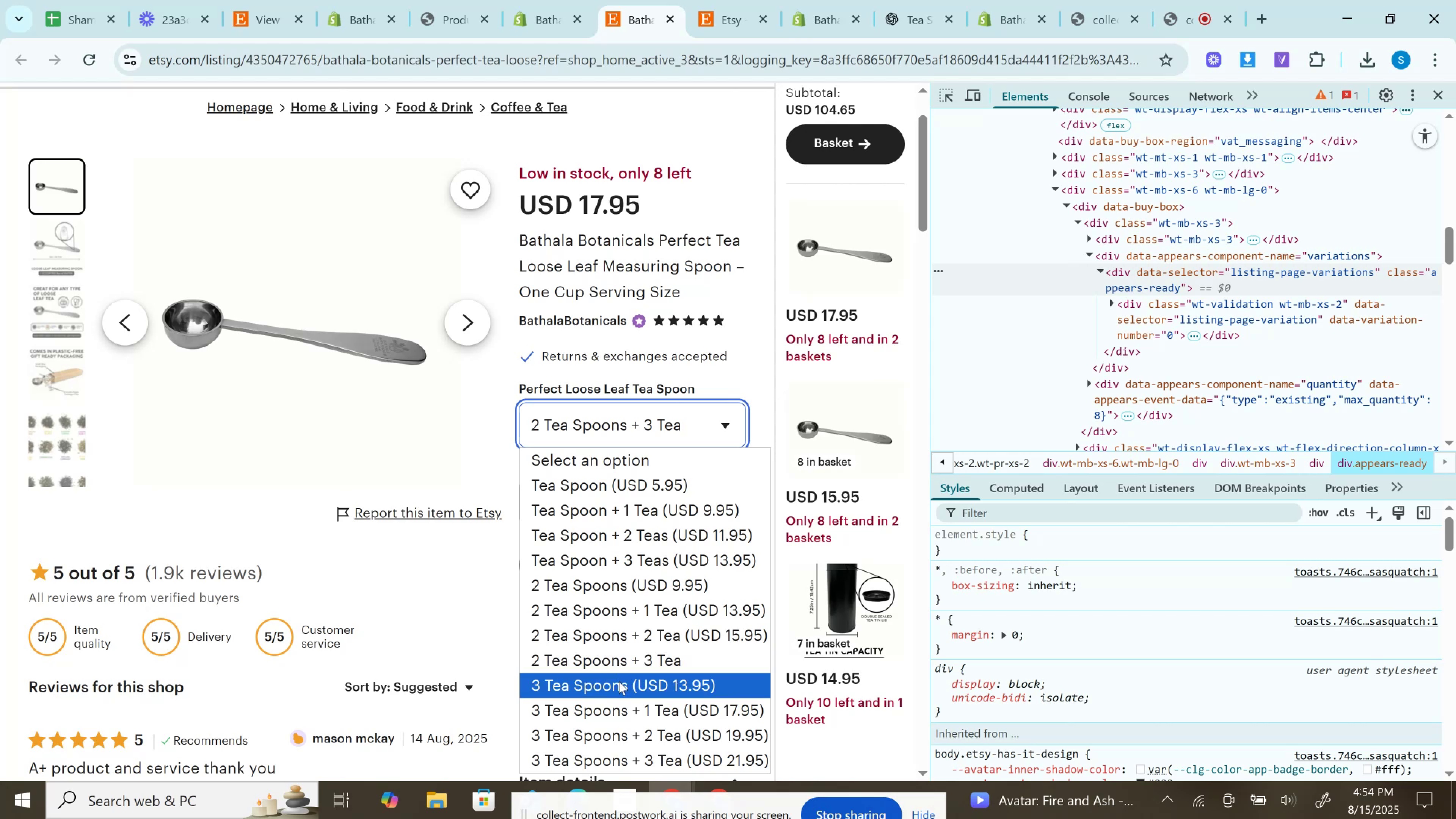 
left_click([619, 681])
 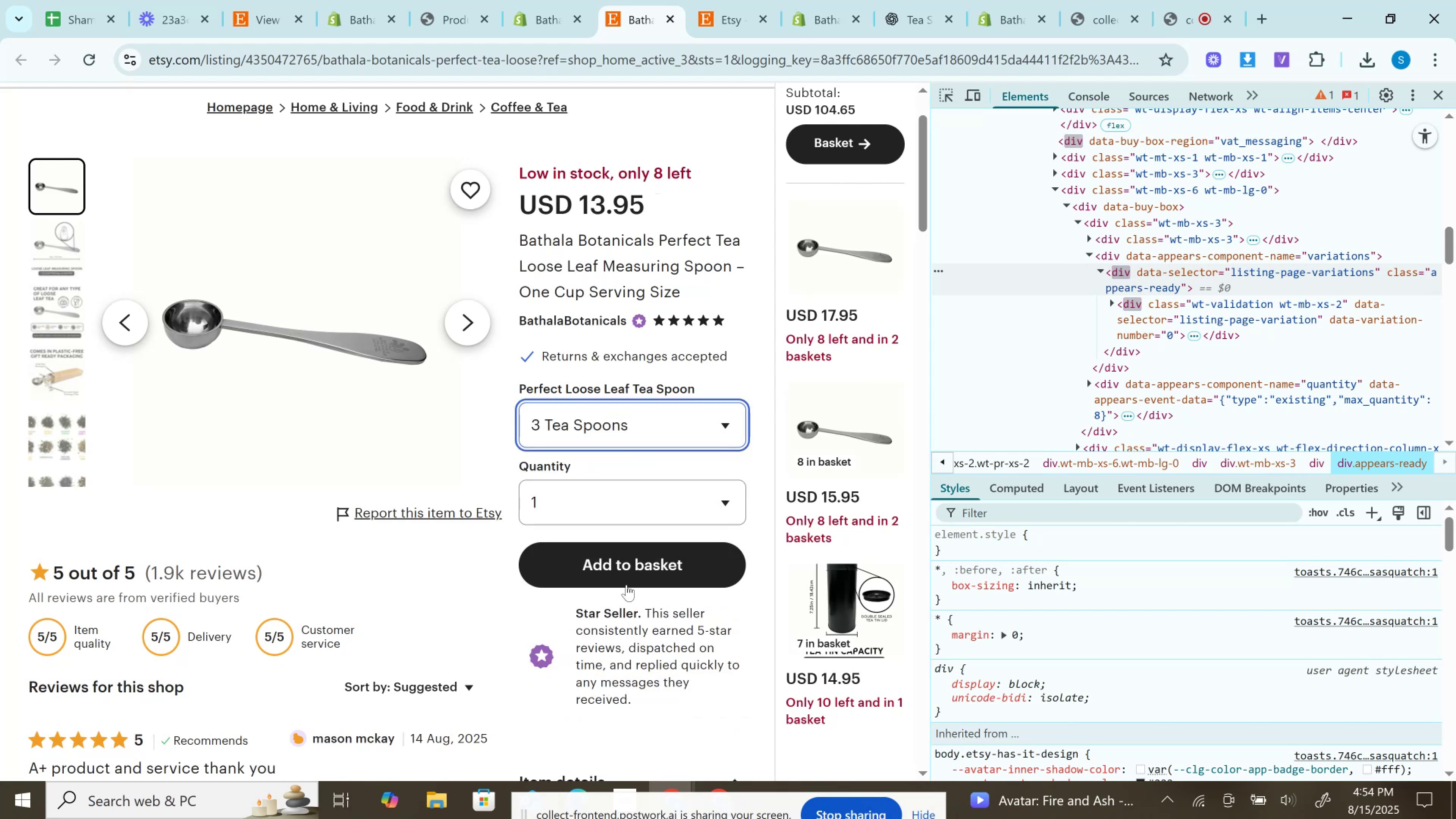 
left_click([626, 584])
 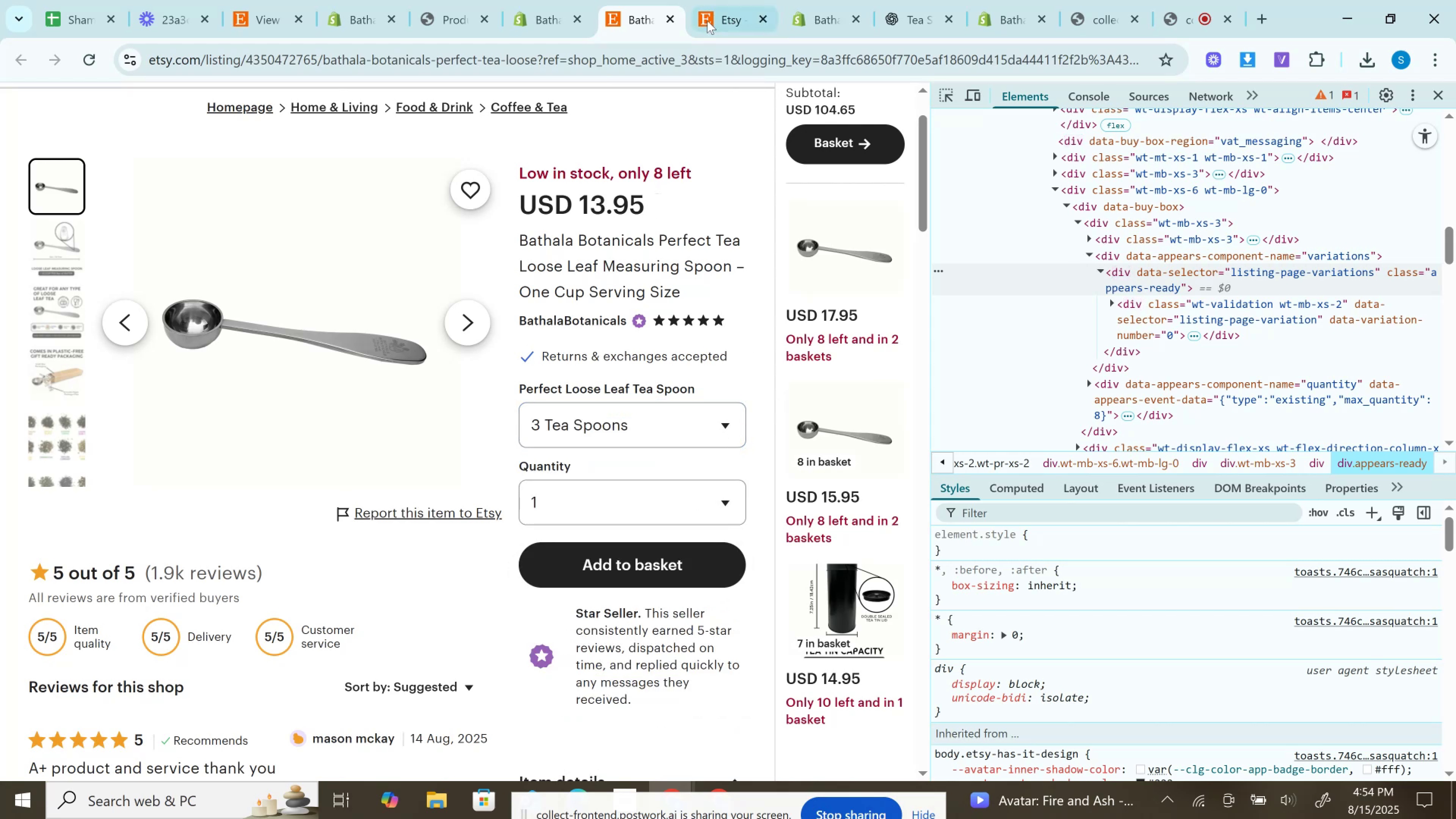 
left_click([714, 0])
 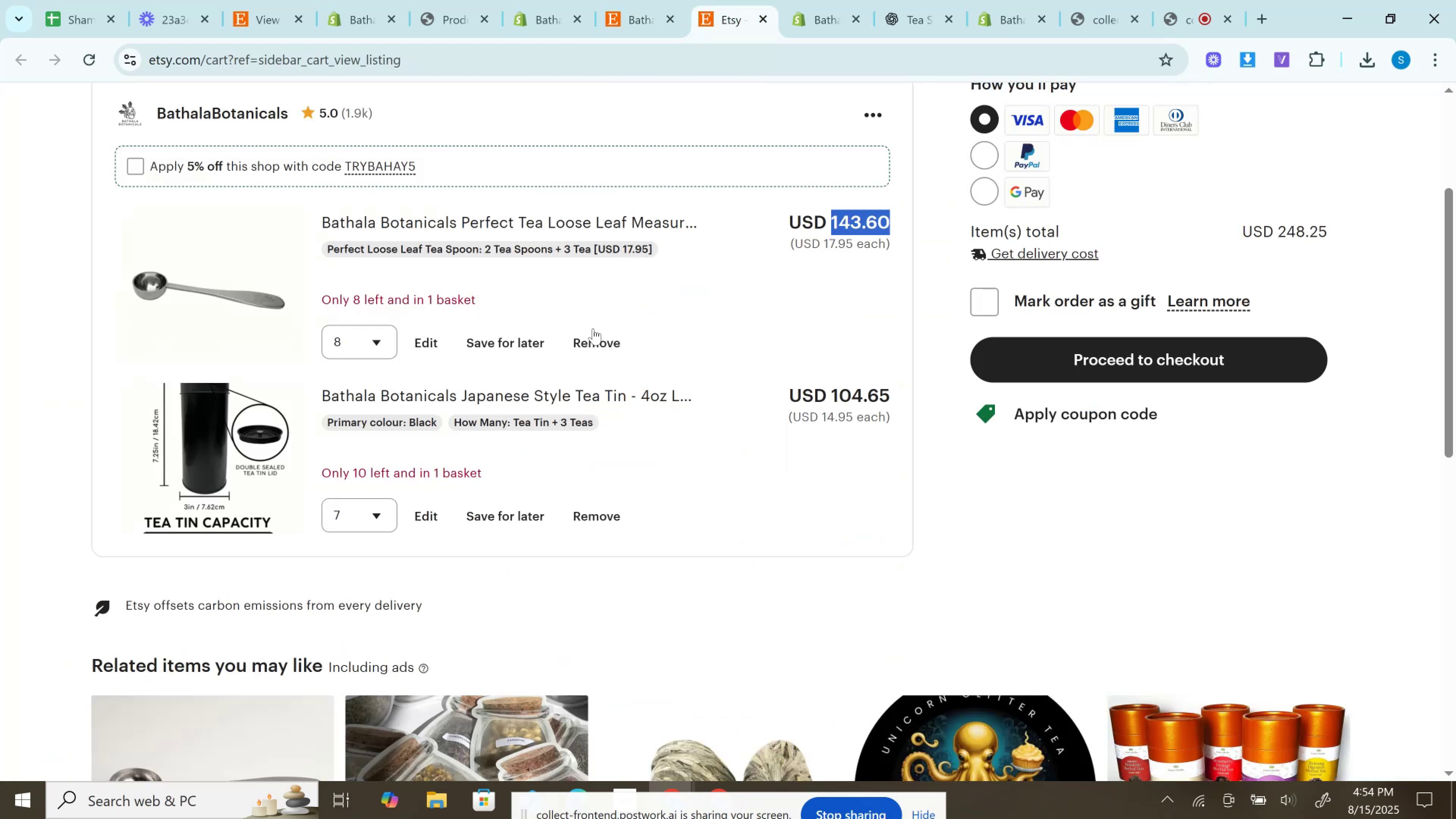 
left_click([594, 340])
 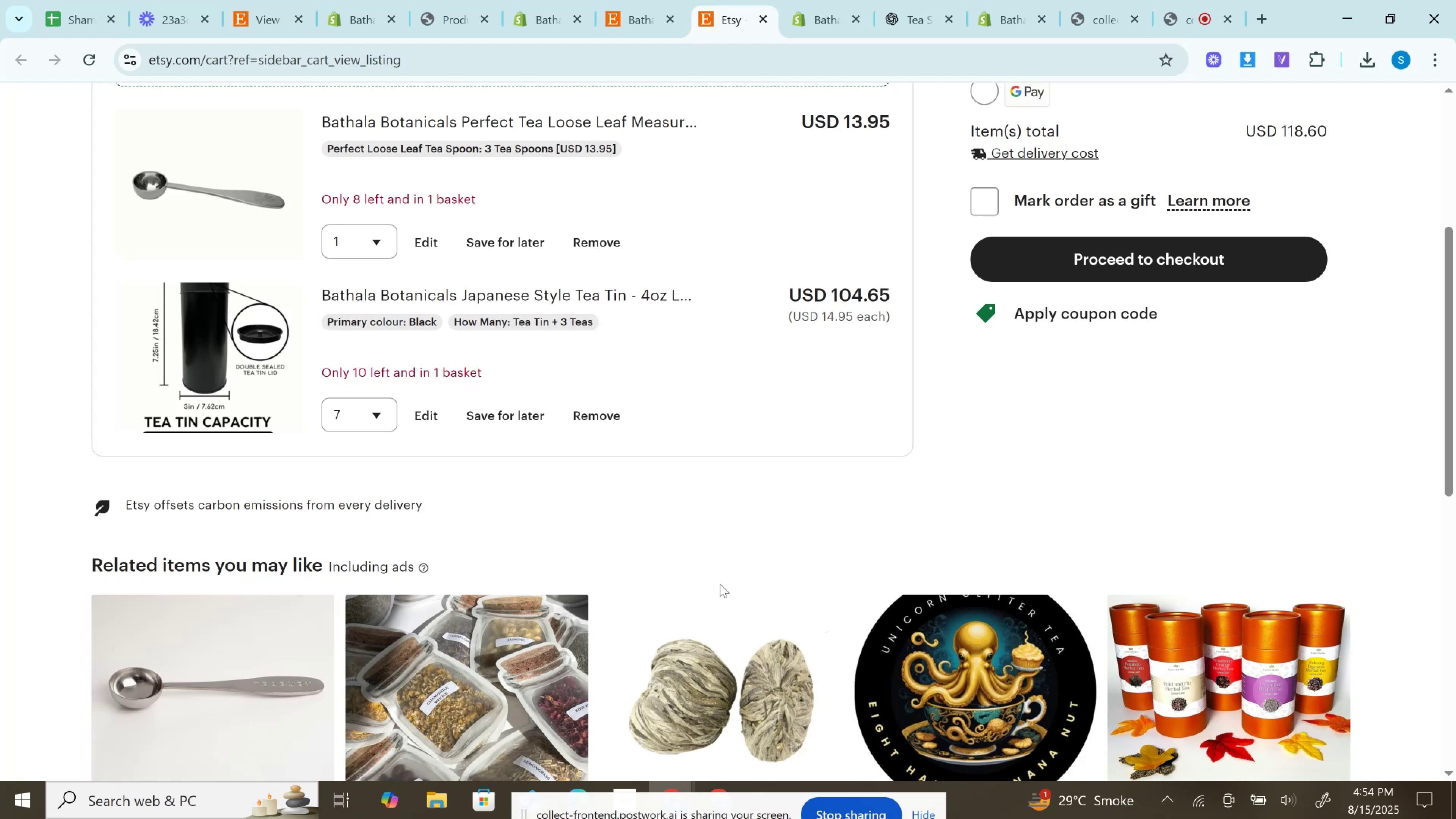 
wait(35.1)
 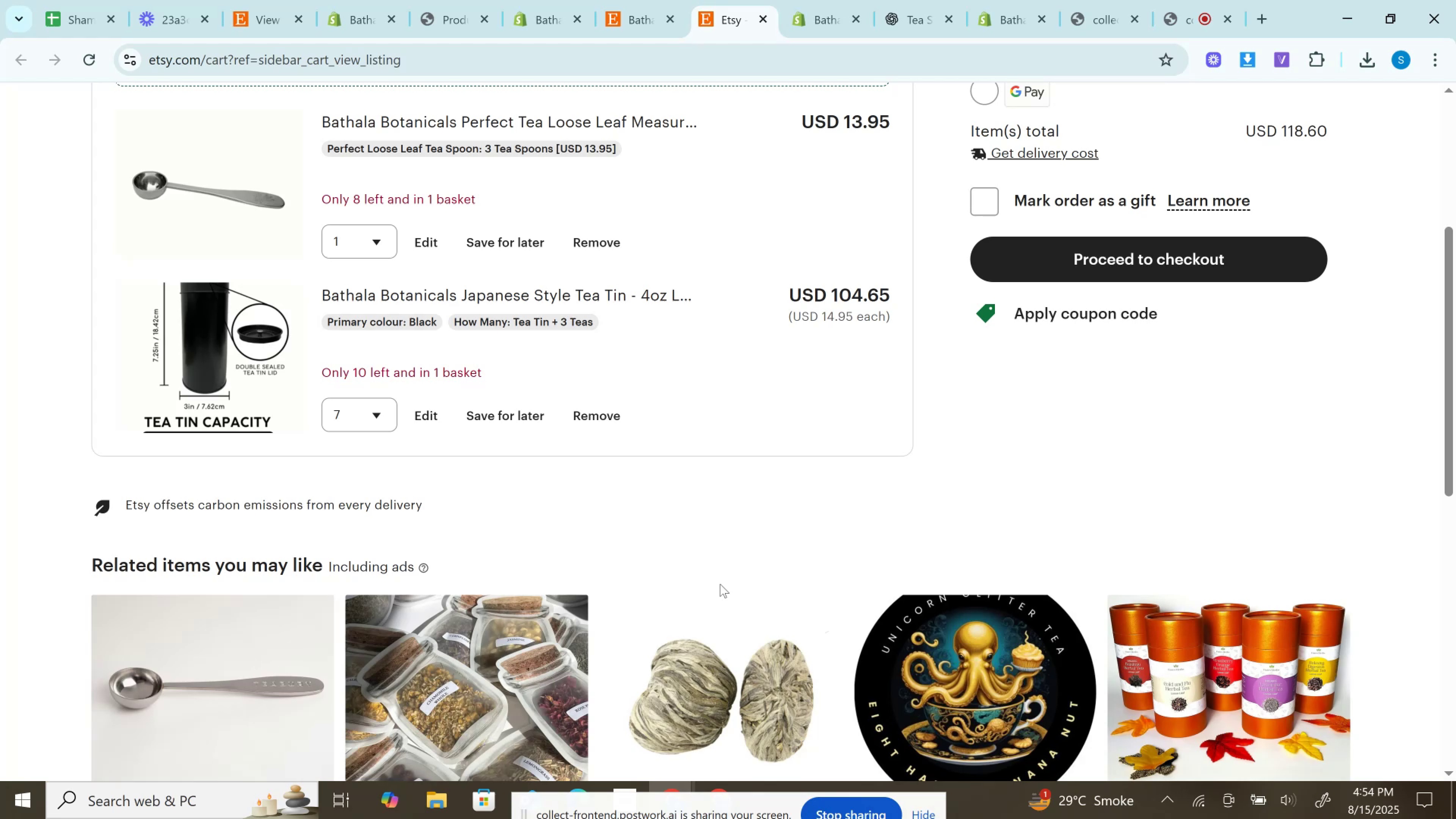 
double_click([855, 126])
 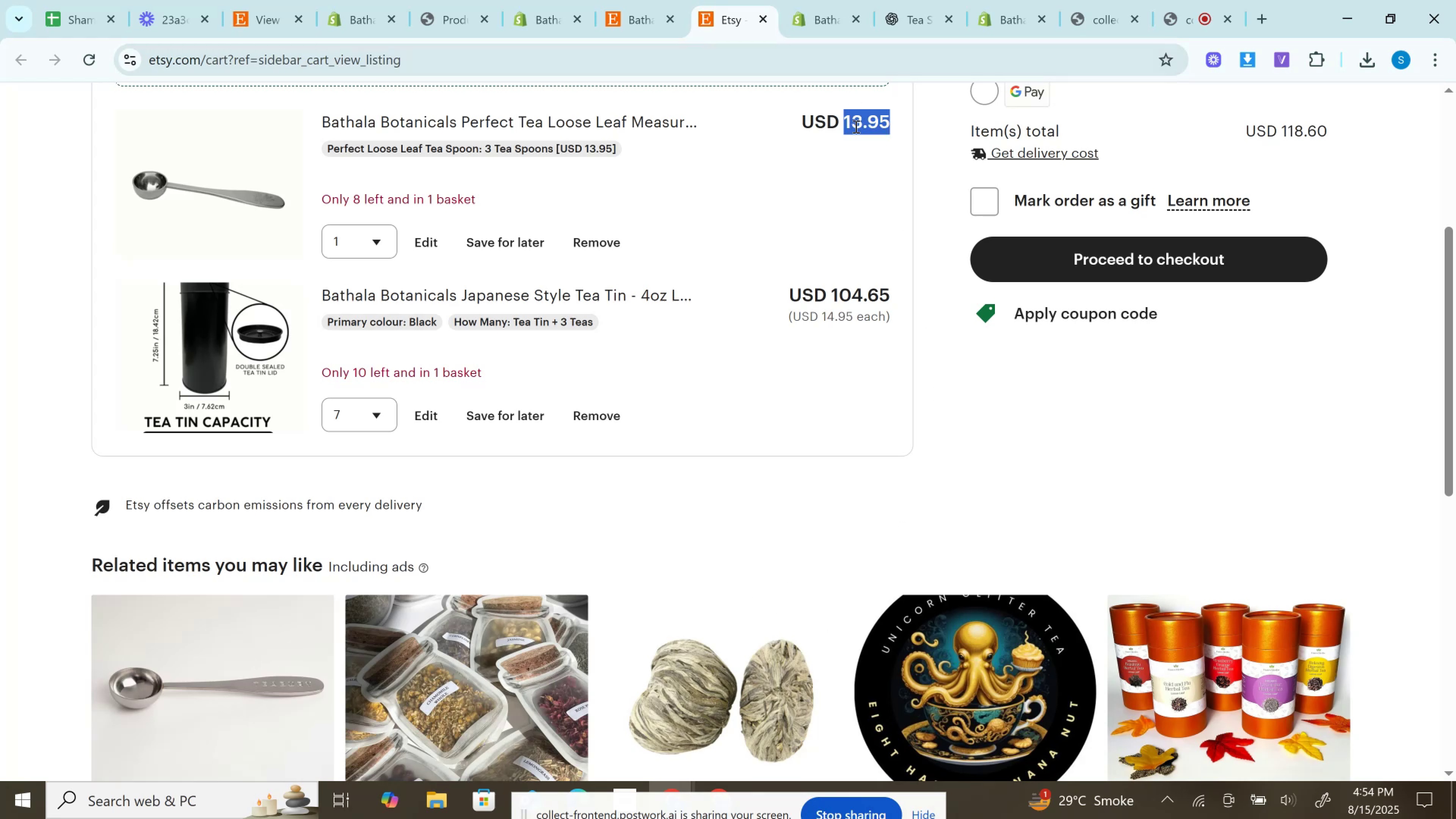 
key(Control+C)
 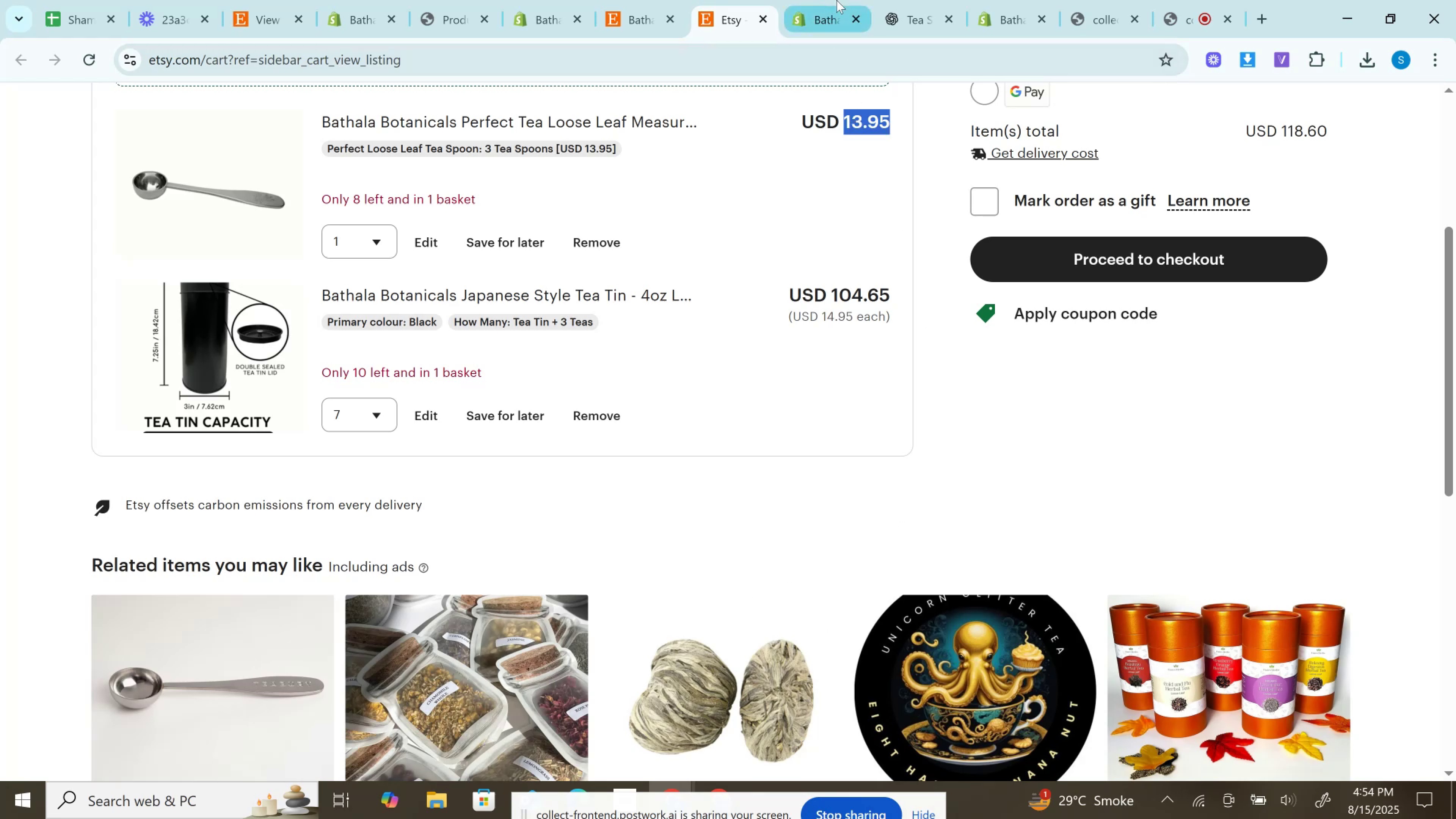 
left_click([836, 0])
 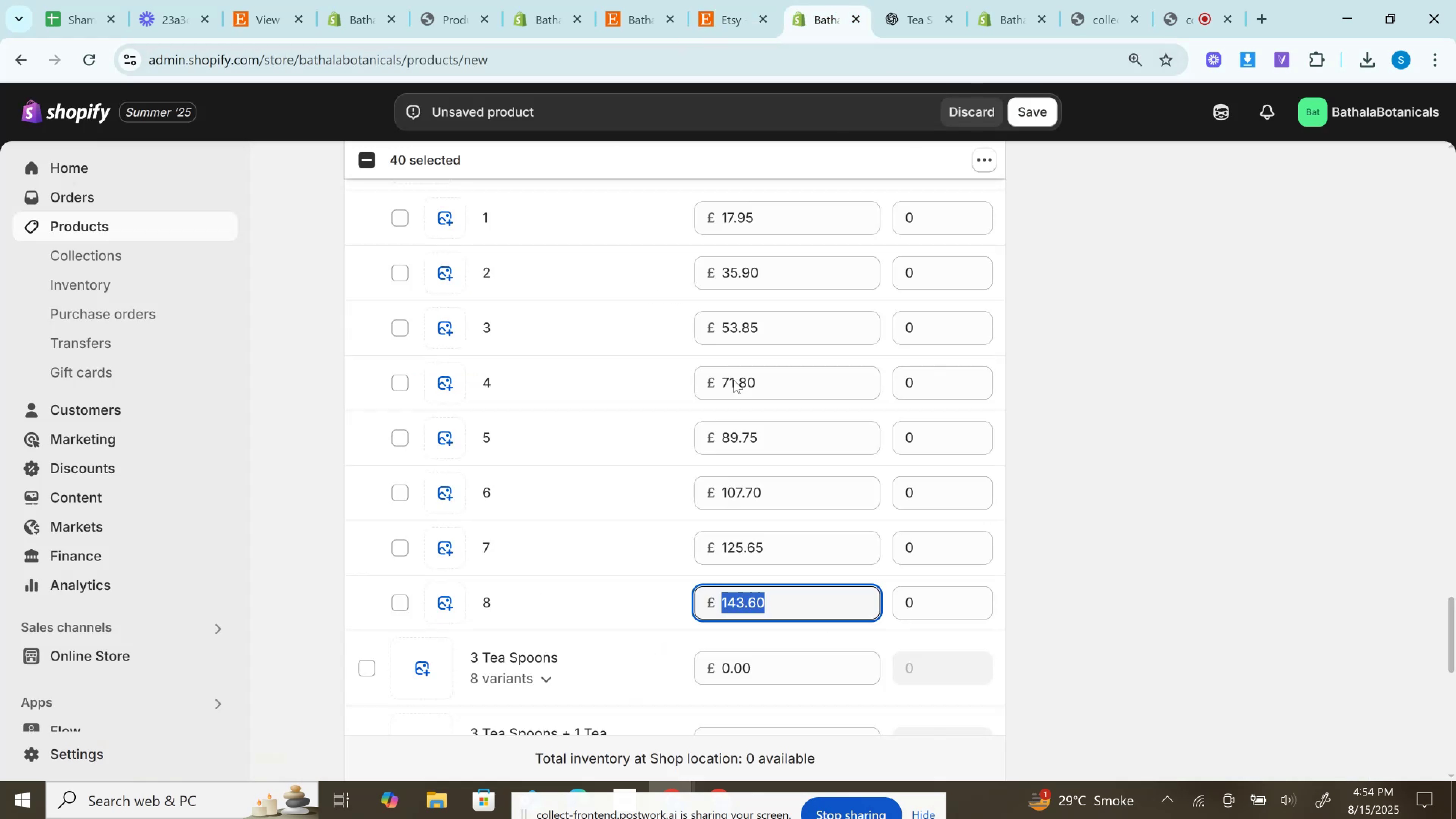 
scroll: coordinate [628, 521], scroll_direction: down, amount: 2.0
 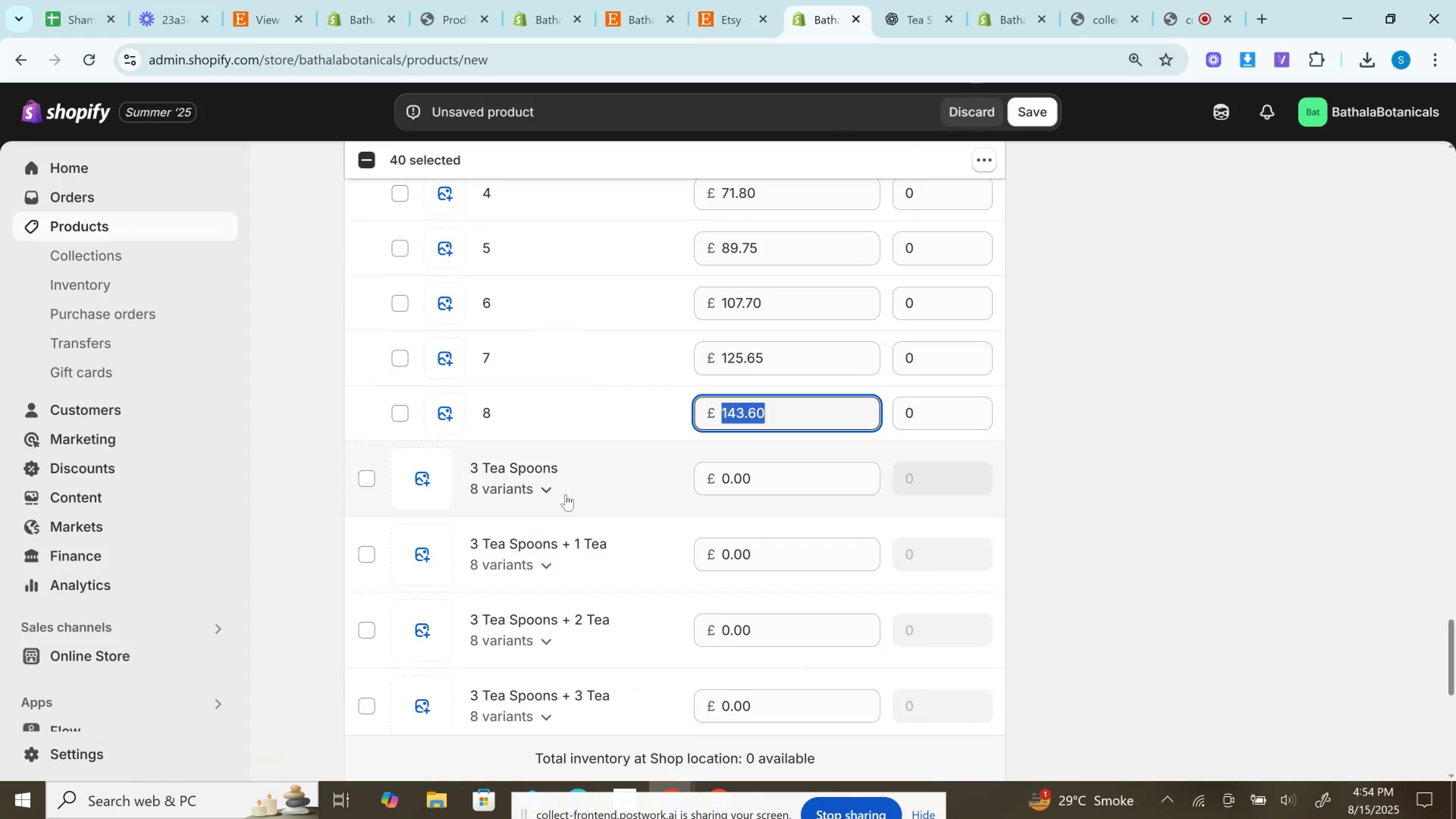 
left_click([566, 494])
 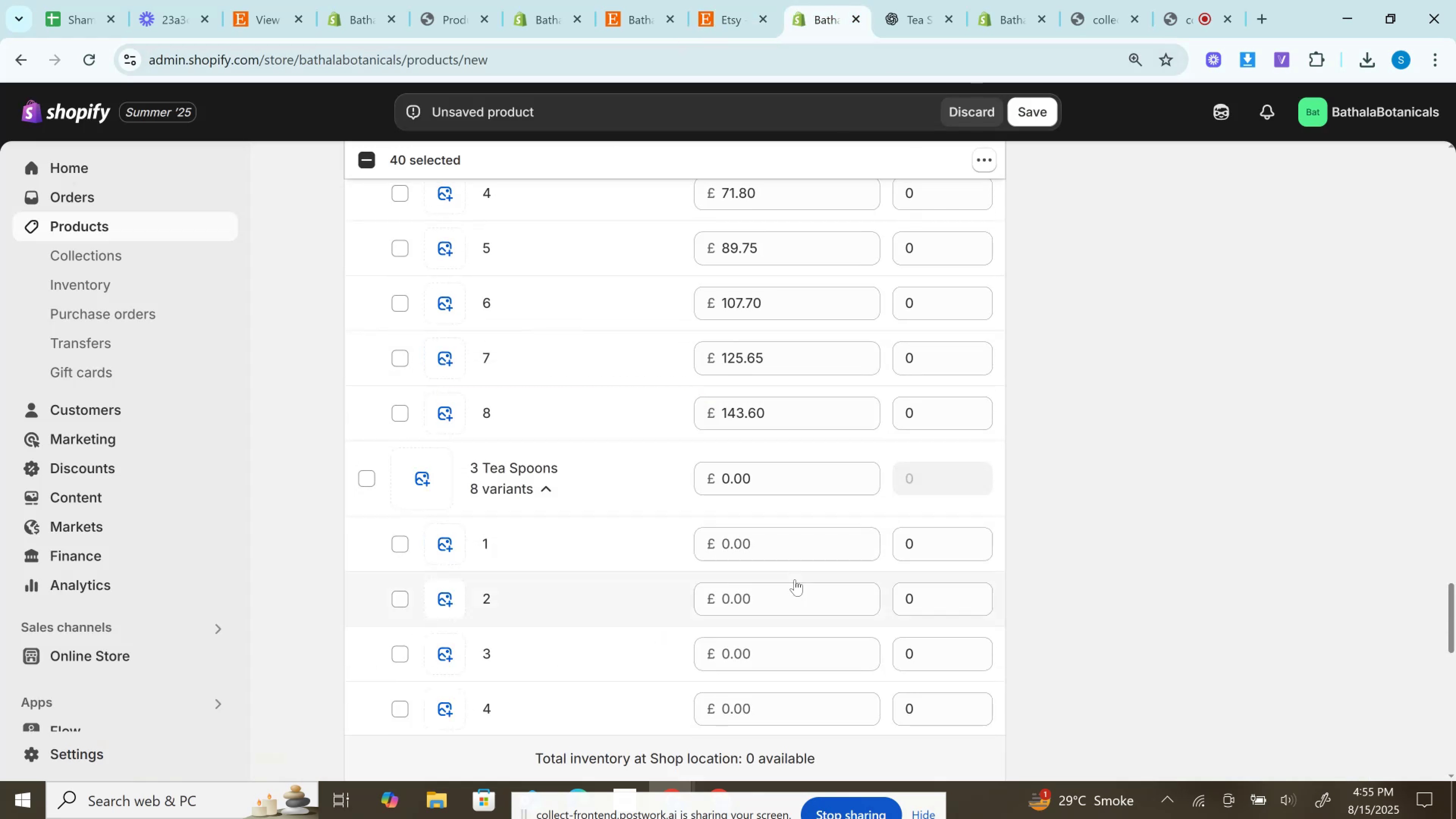 
left_click([769, 540])
 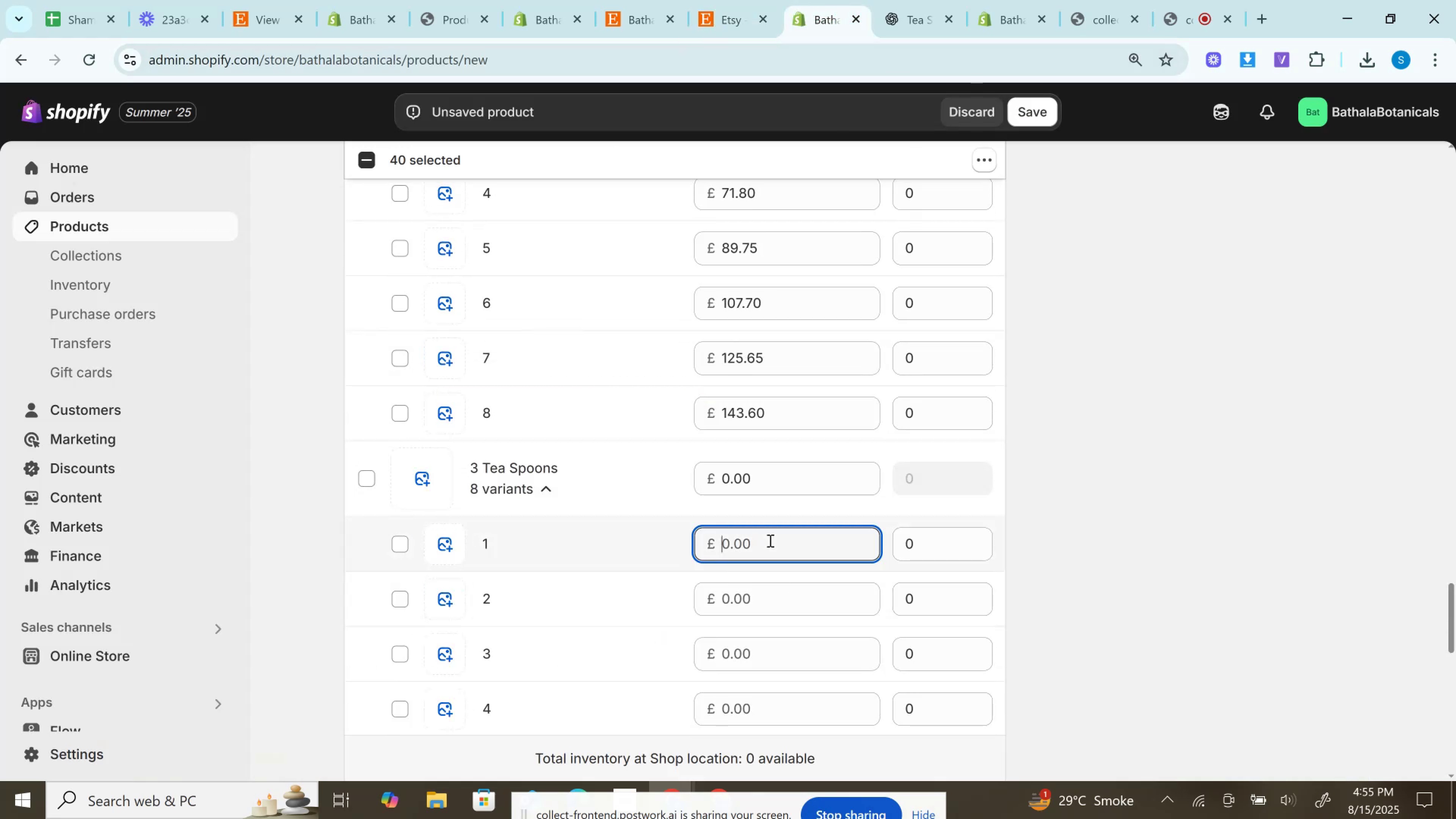 
key(Control+V)
 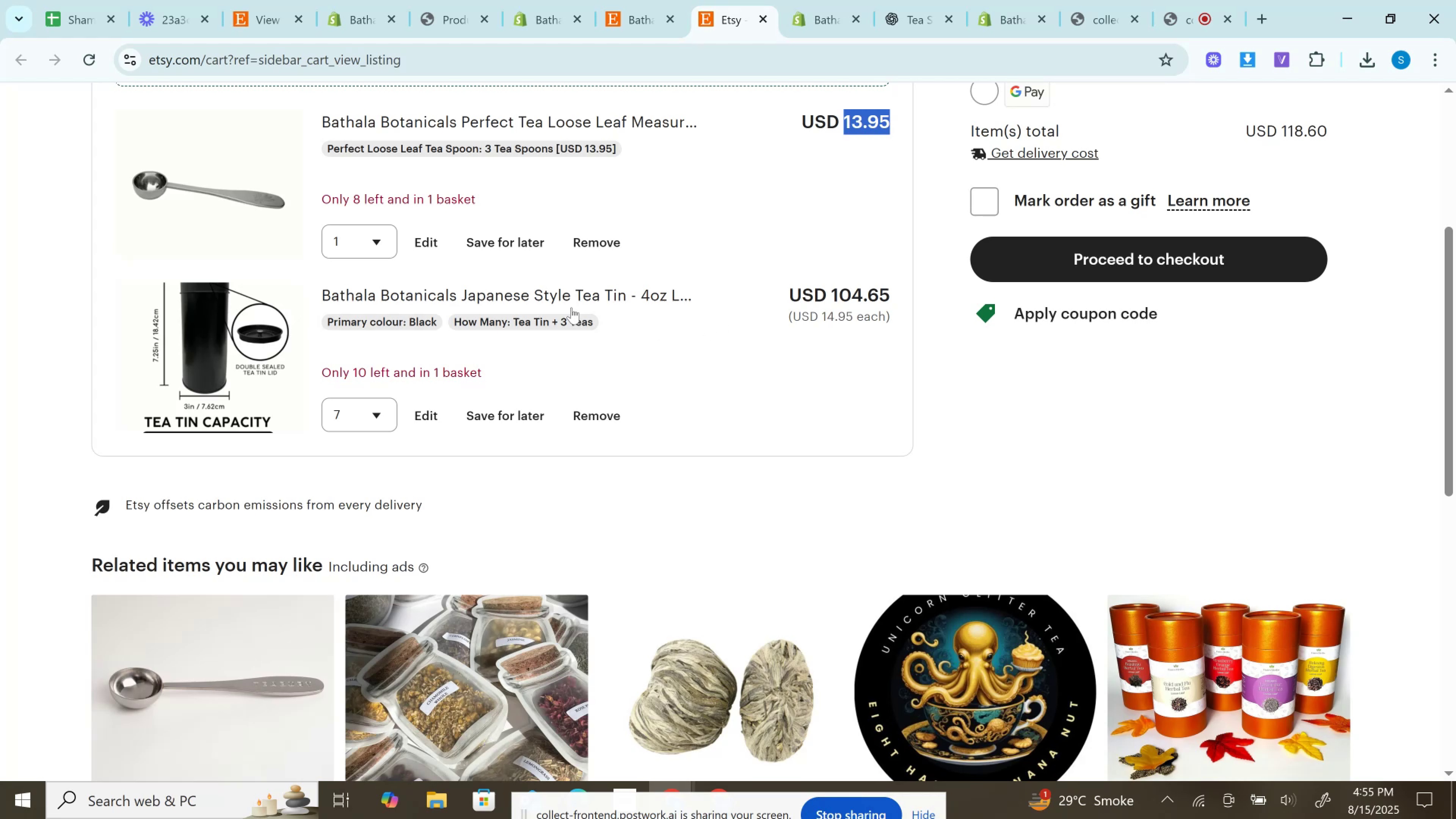 
left_click([349, 249])
 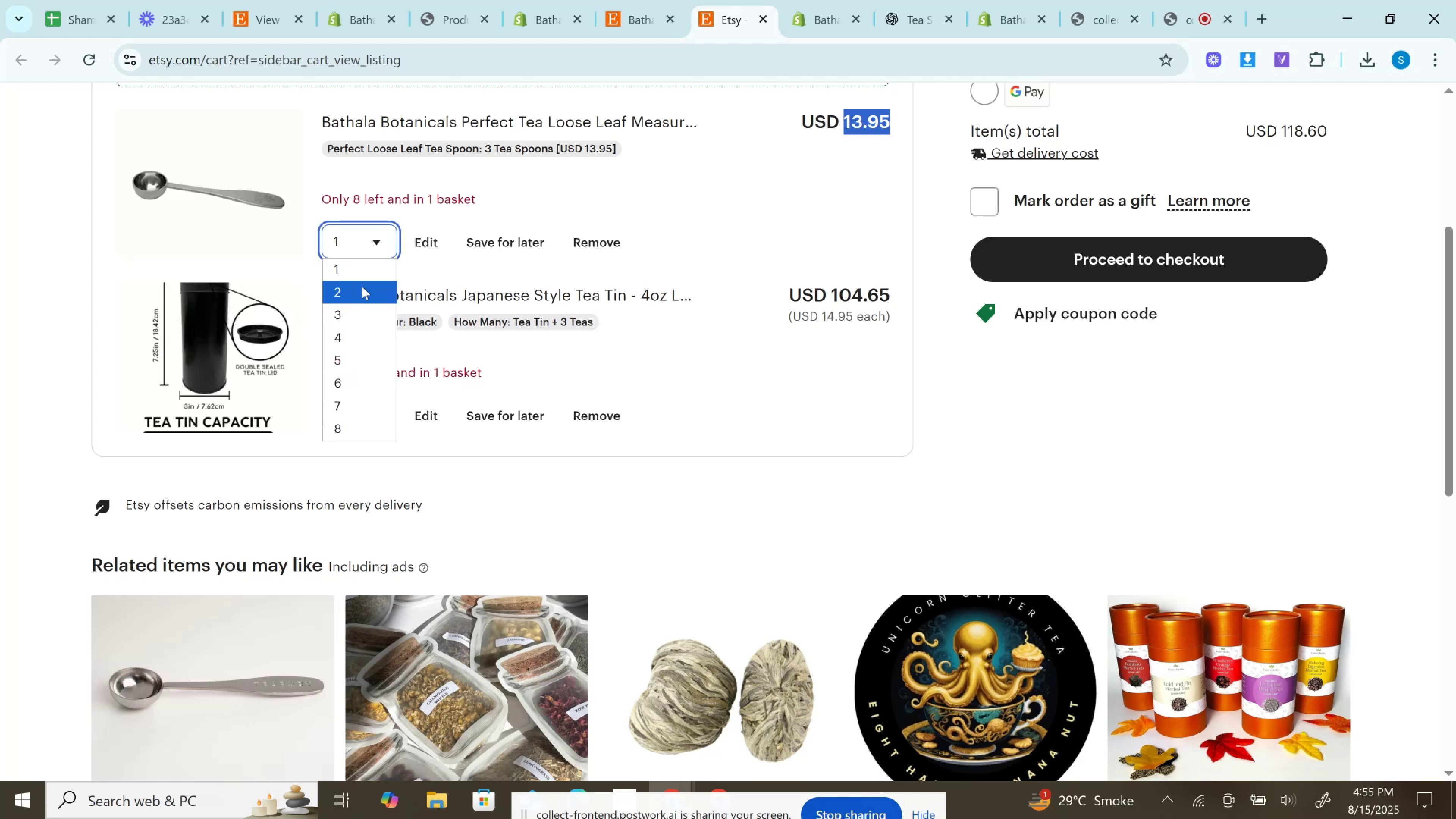 
left_click([362, 286])
 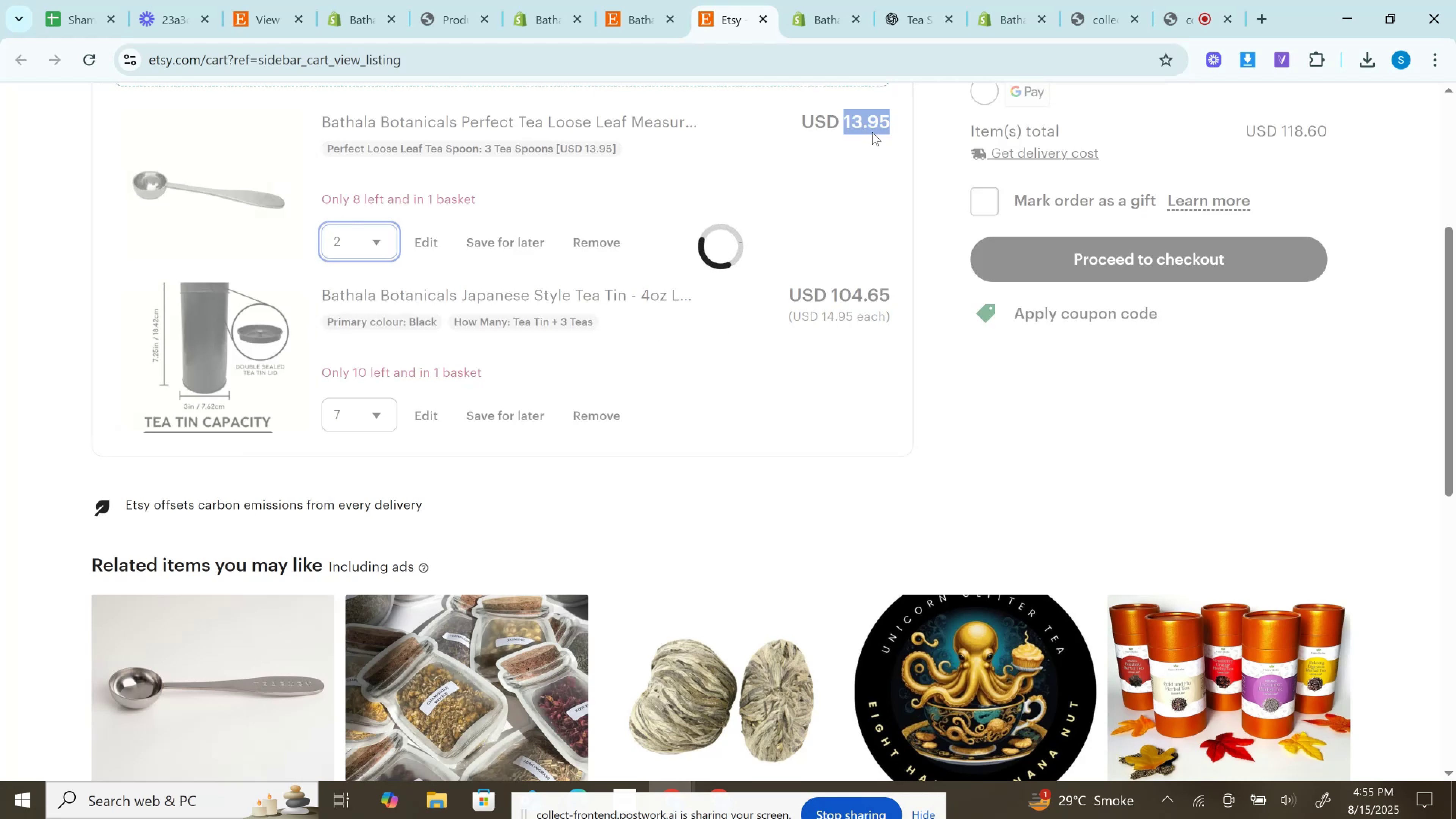 
left_click([868, 127])
 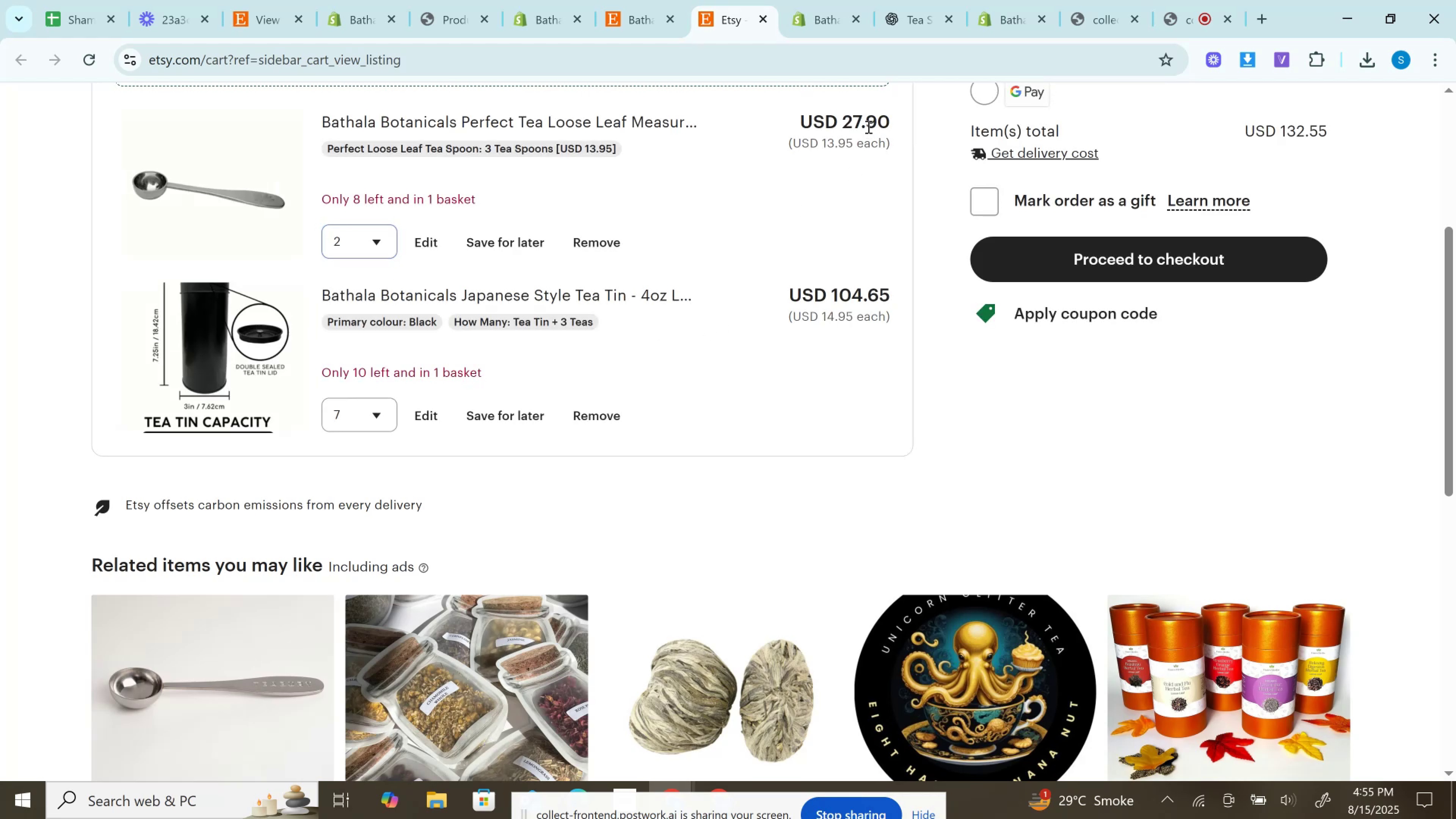 
double_click([868, 127])
 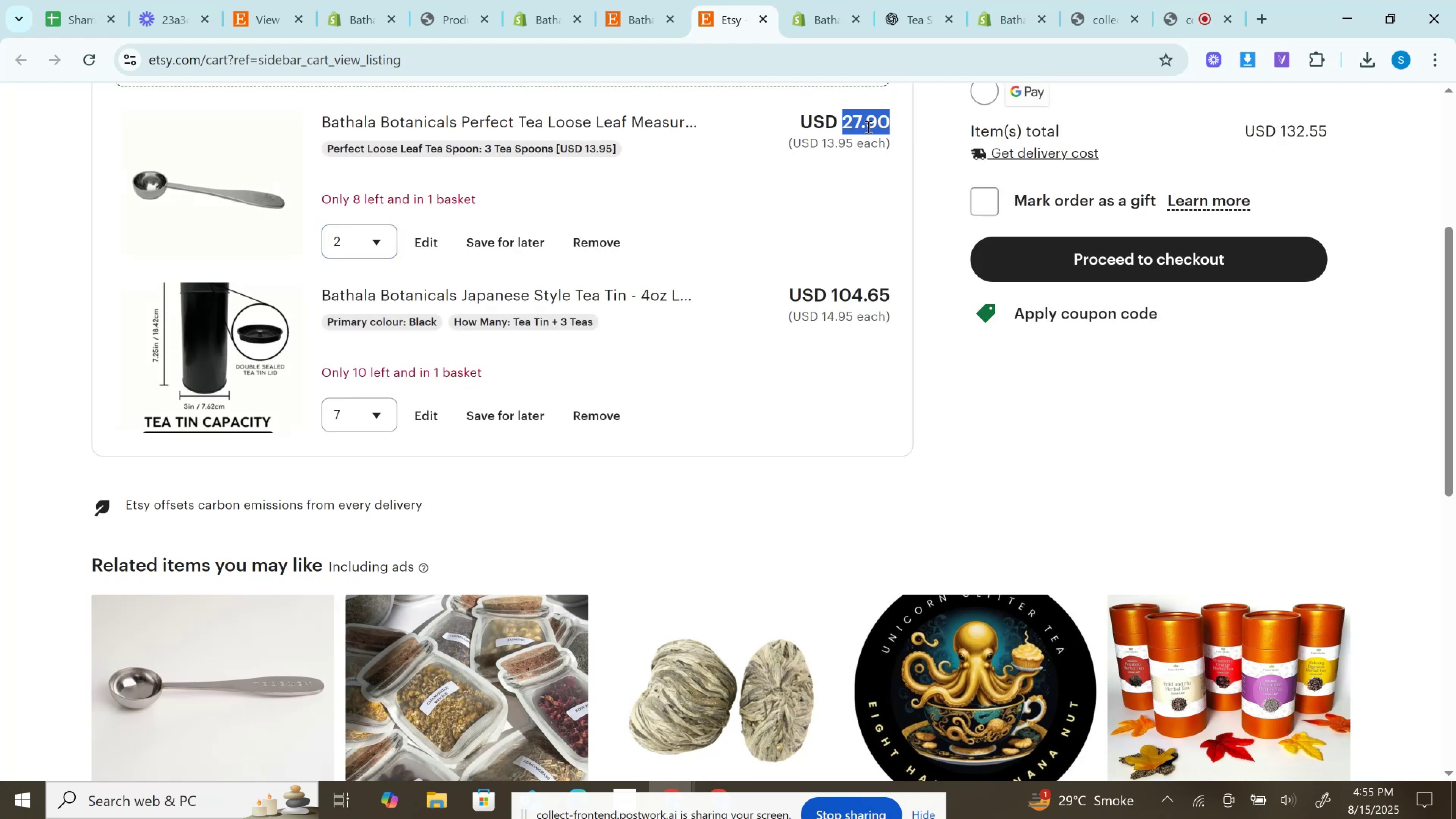 
key(Control+C)
 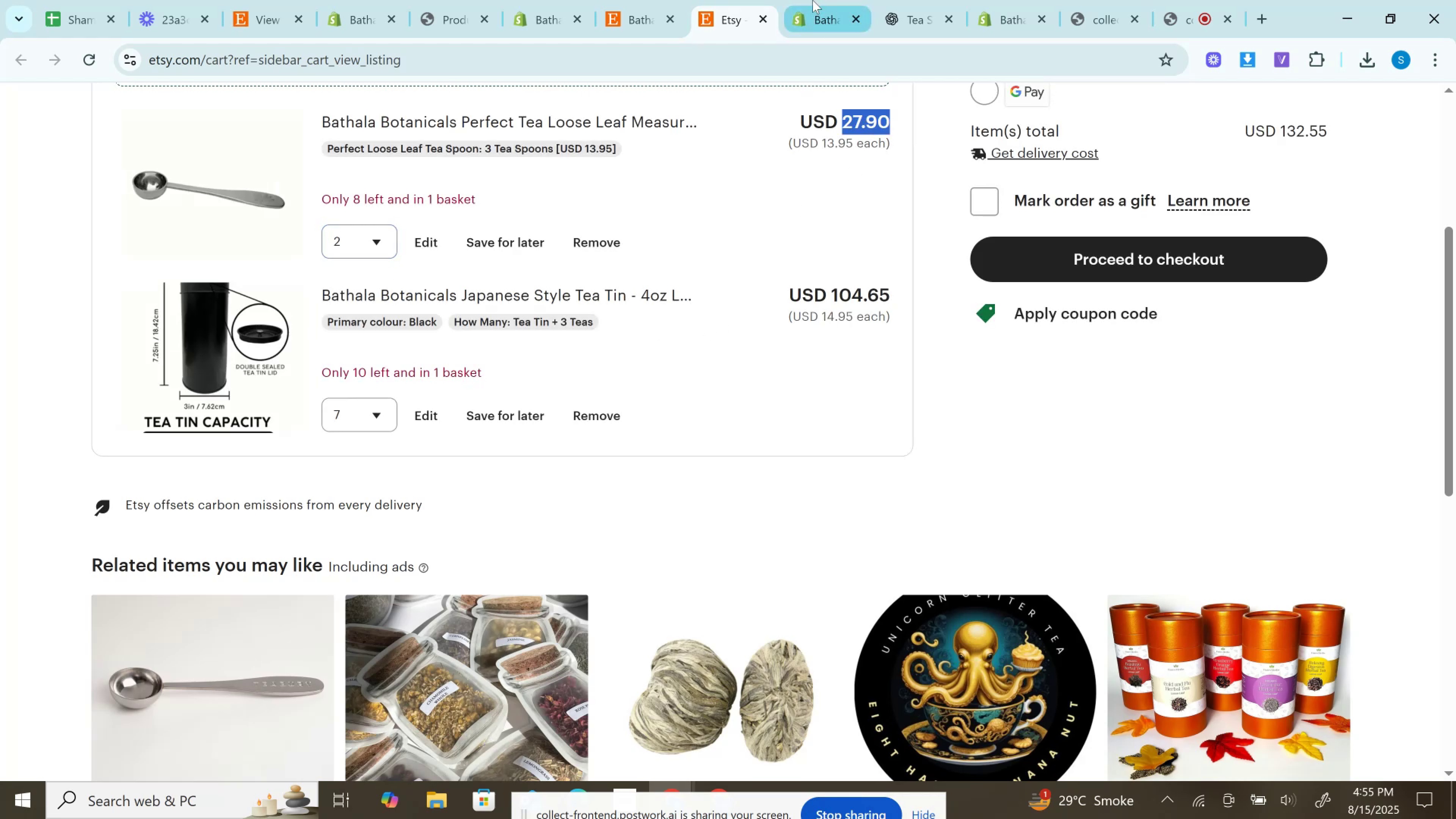 
left_click([813, 0])
 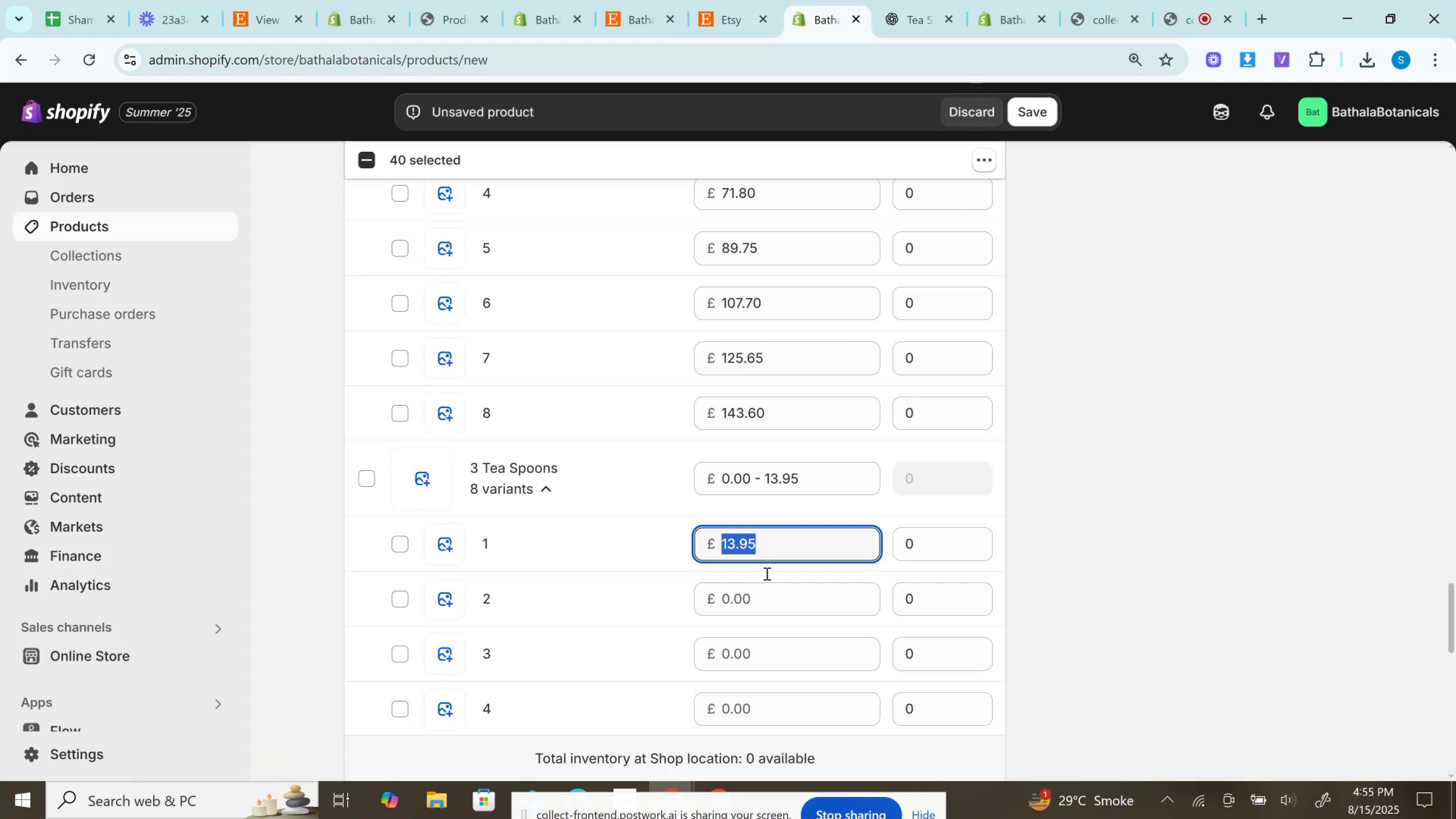 
left_click([762, 586])
 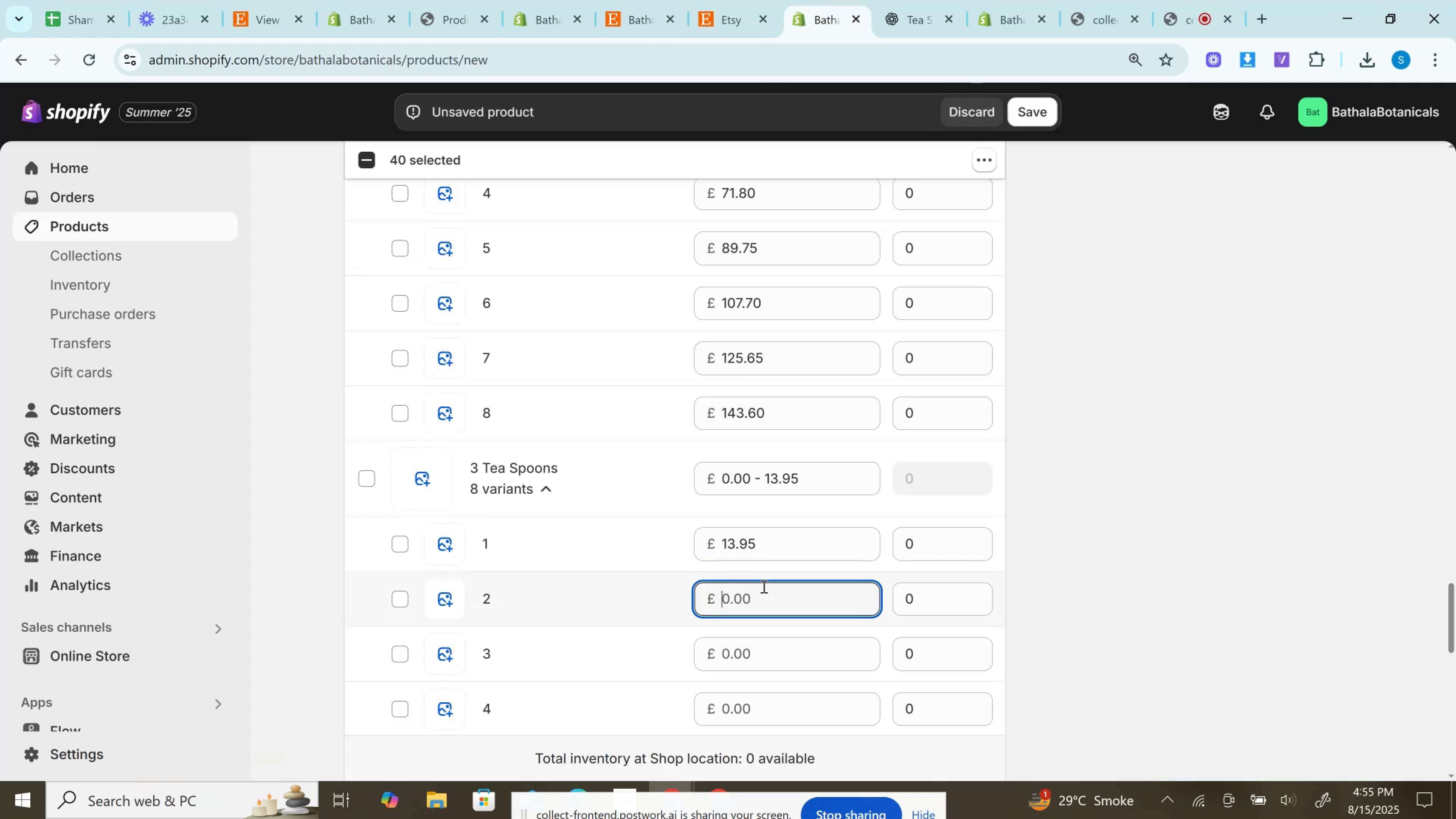 
key(Control+V)
 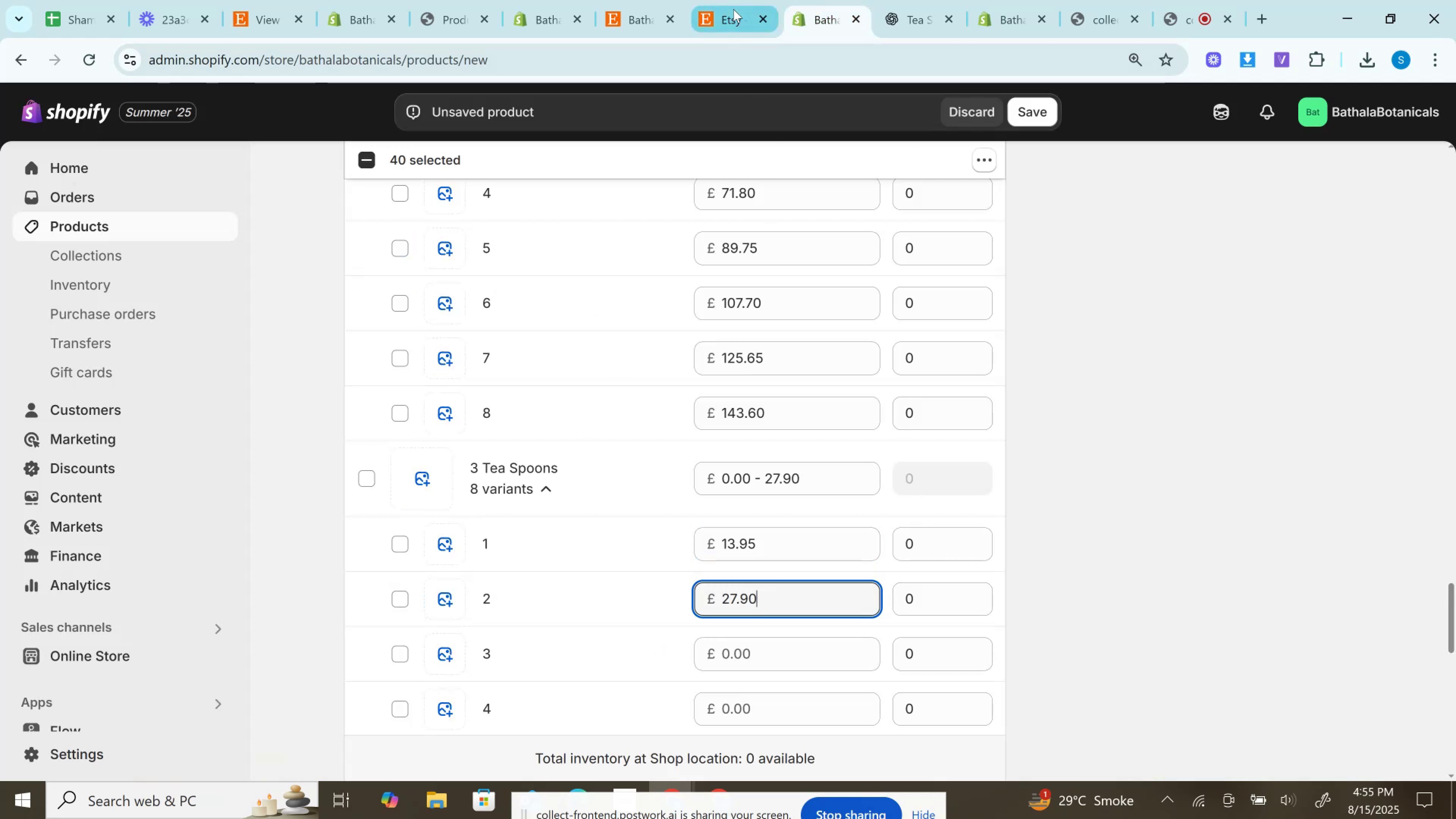 
left_click([732, 0])
 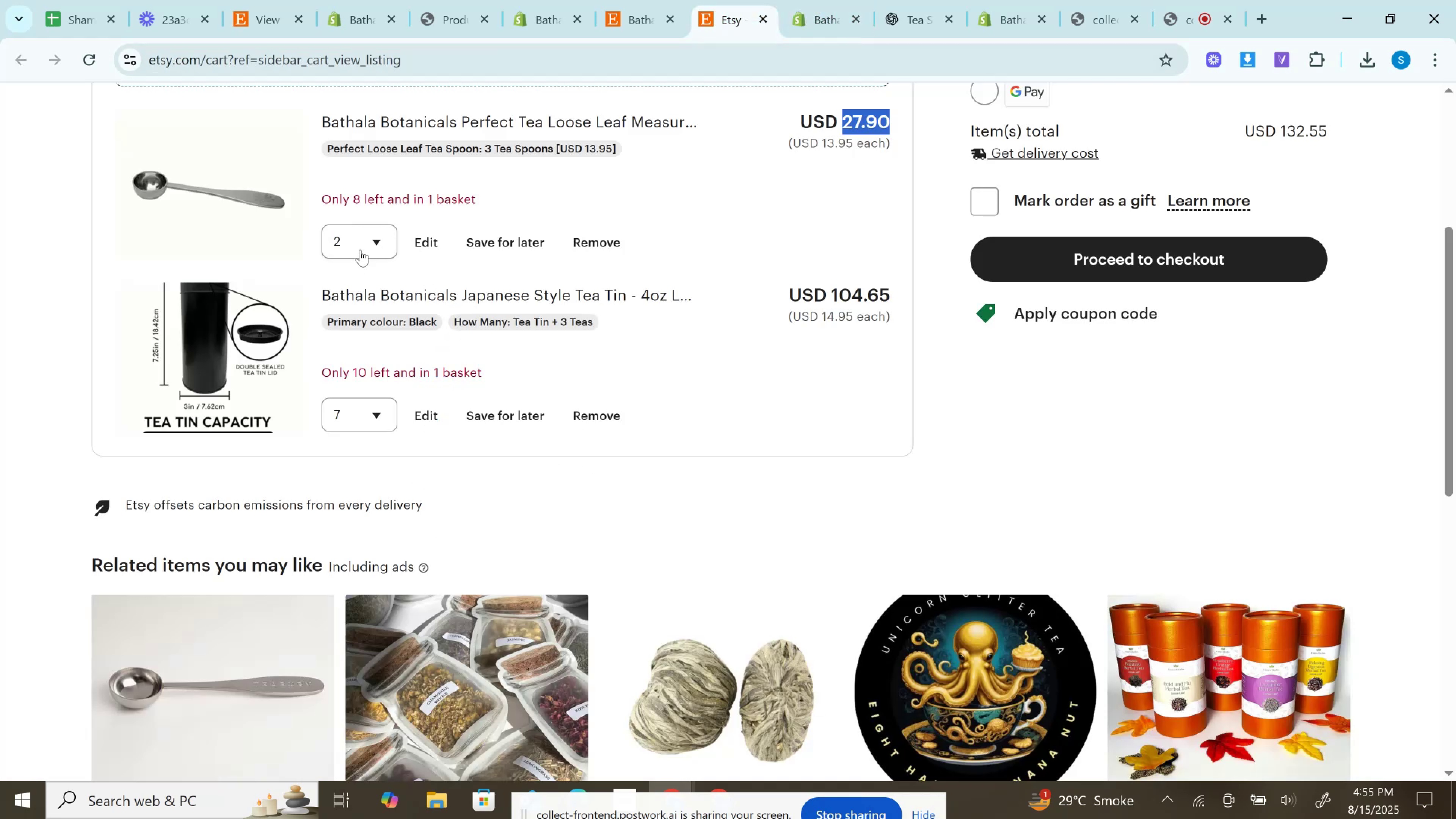 
left_click([361, 239])
 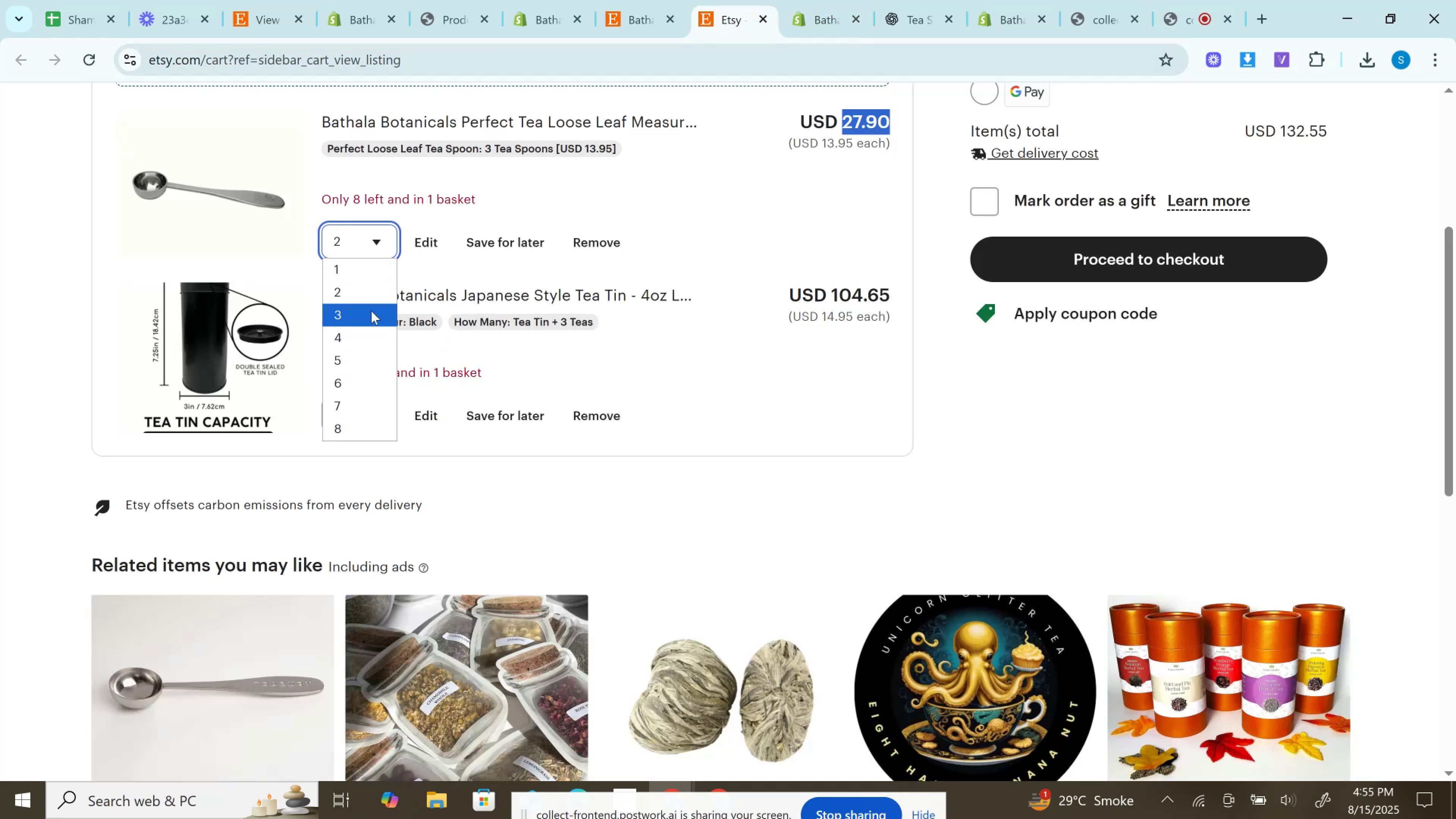 
left_click([371, 311])
 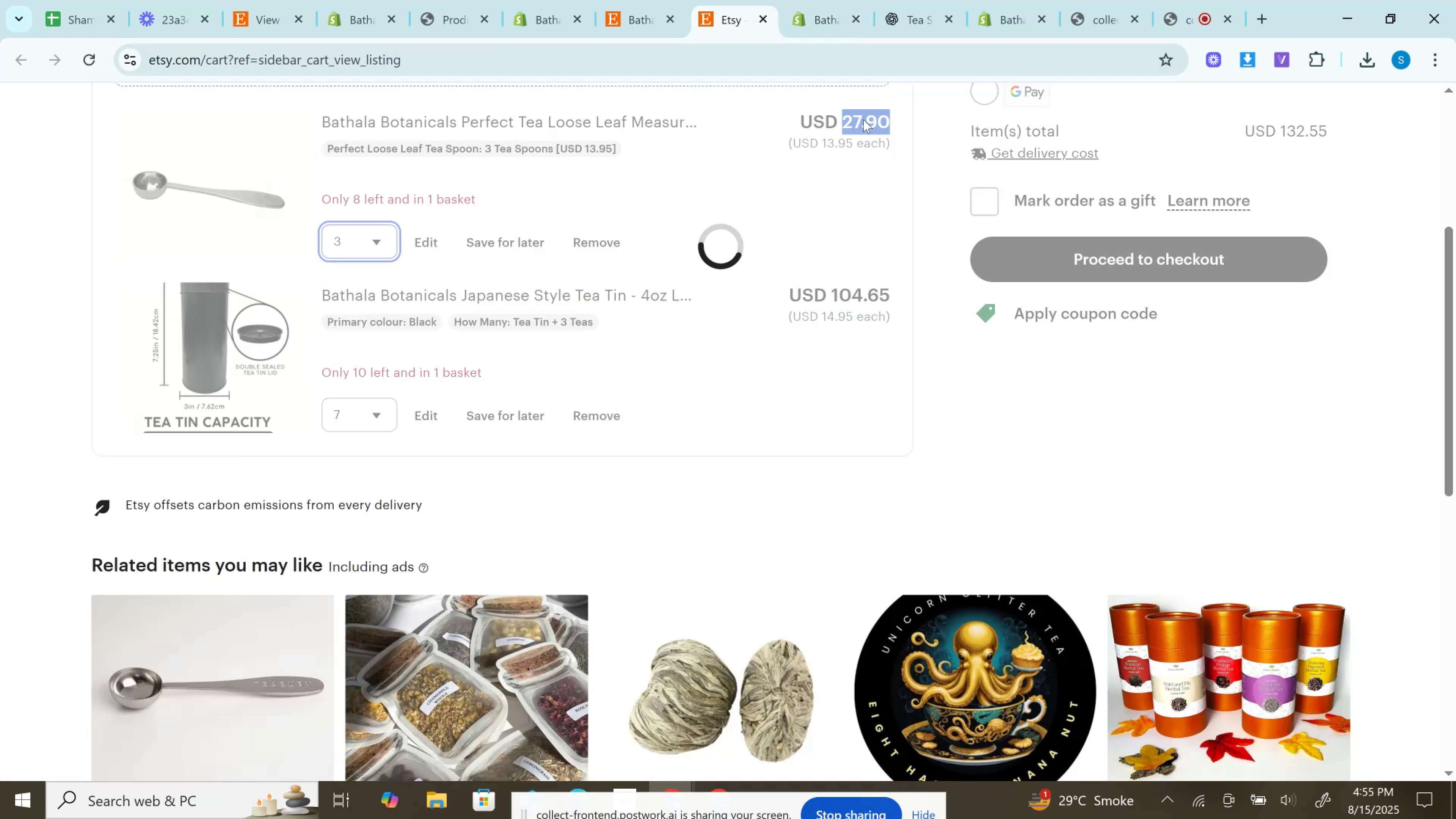 
left_click([865, 117])
 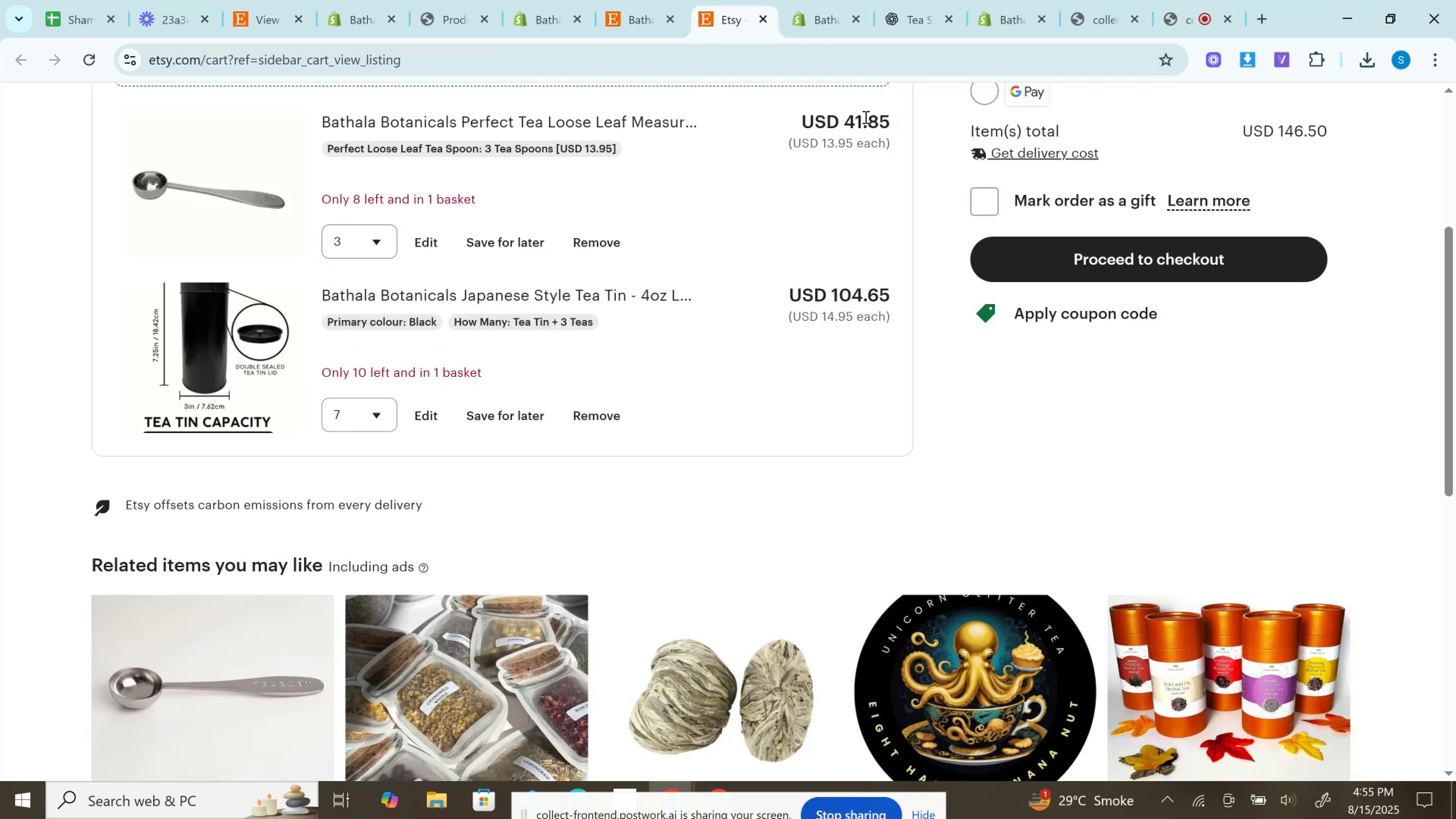 
double_click([865, 117])
 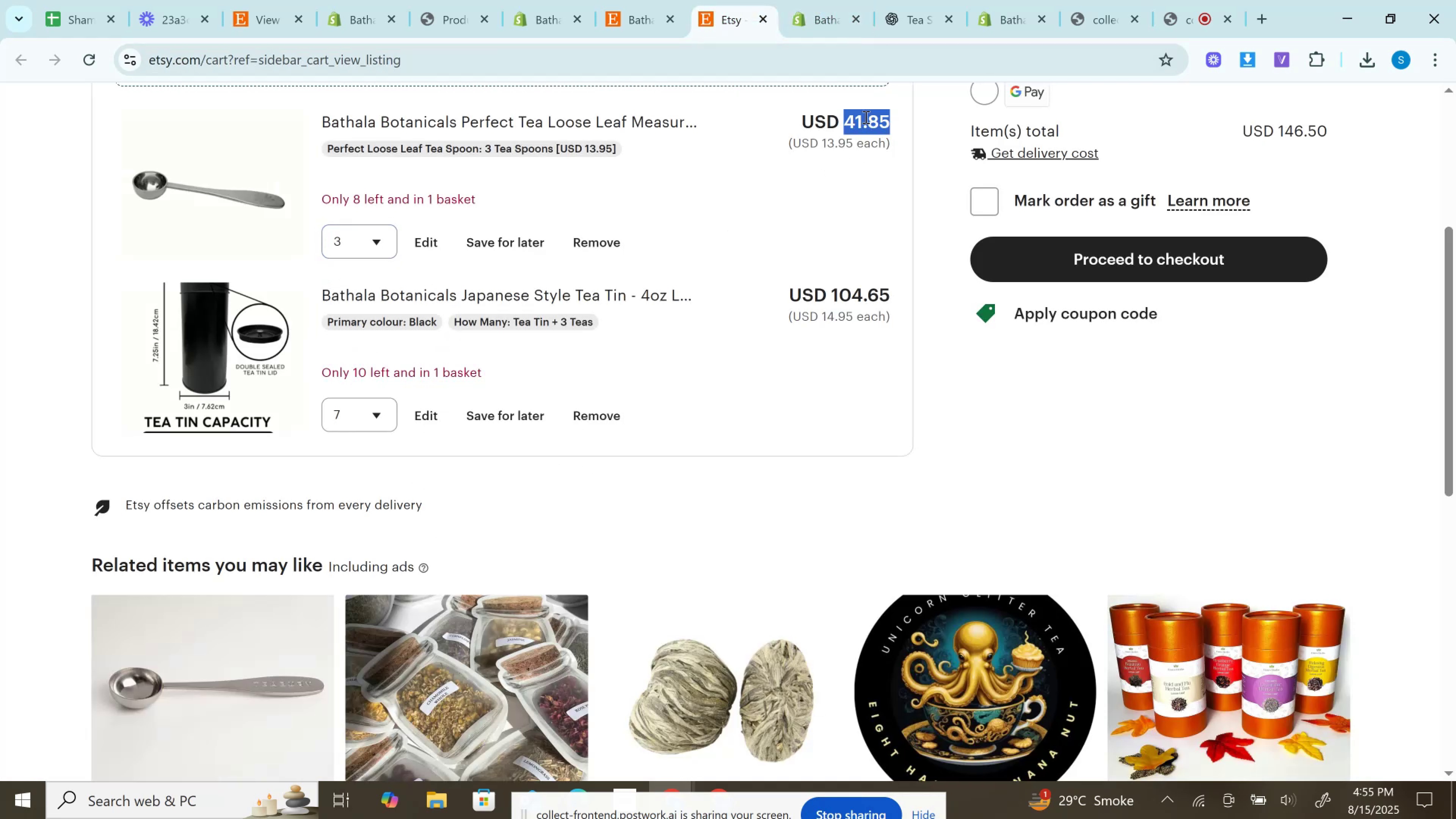 
key(Control+C)
 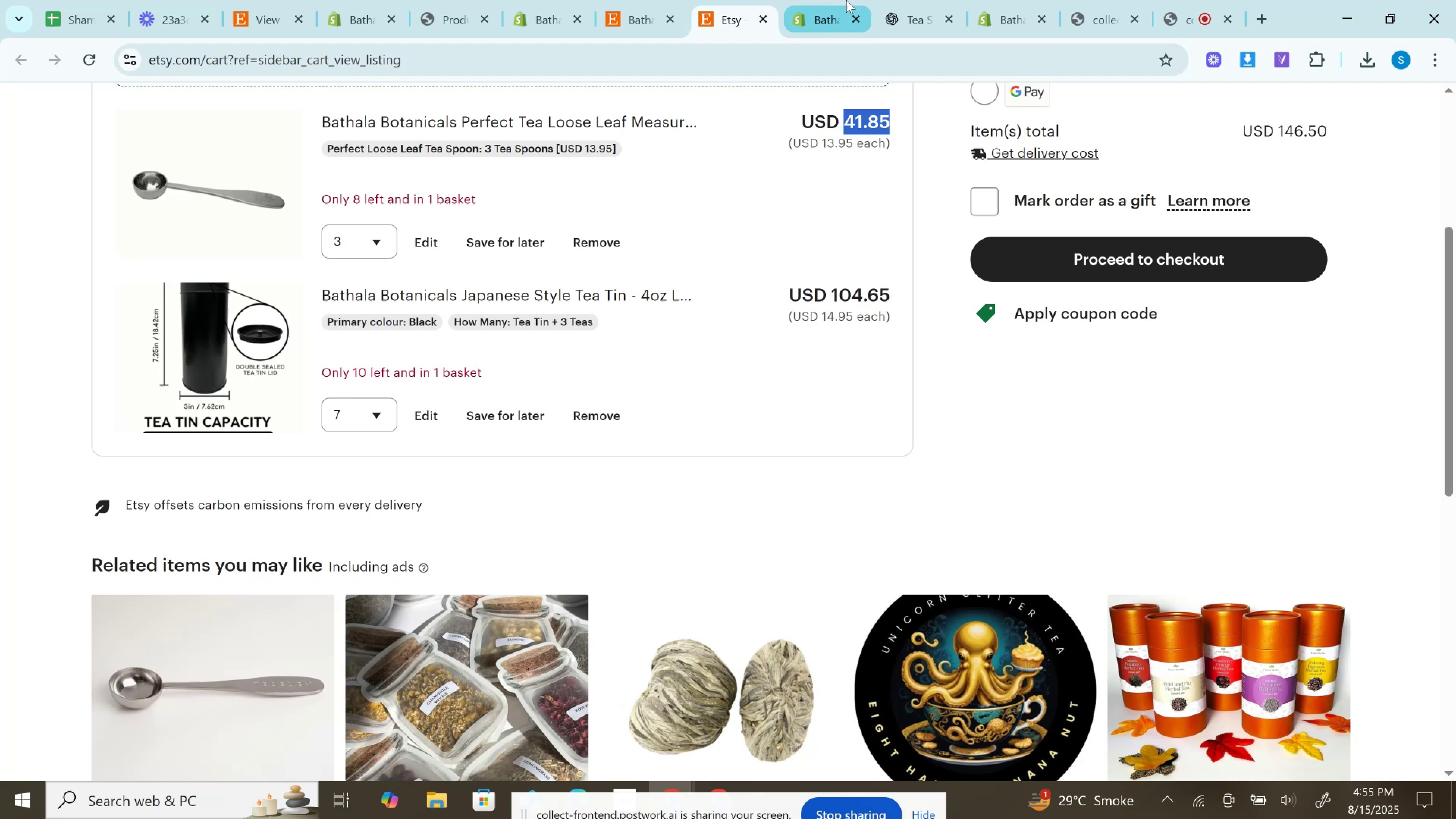 
left_click([846, 0])
 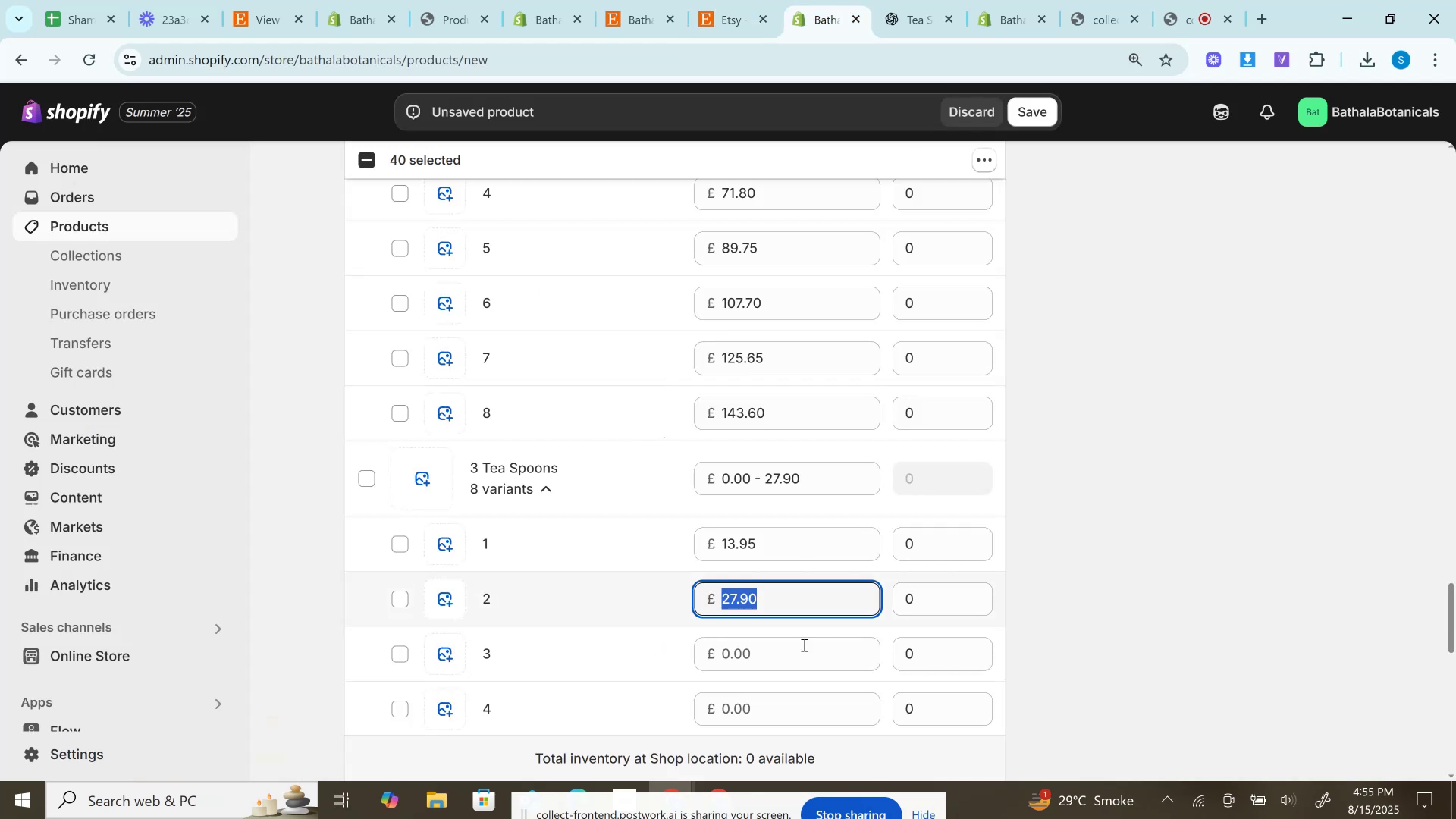 
left_click([794, 646])
 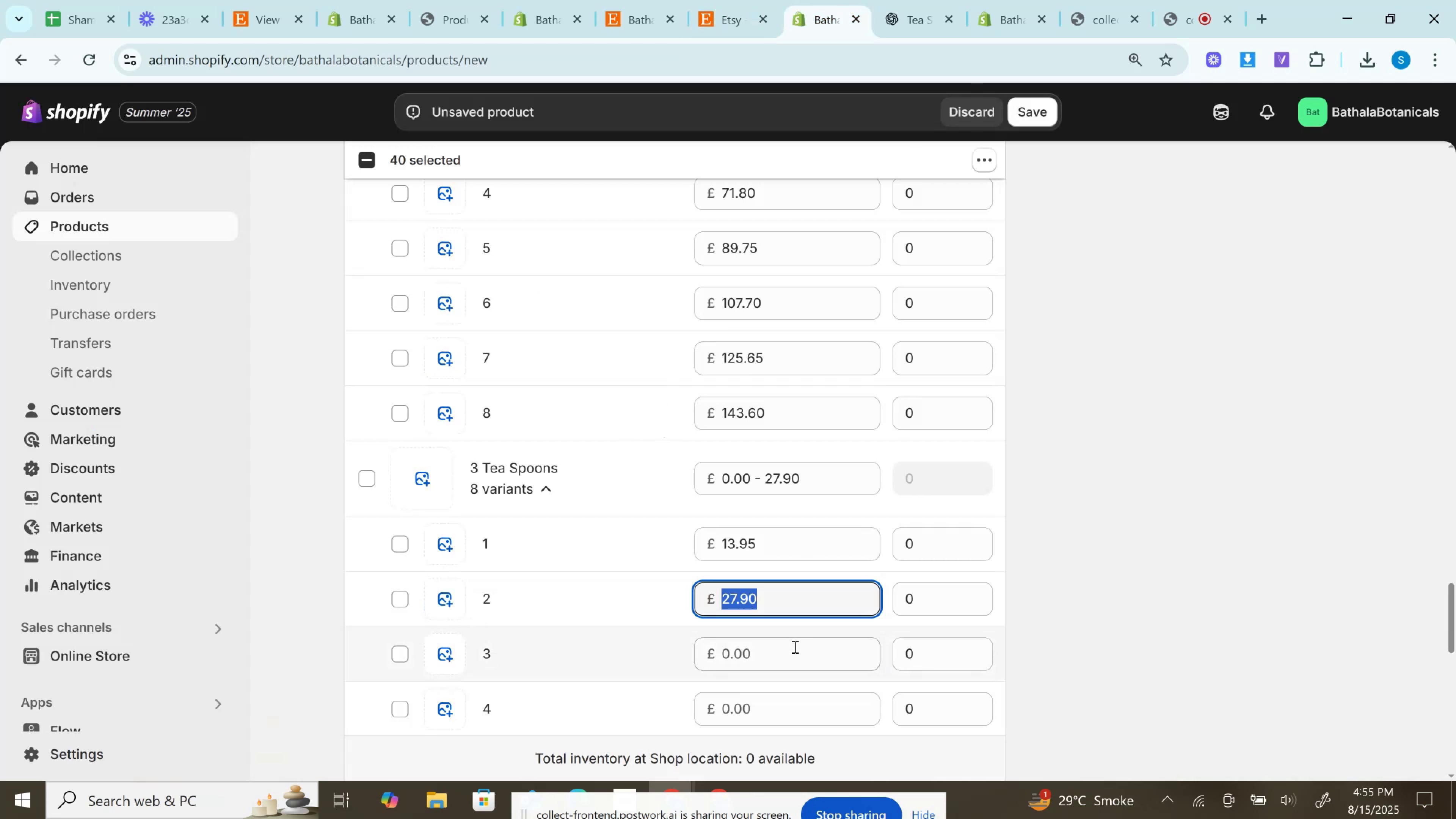 
key(Control+V)
 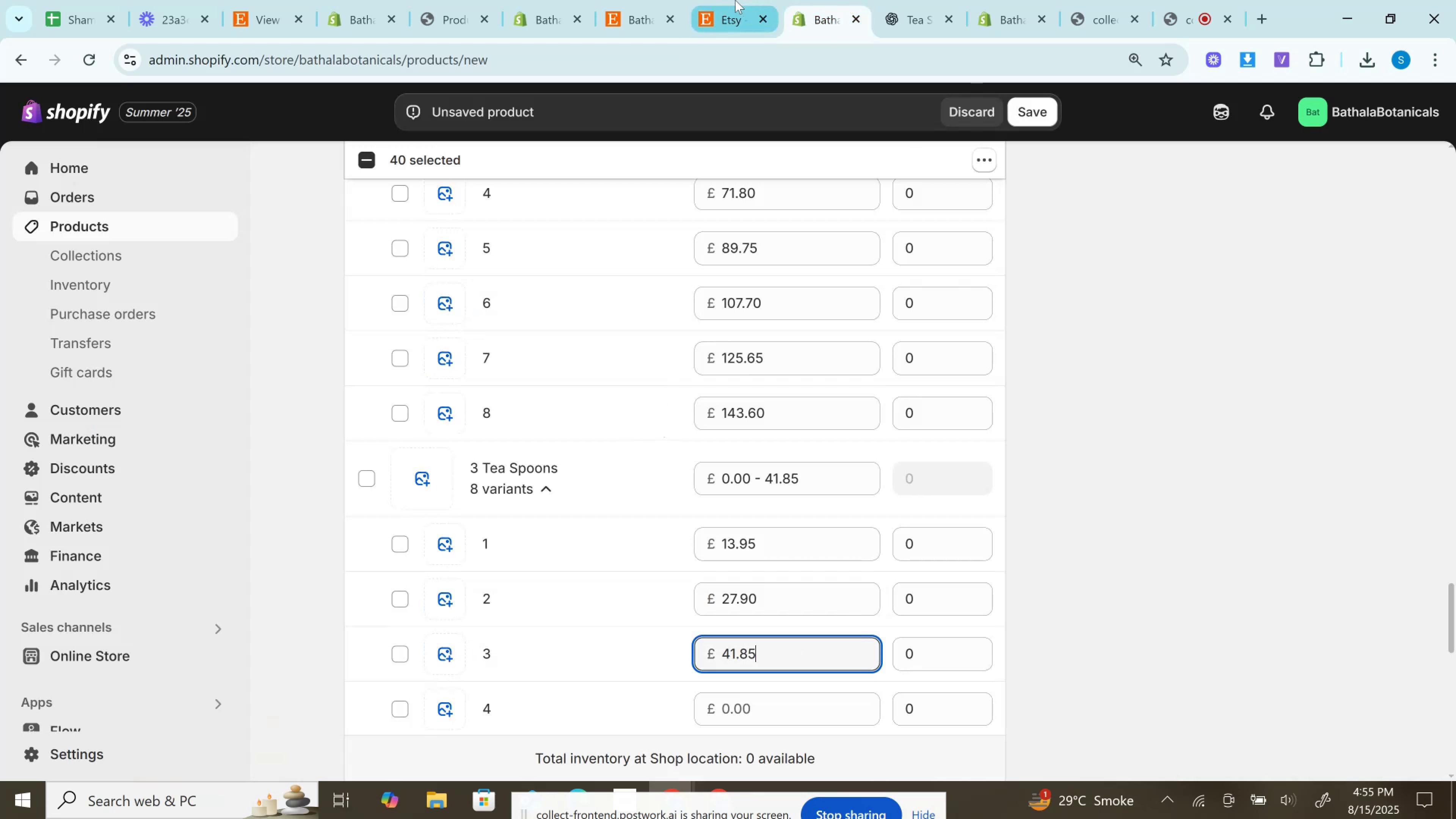 
left_click([735, 0])
 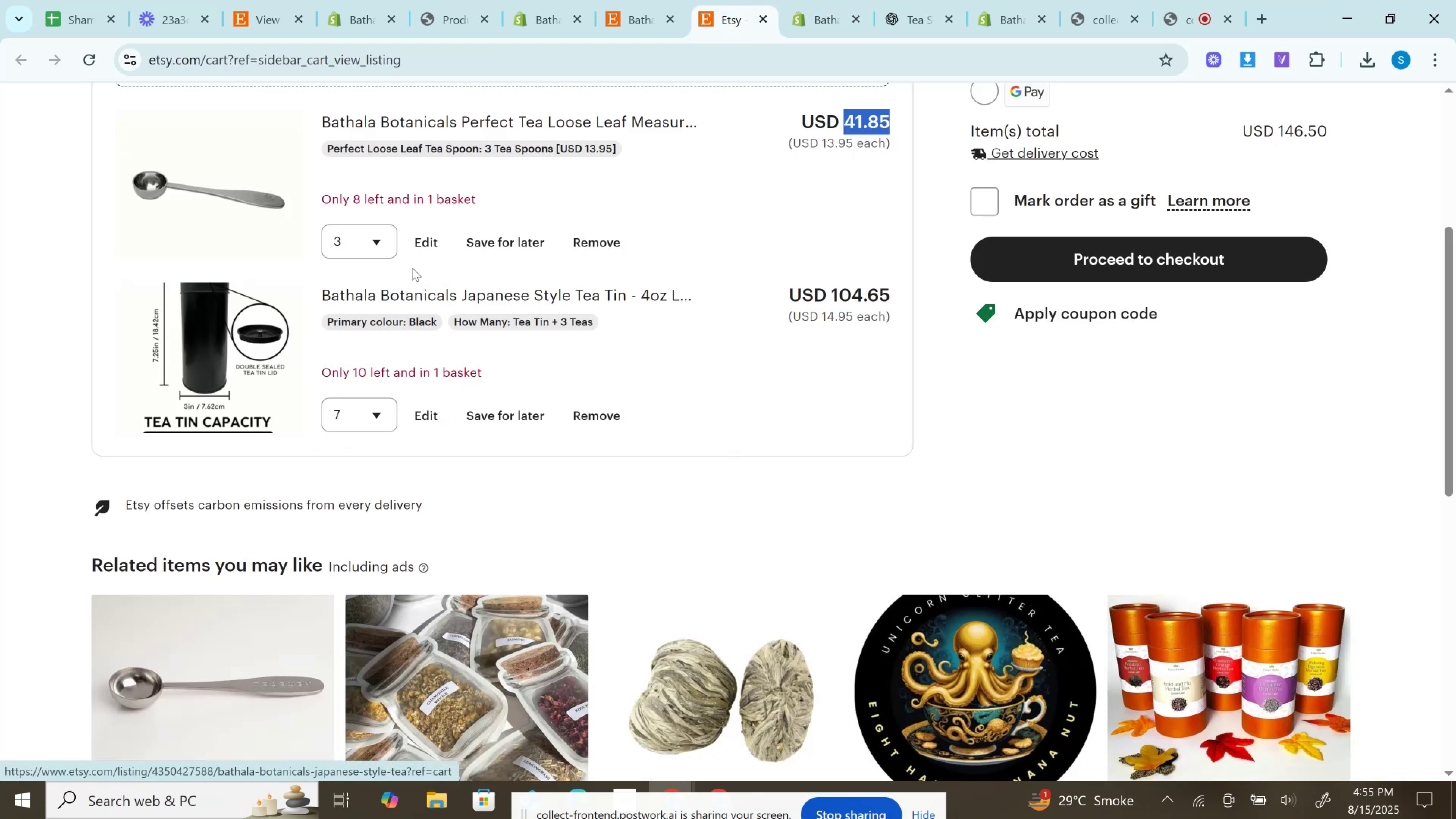 
left_click([353, 240])
 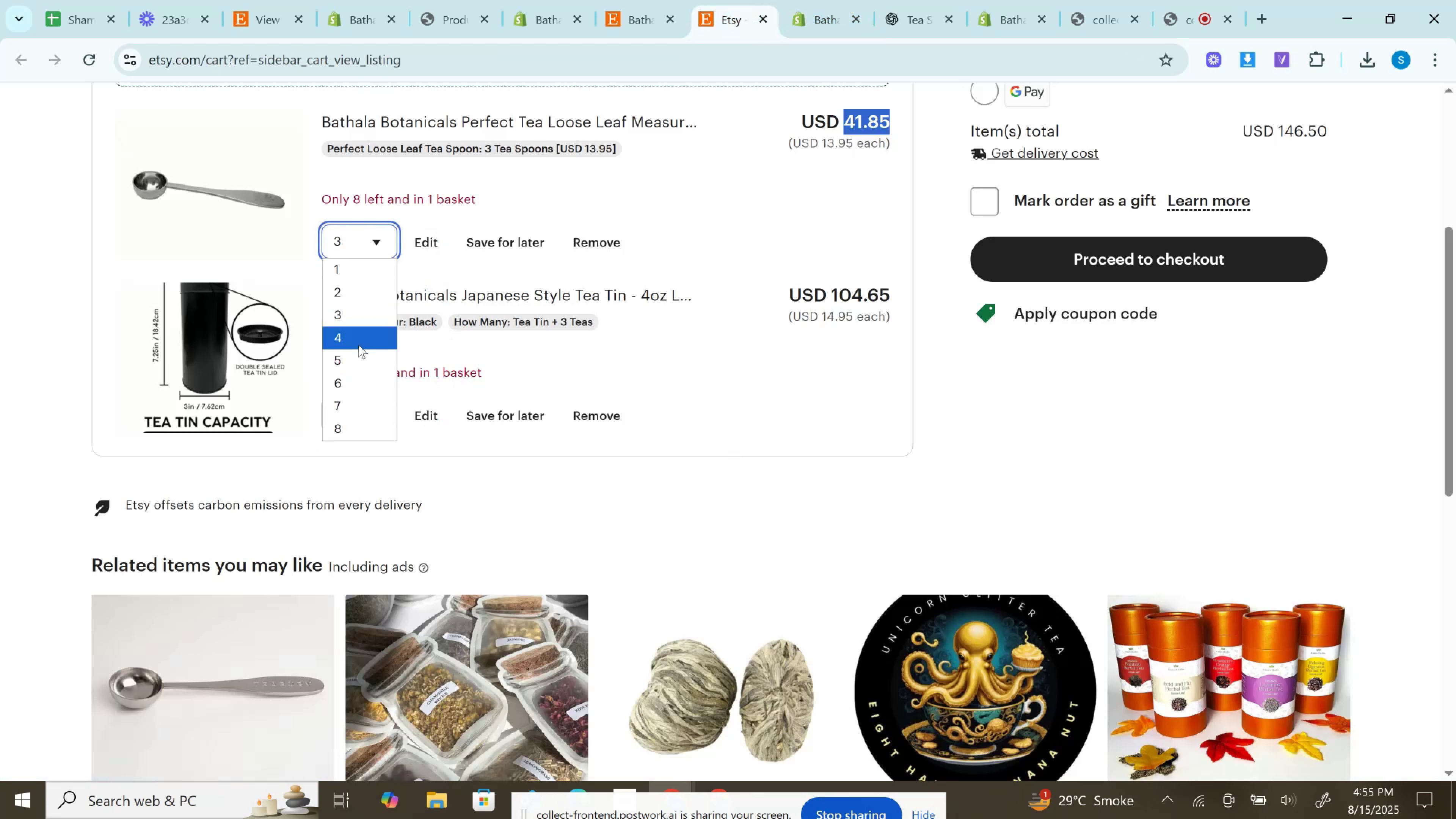 
left_click([358, 345])
 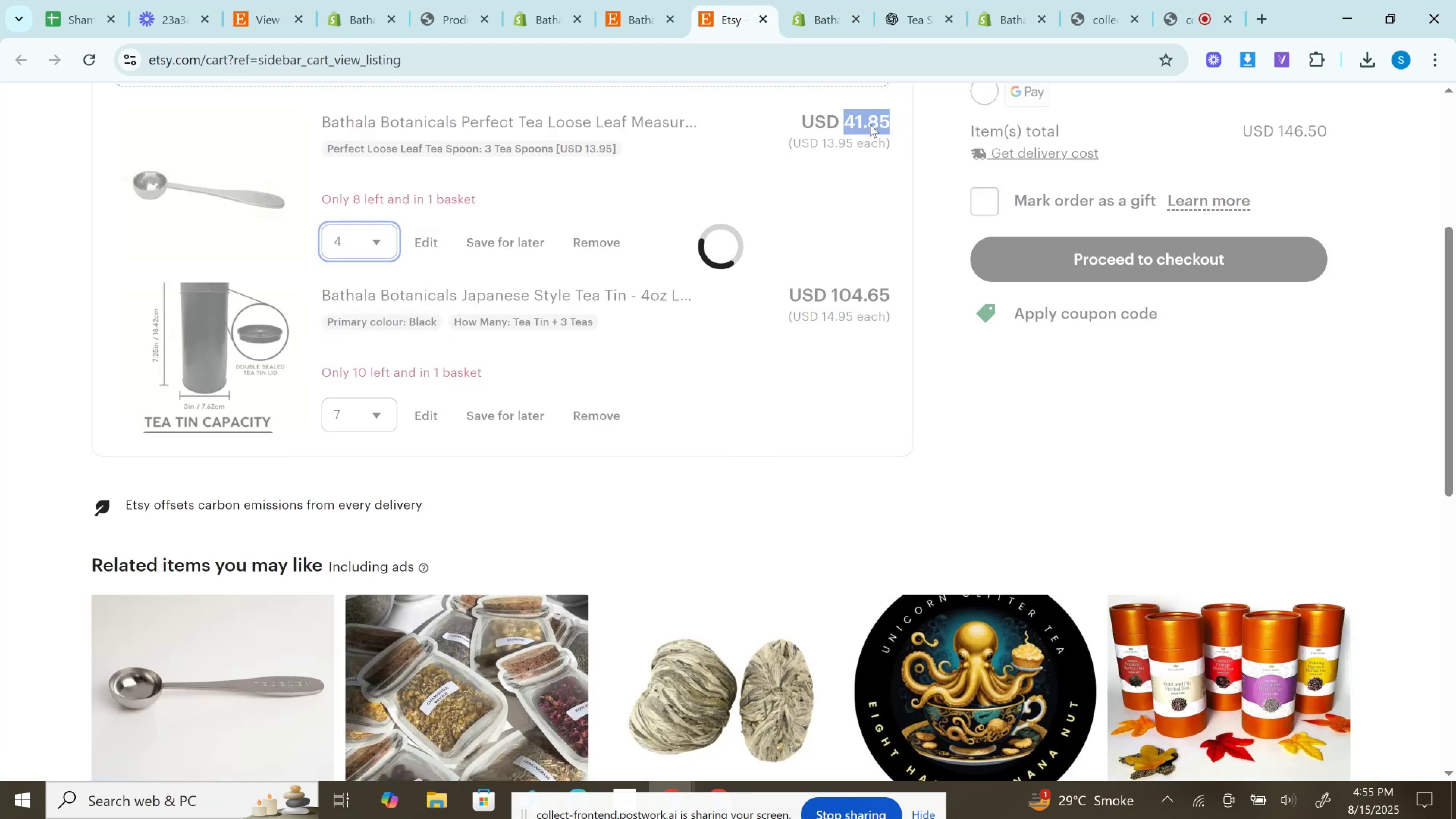 
double_click([870, 124])
 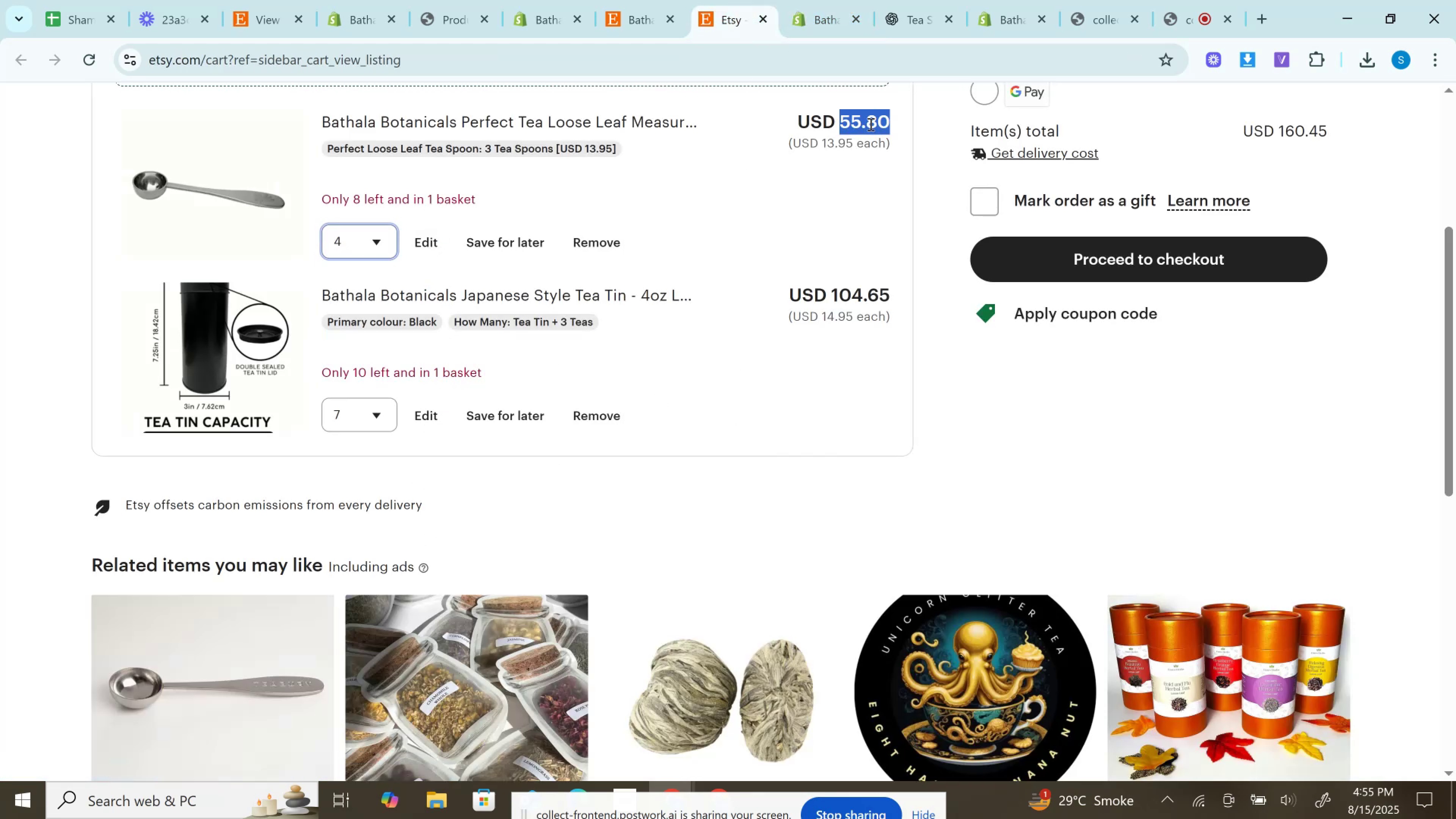 
key(Control+C)
 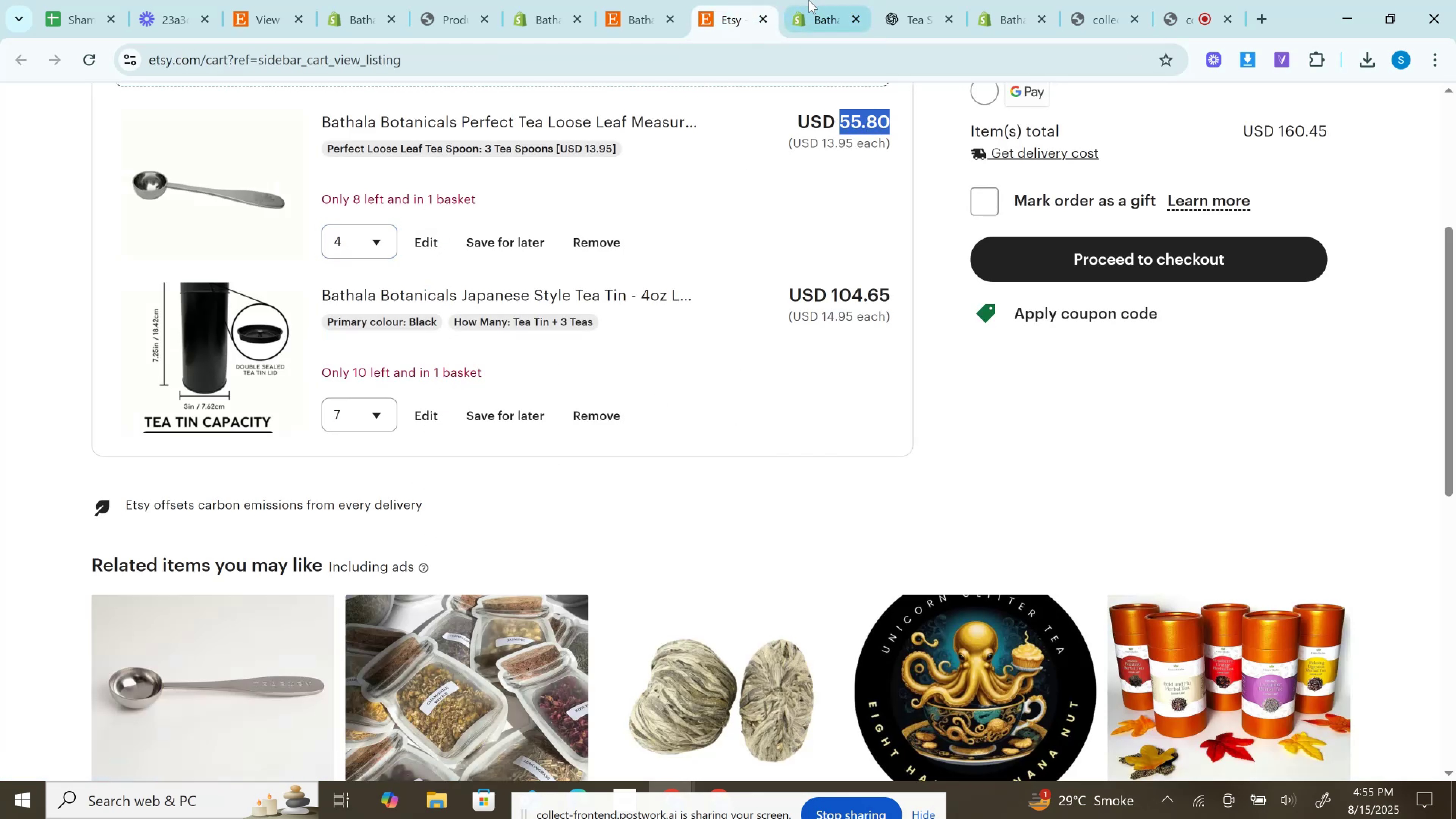 
left_click([809, 0])
 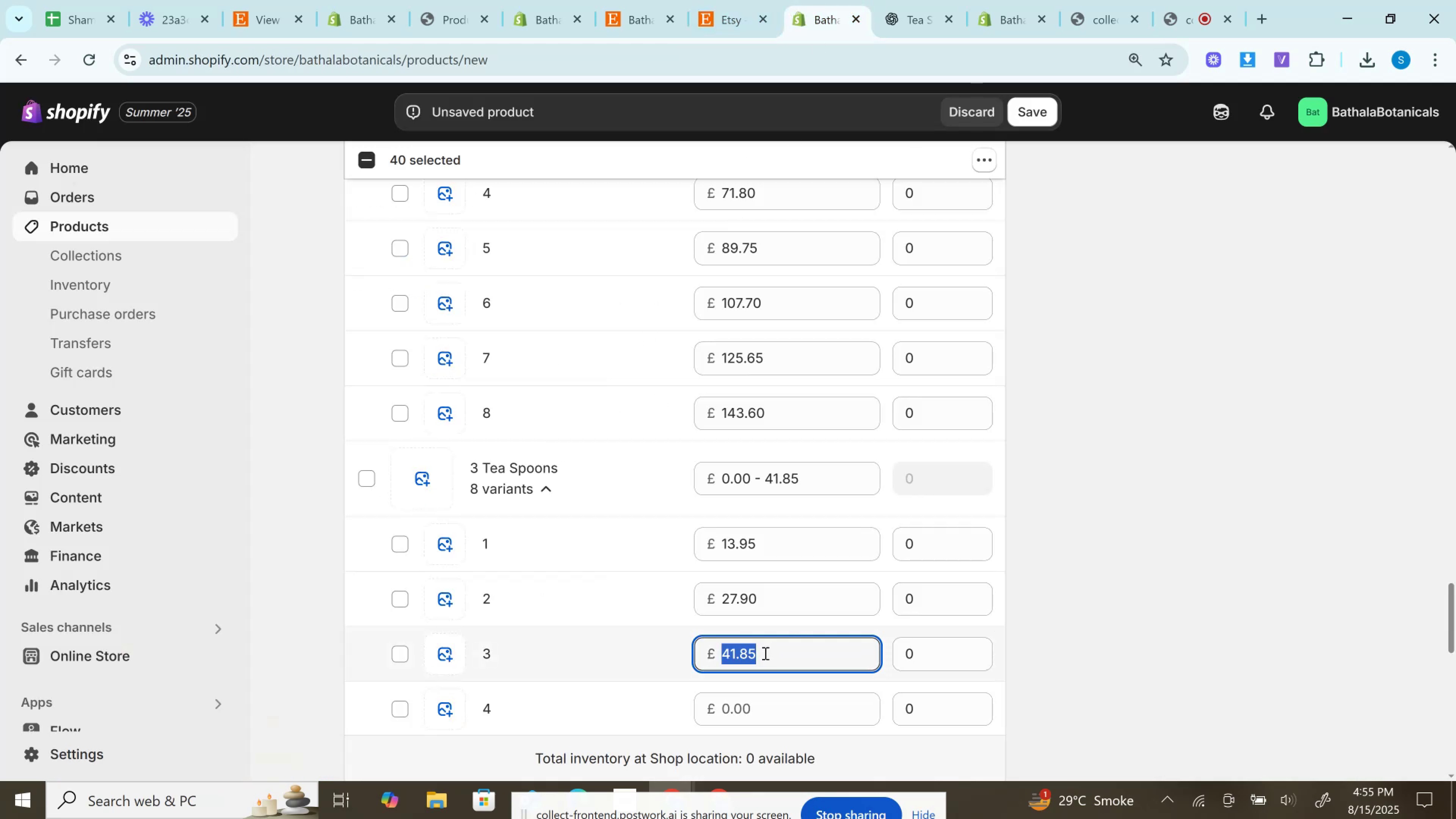 
scroll: coordinate [744, 648], scroll_direction: down, amount: 3.0
 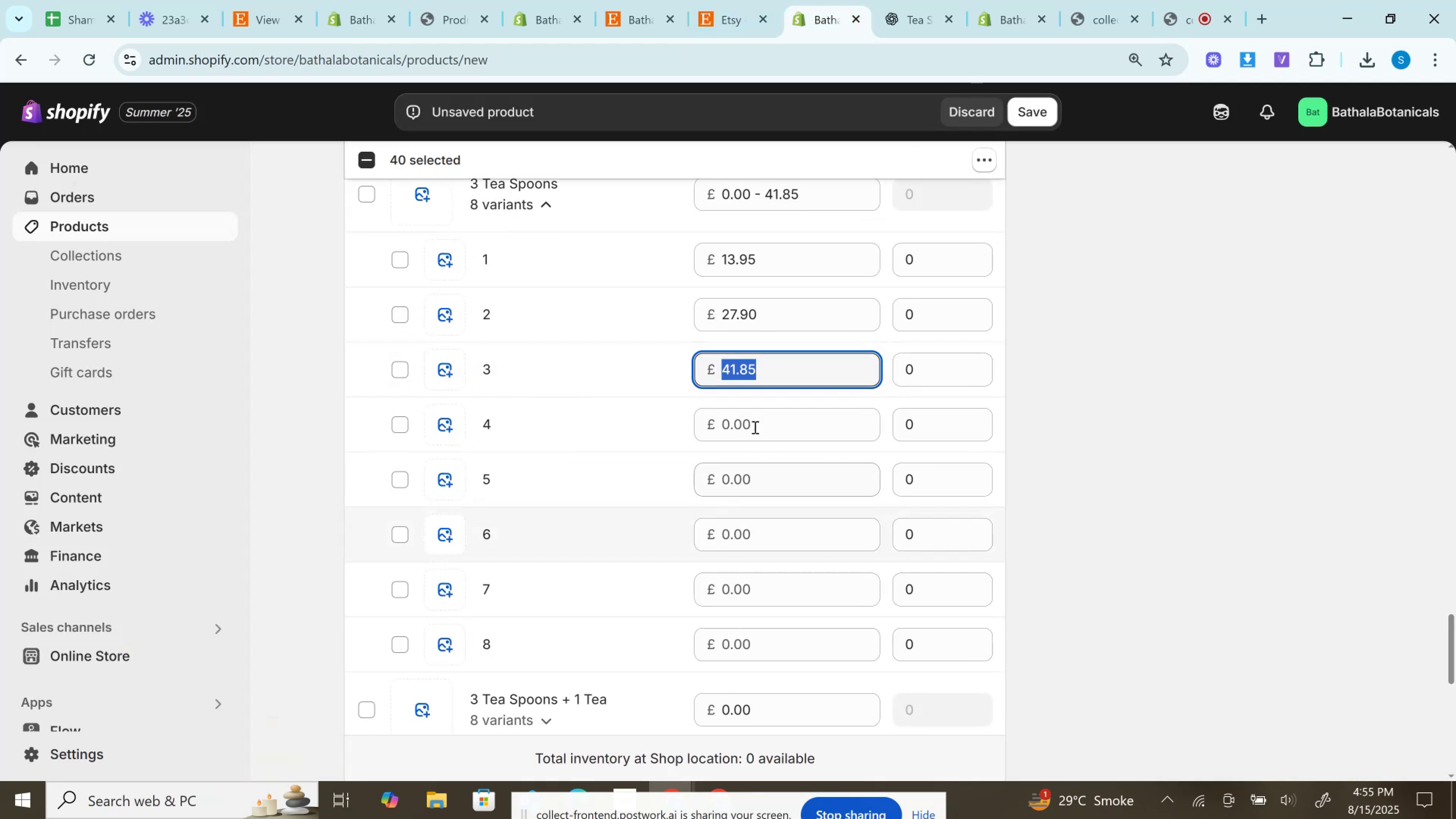 
left_click([752, 413])
 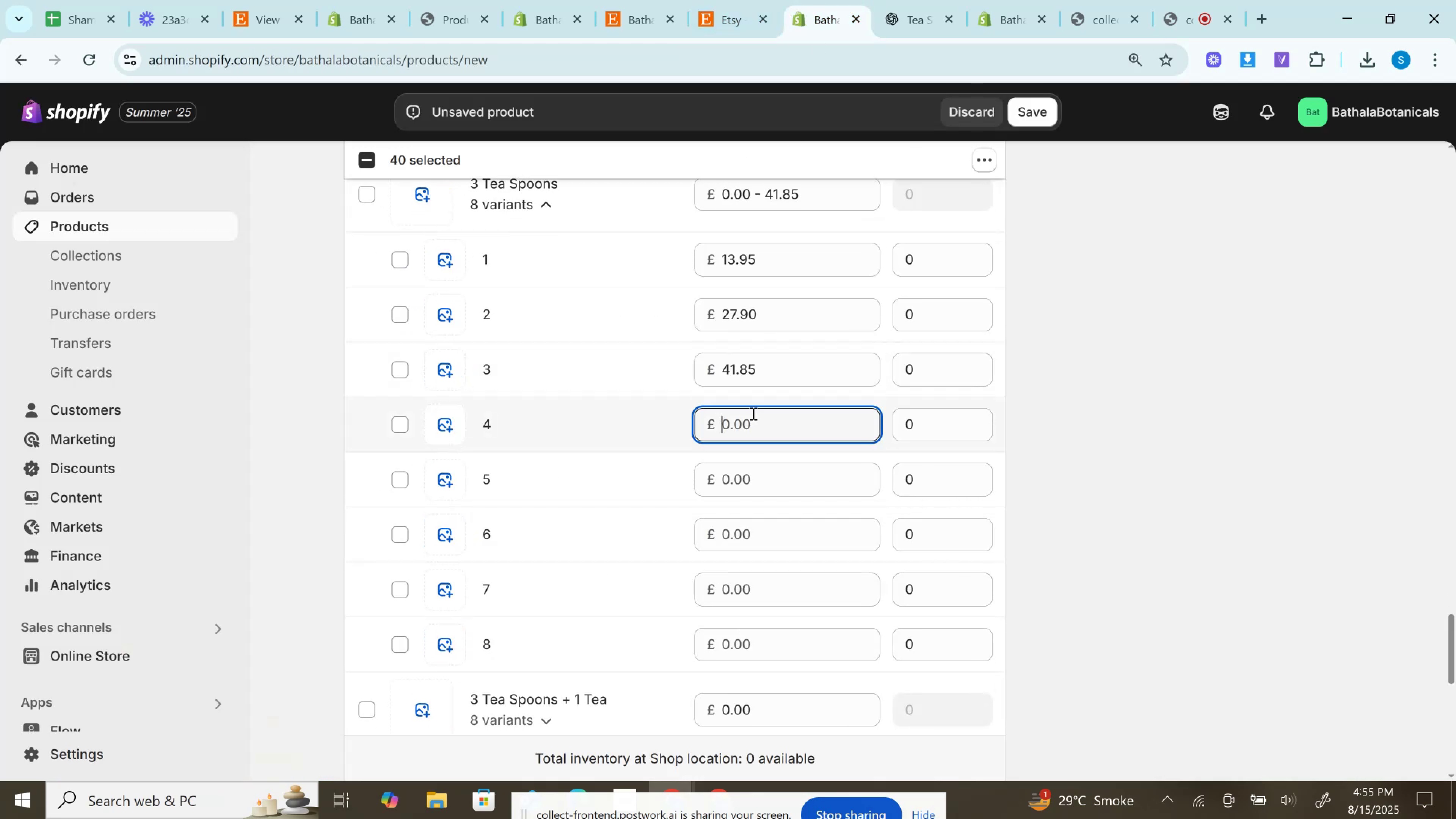 
key(Control+V)
 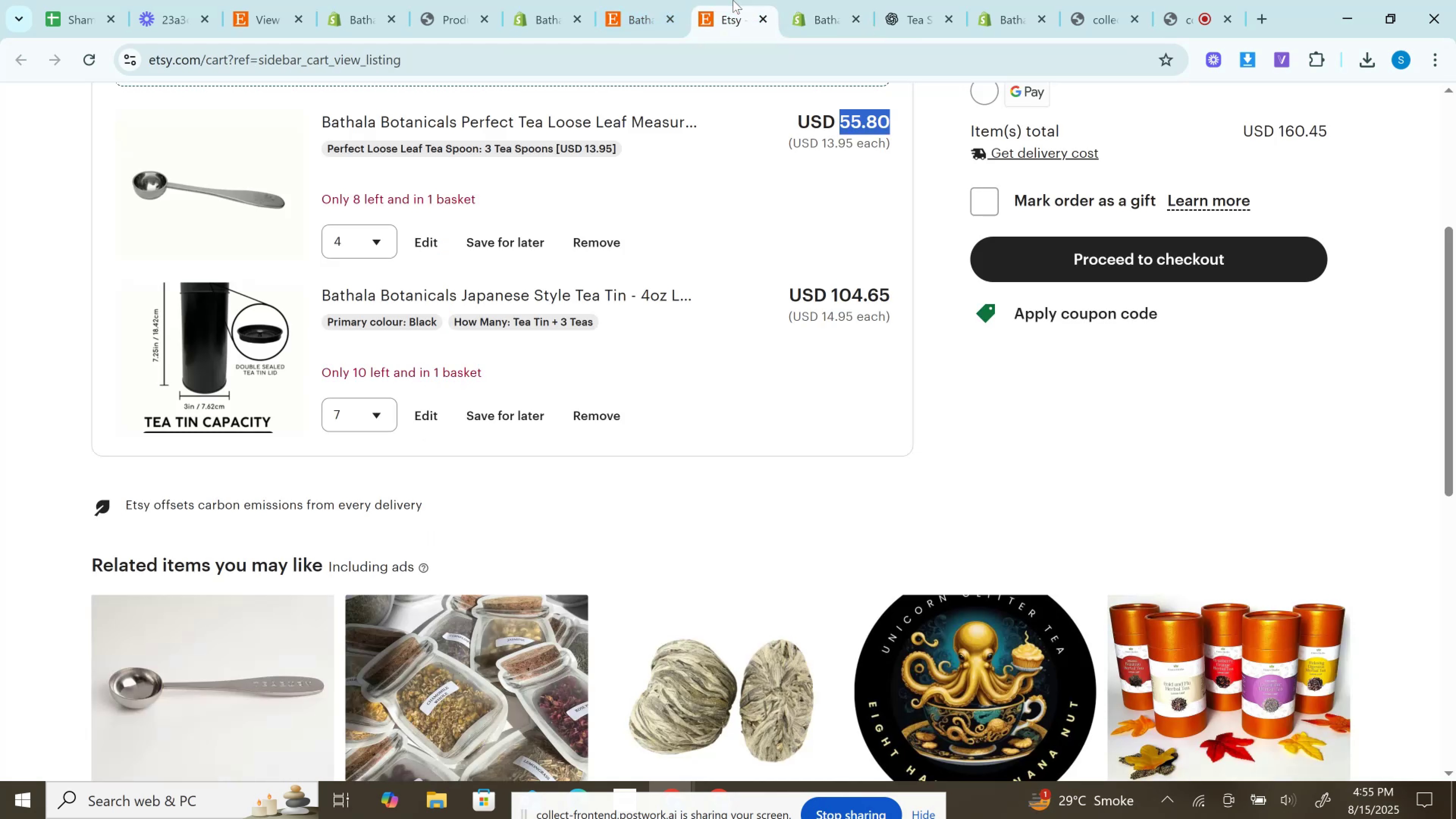 
wait(10.81)
 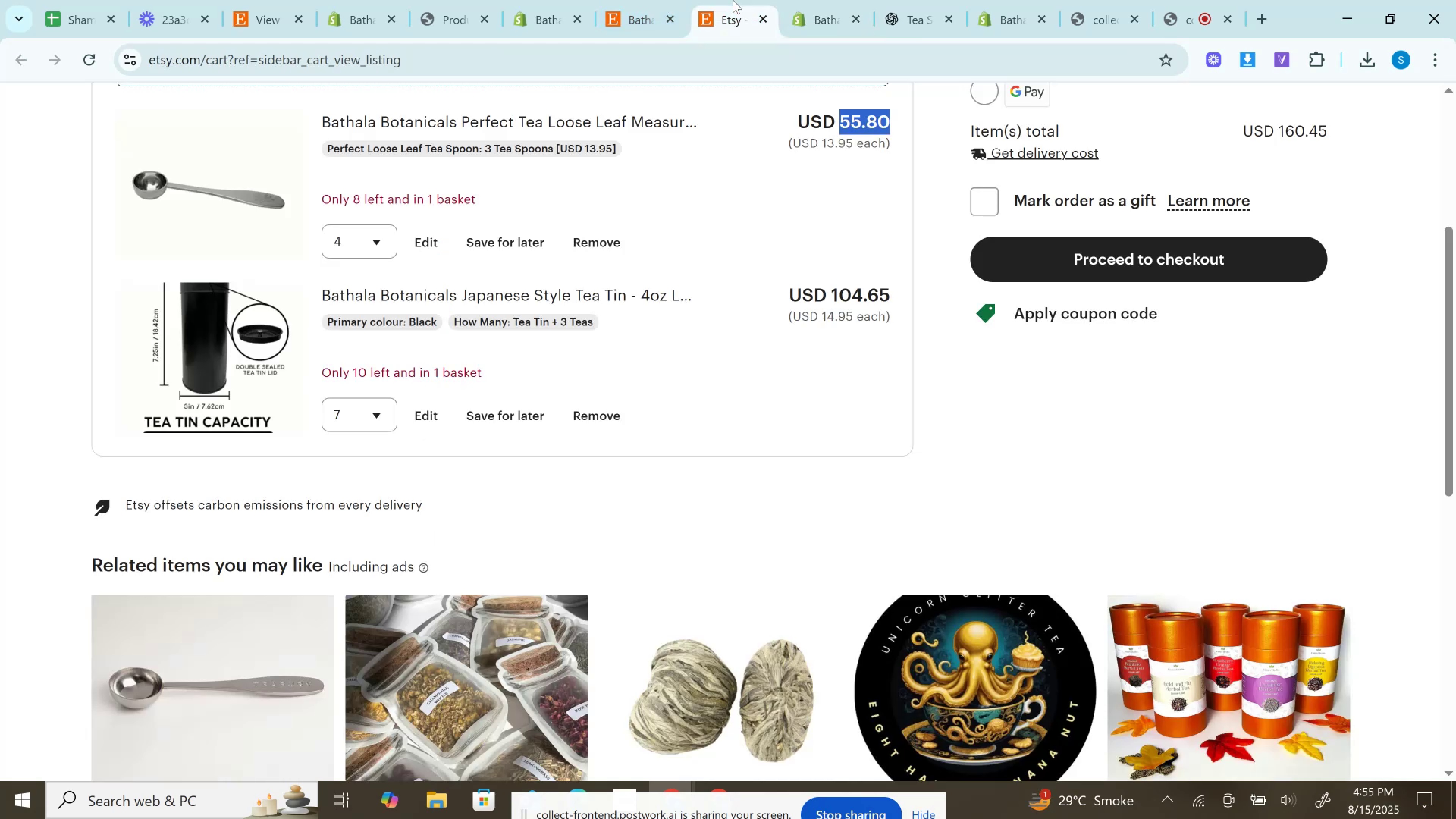 
left_click([355, 250])
 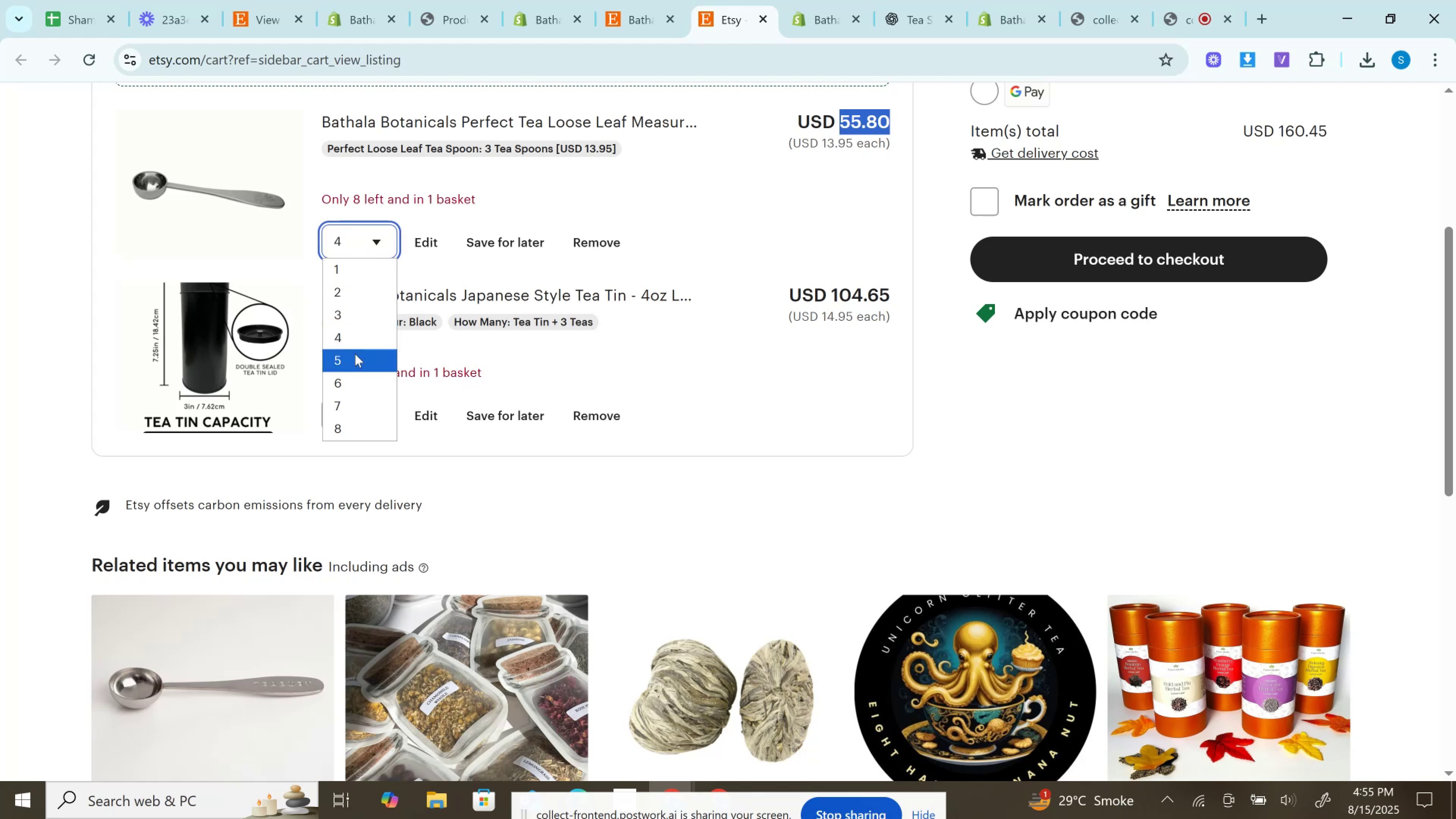 
left_click([355, 362])
 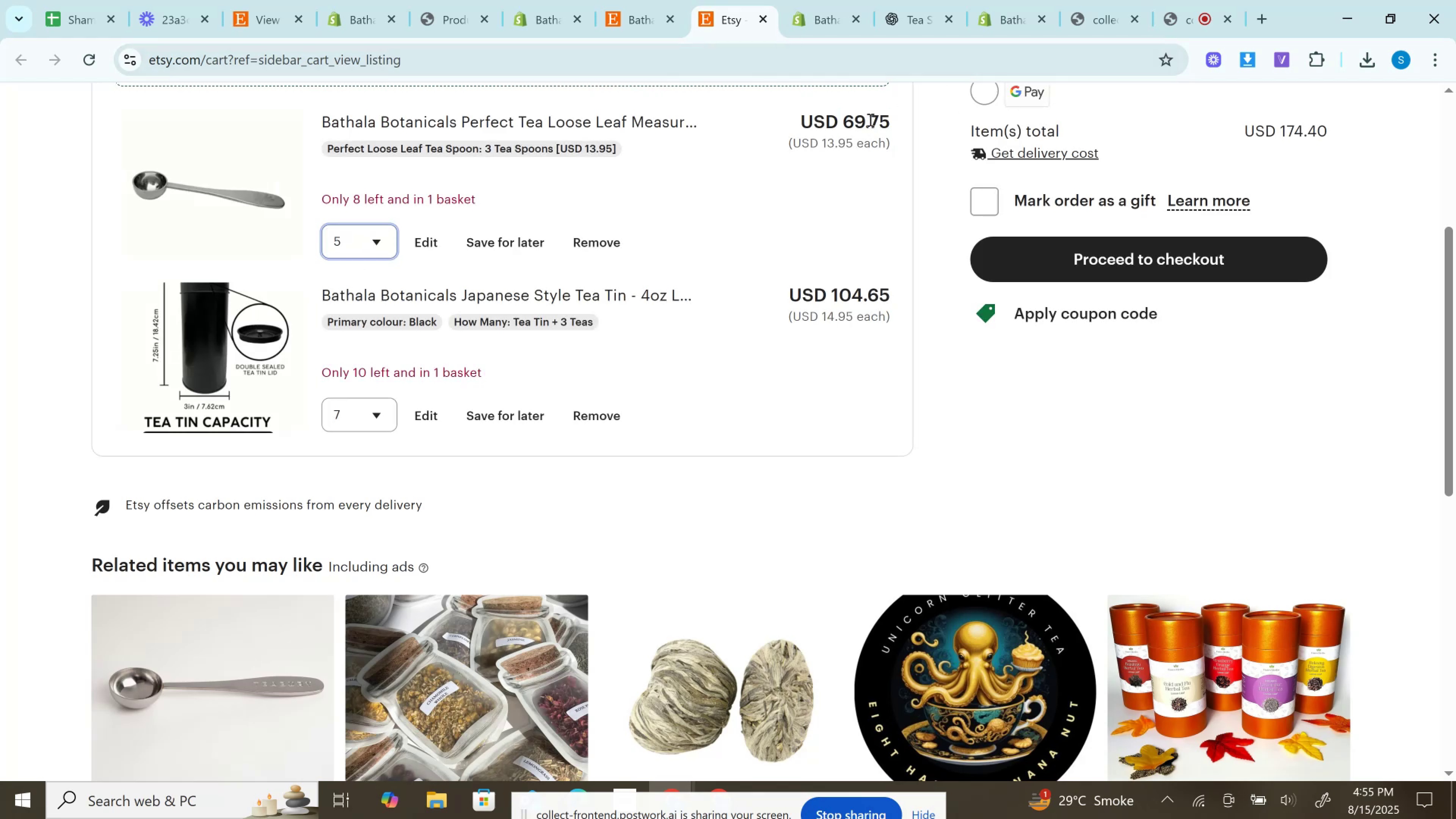 
left_click([866, 118])
 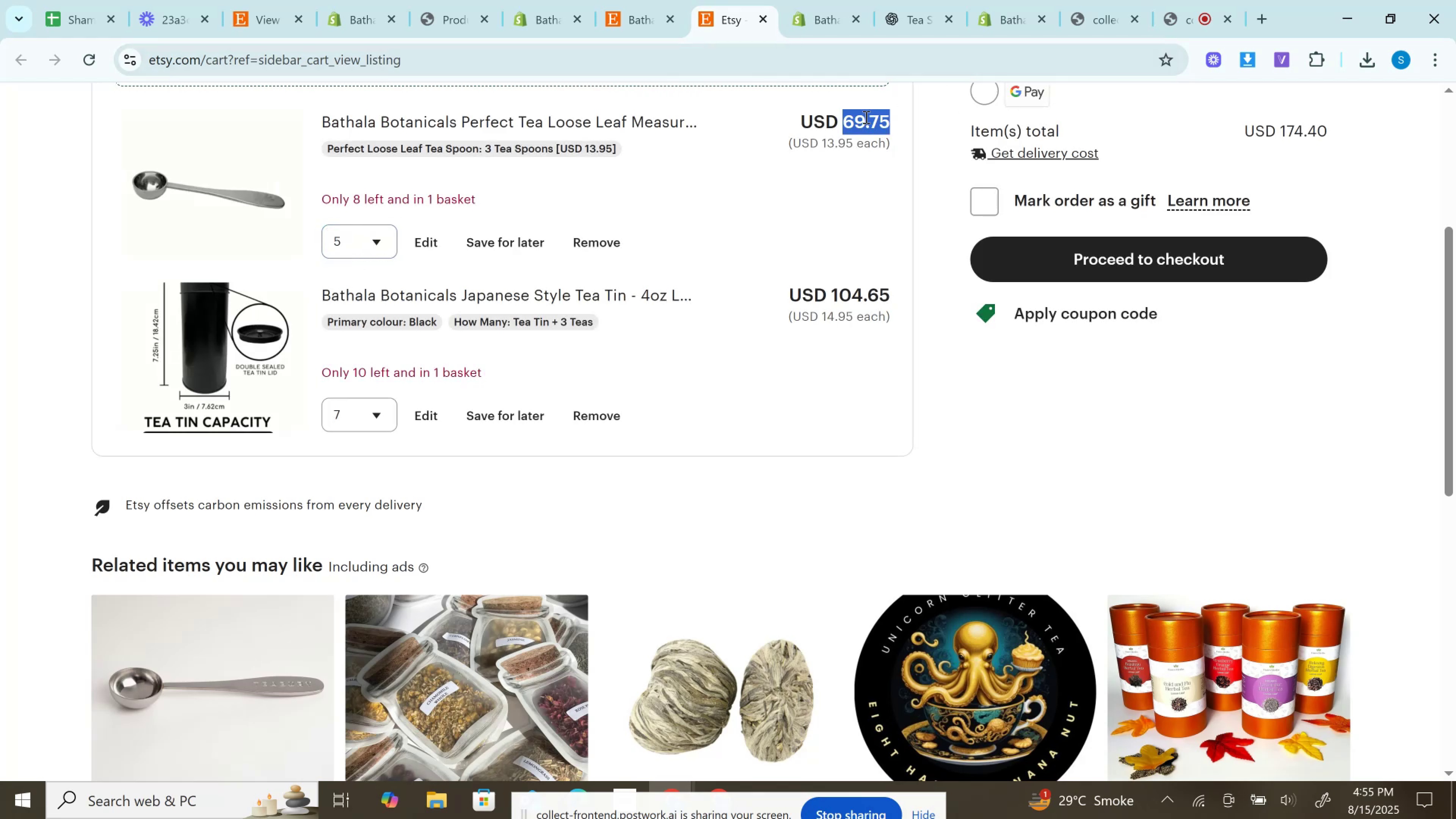 
key(Control+C)
 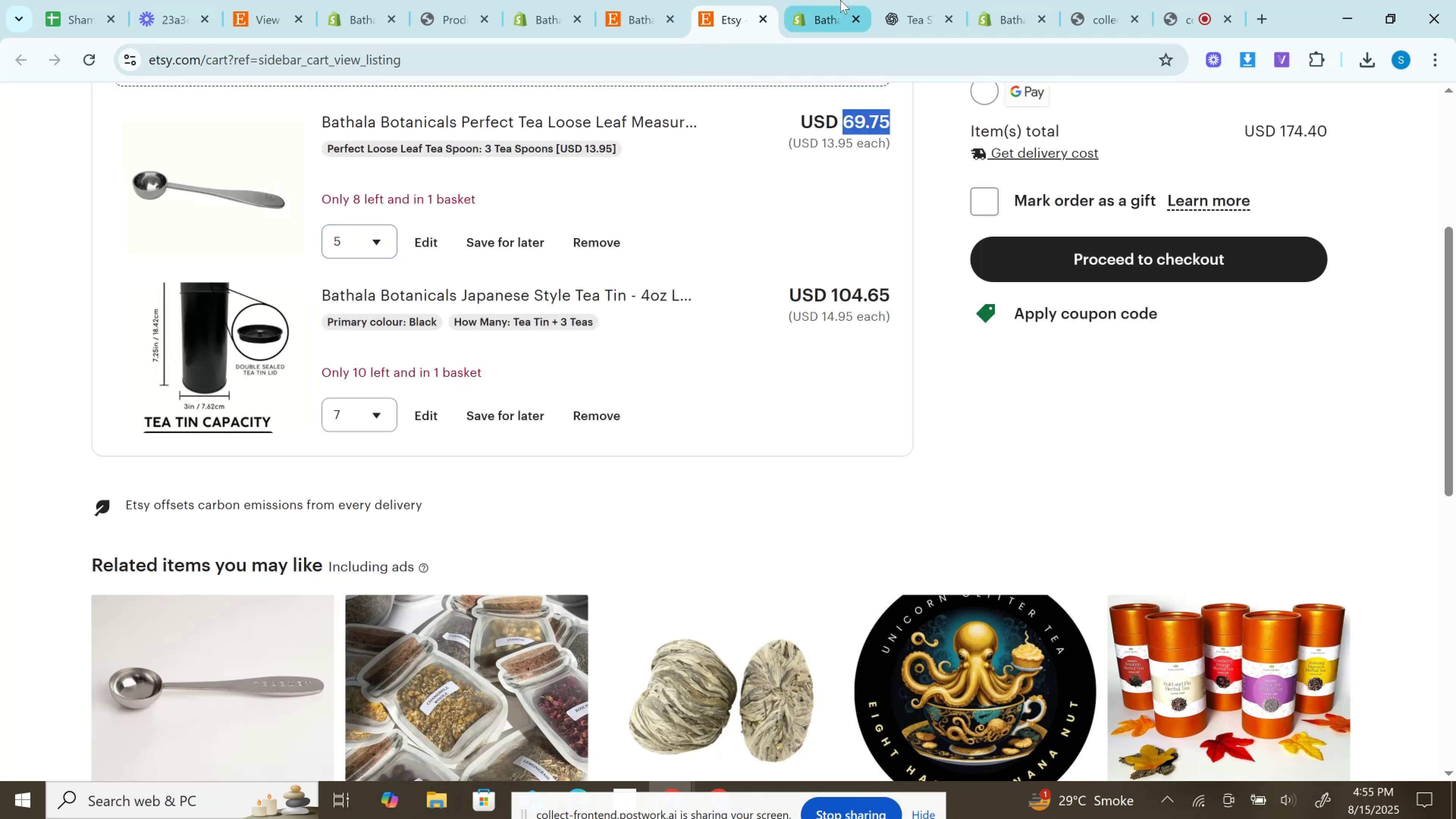 
left_click([838, 0])
 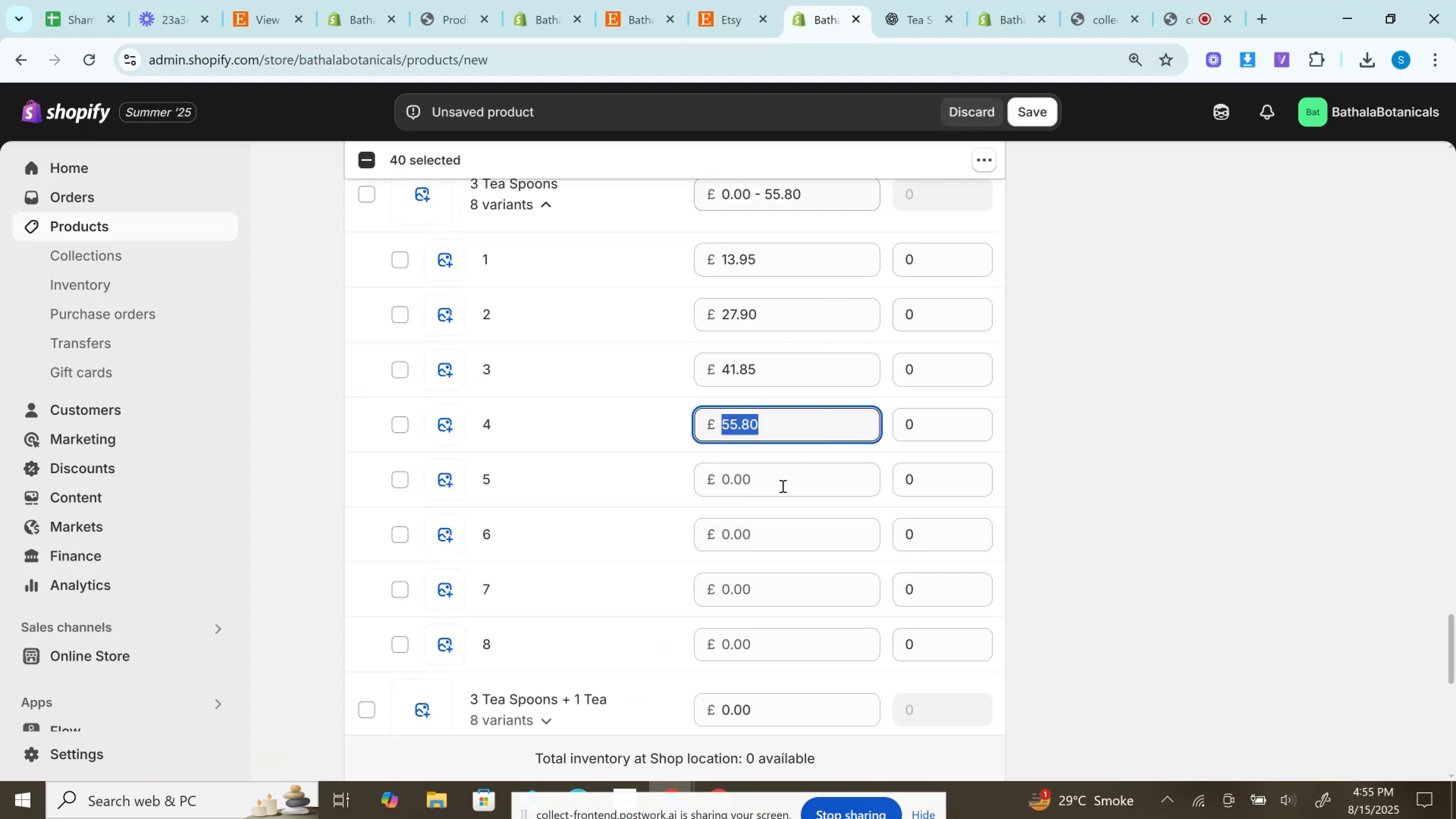 
key(Control+V)
 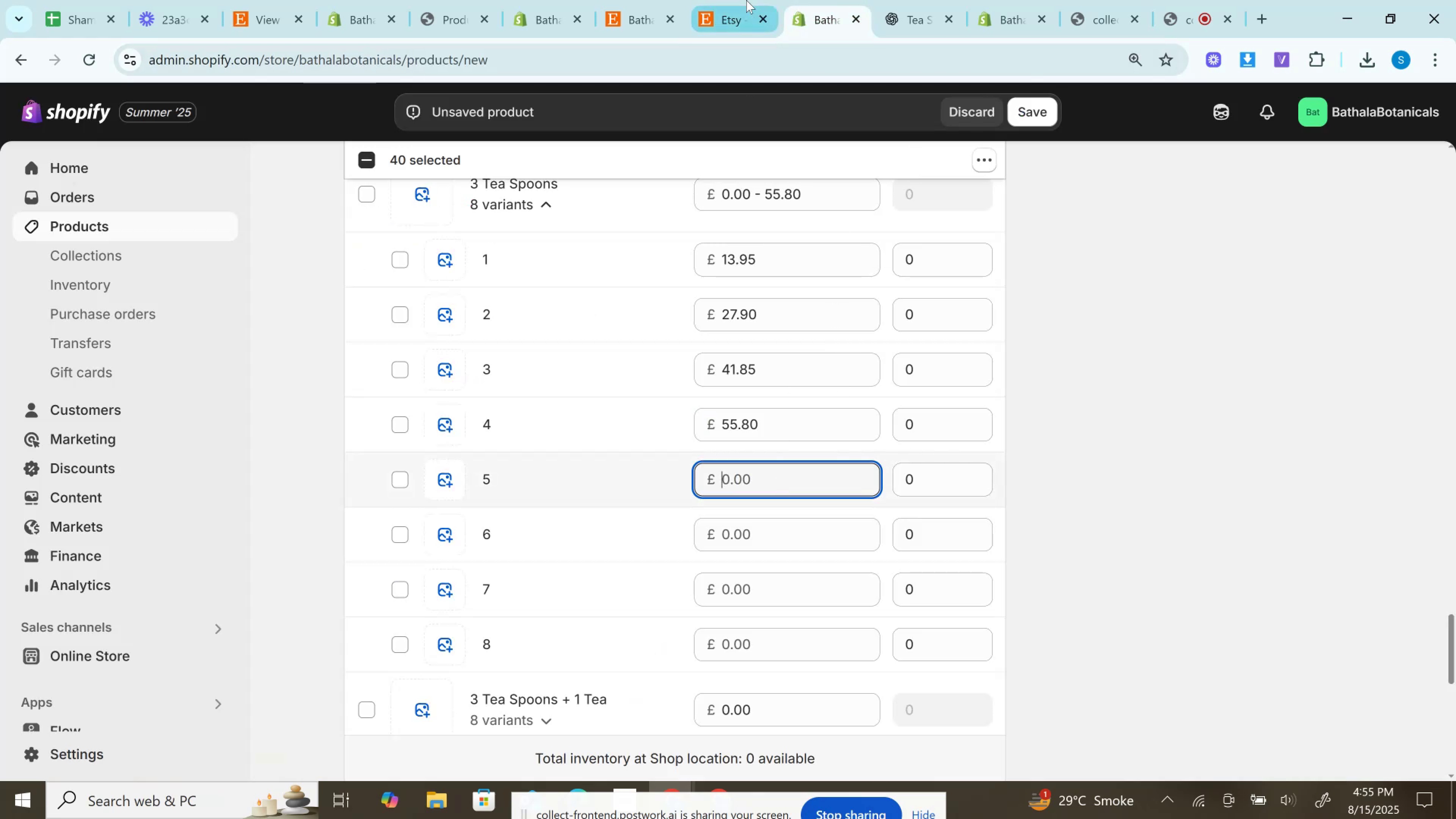 
left_click([740, 0])
 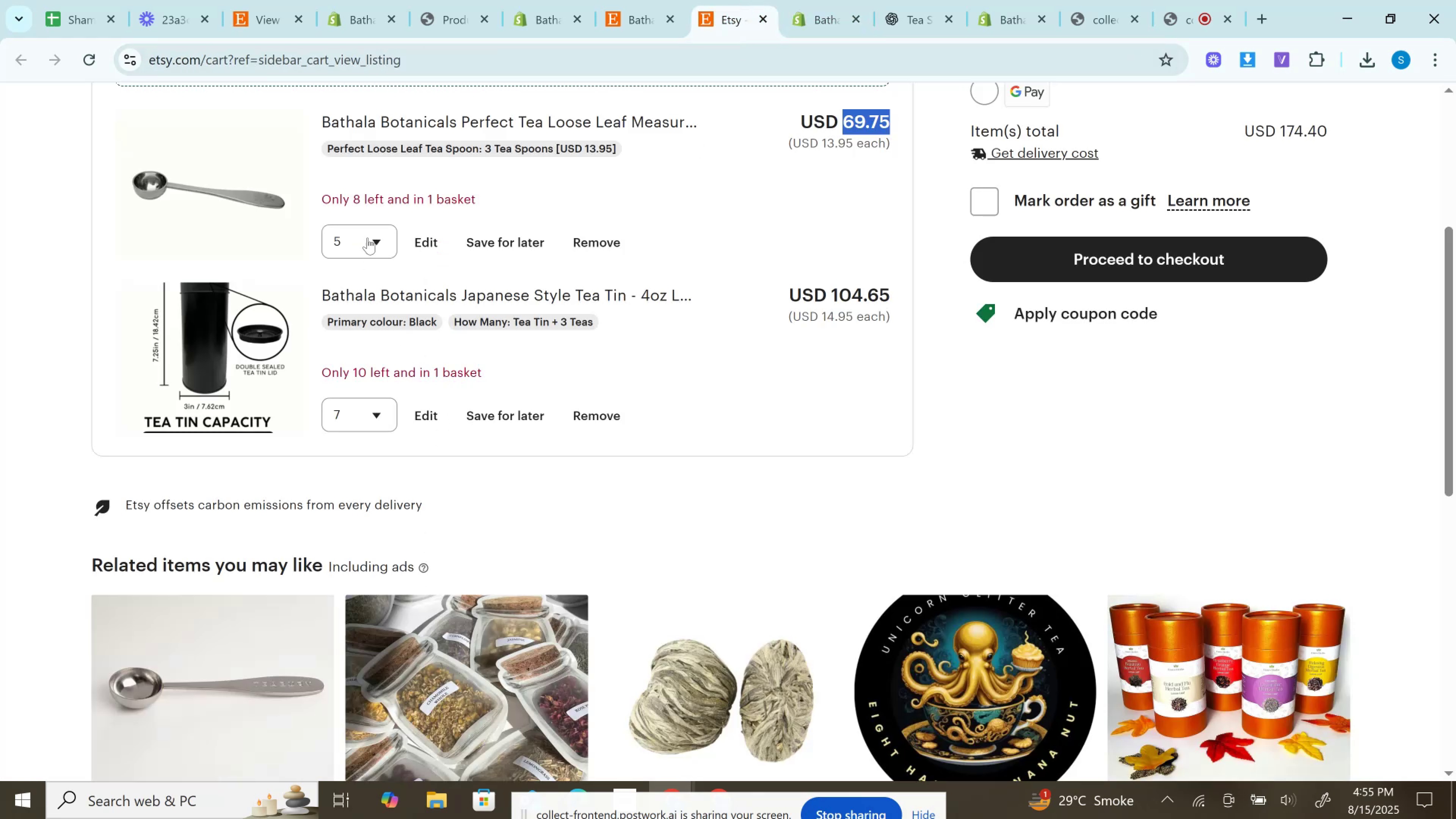 
left_click([365, 228])
 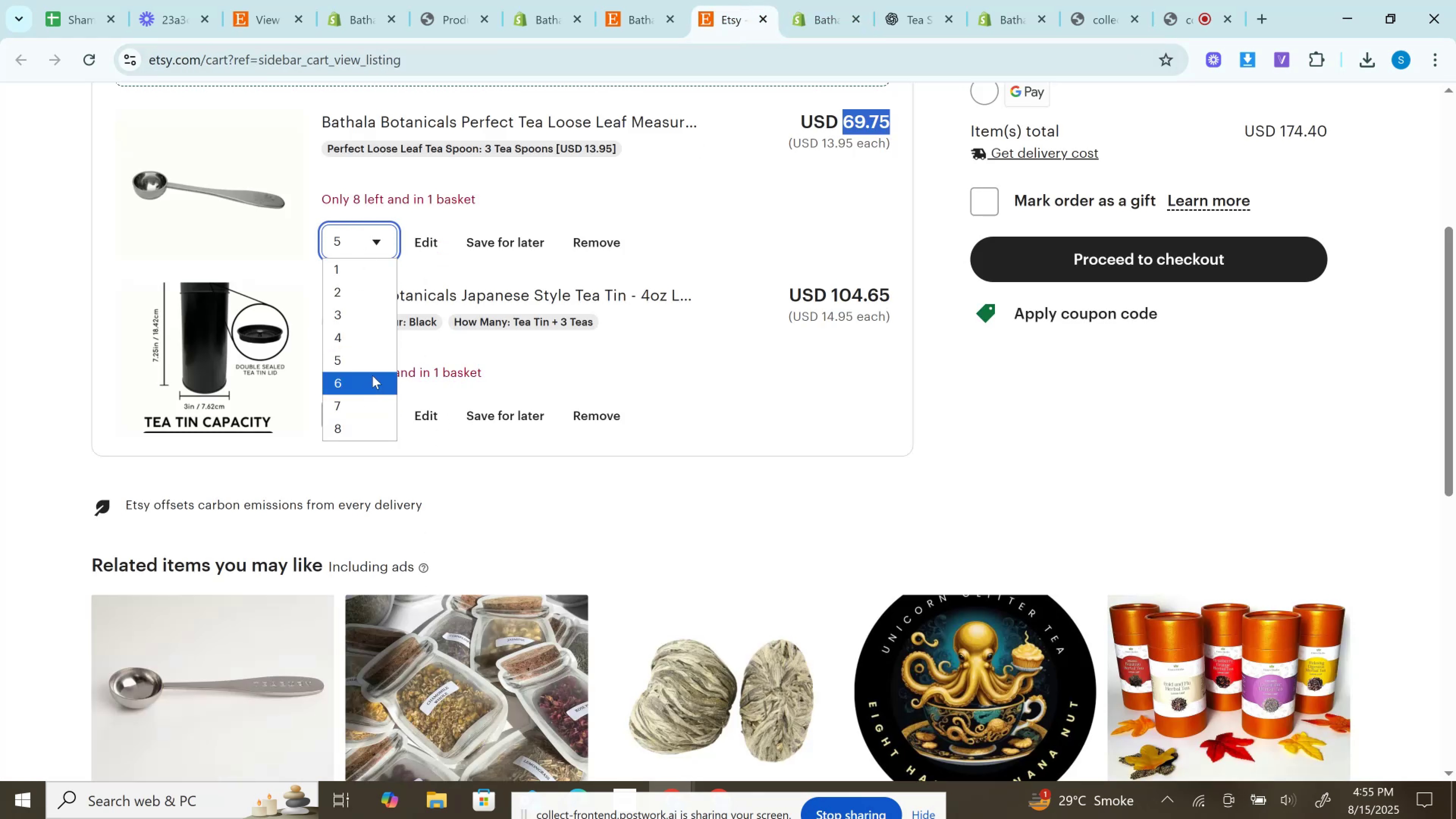 
left_click([372, 375])
 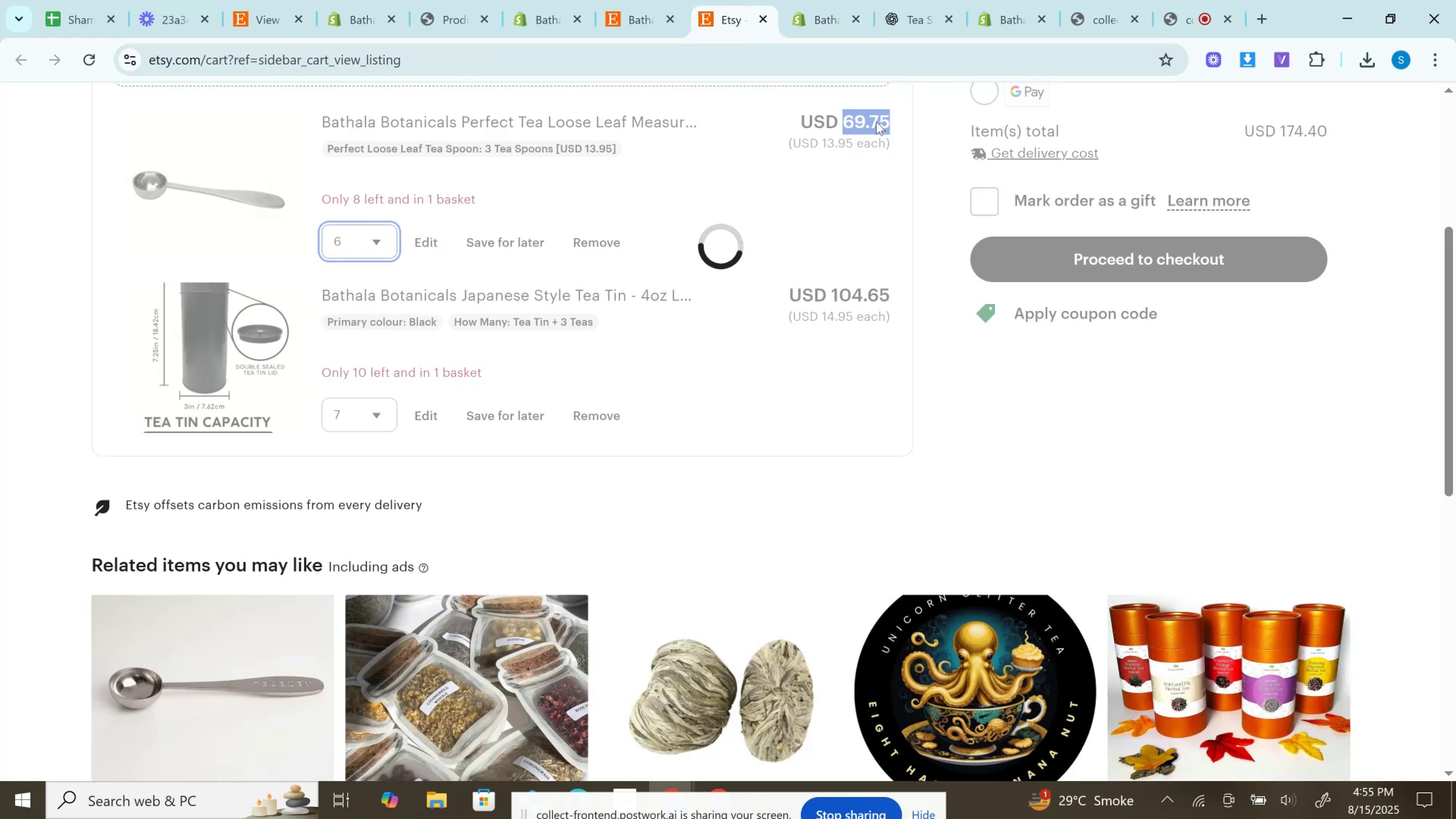 
double_click([876, 122])
 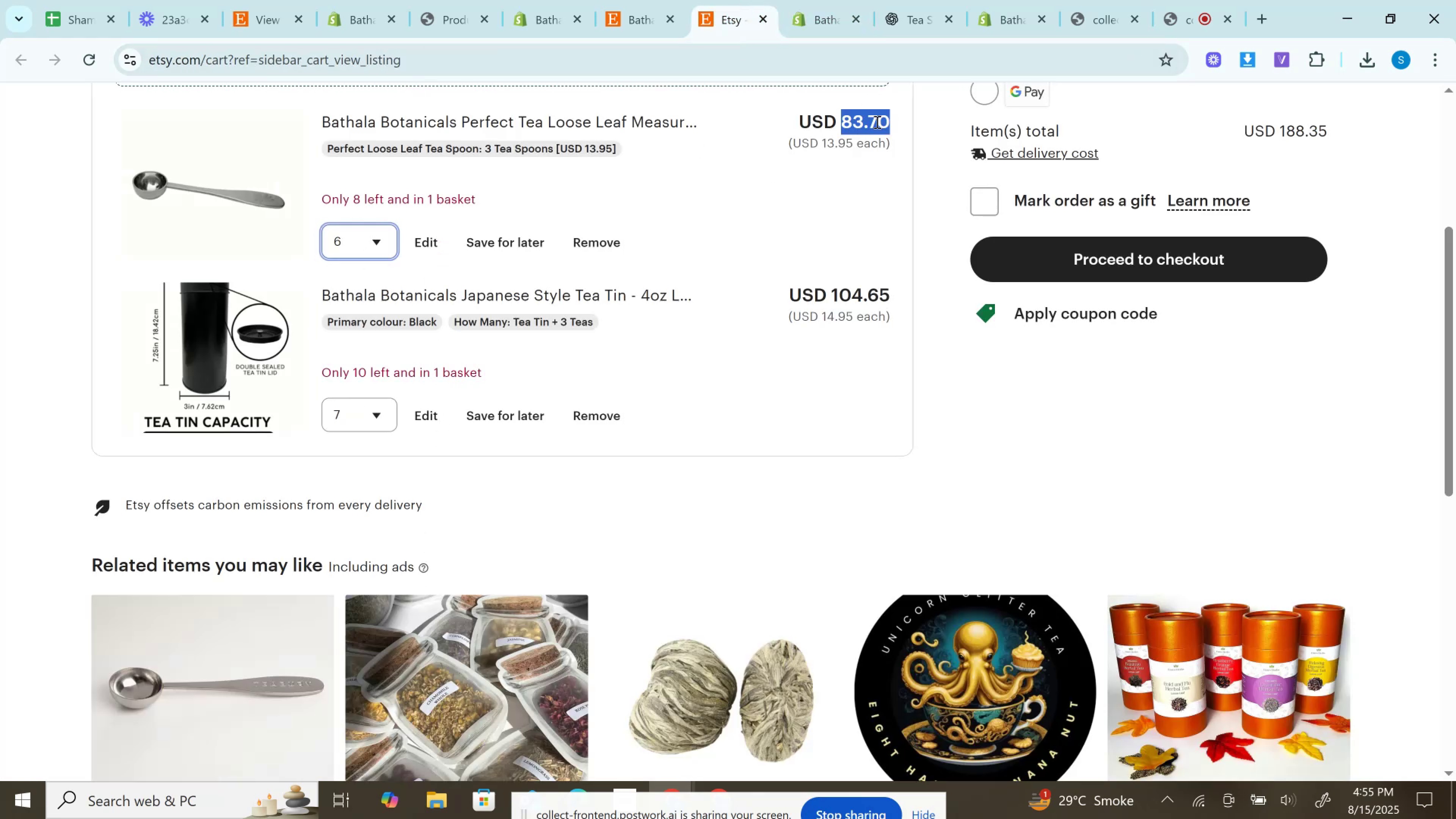 
key(Control+C)
 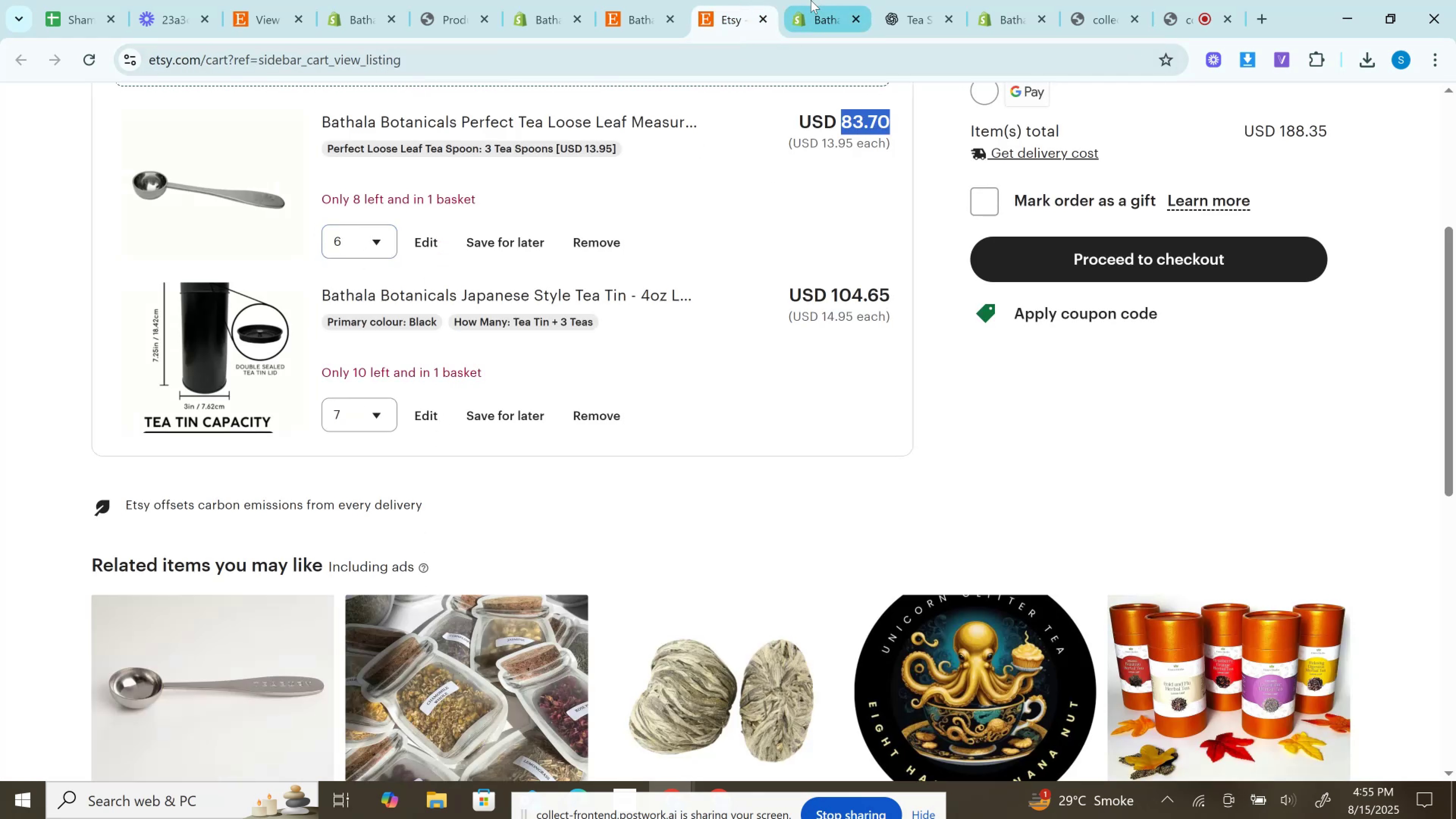 
left_click([811, 0])
 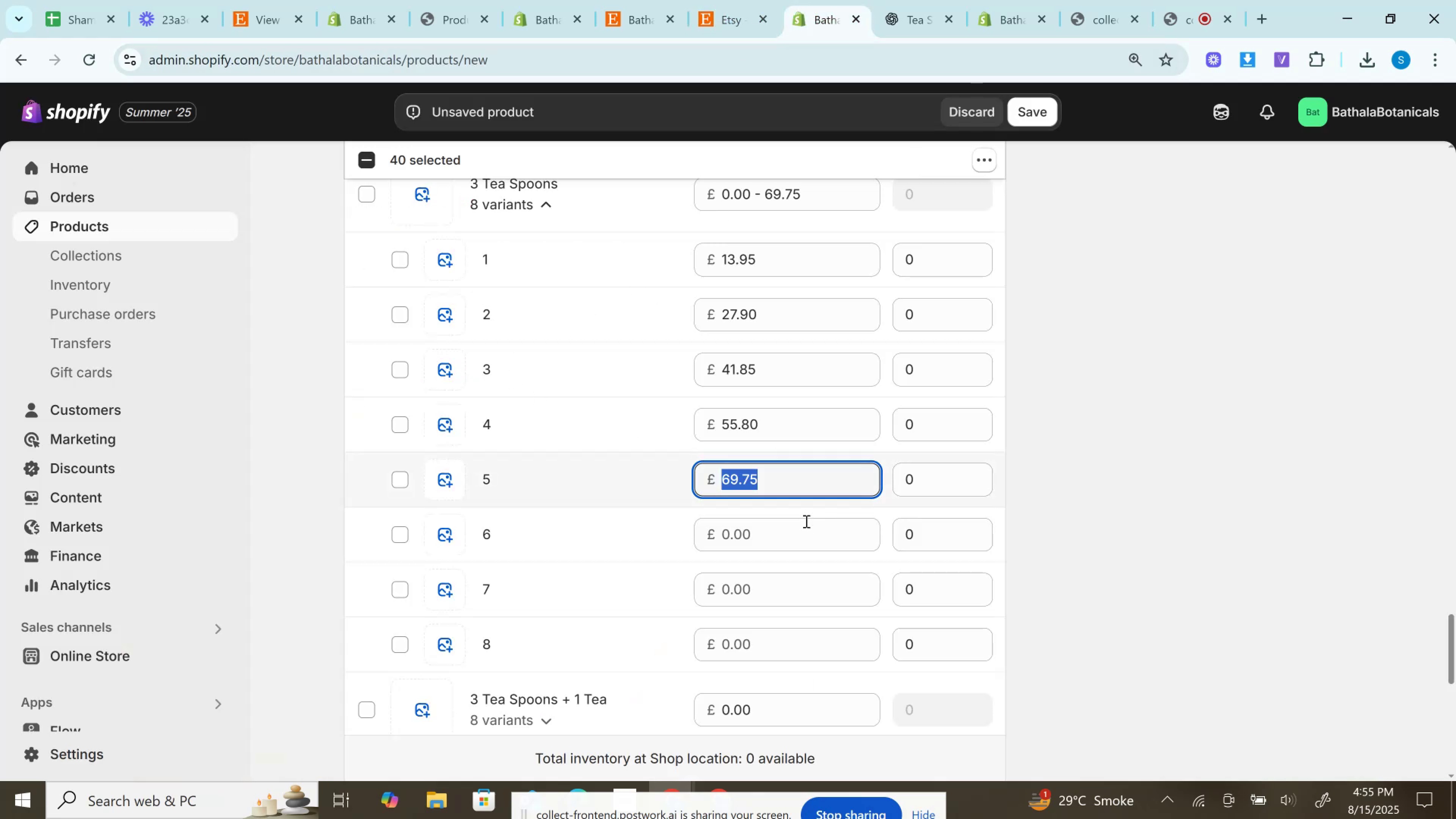 
left_click([797, 528])
 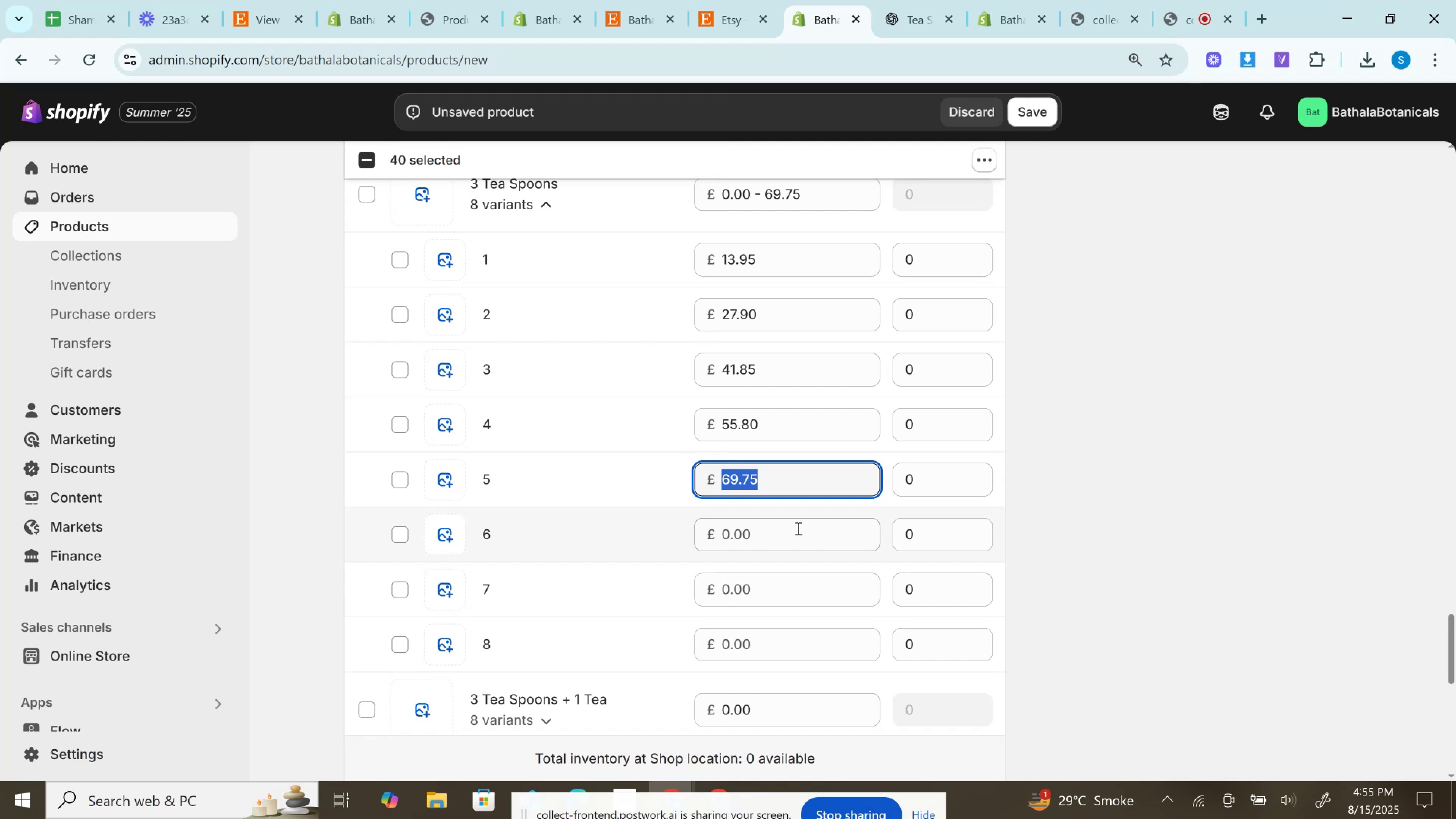 
key(Control+V)
 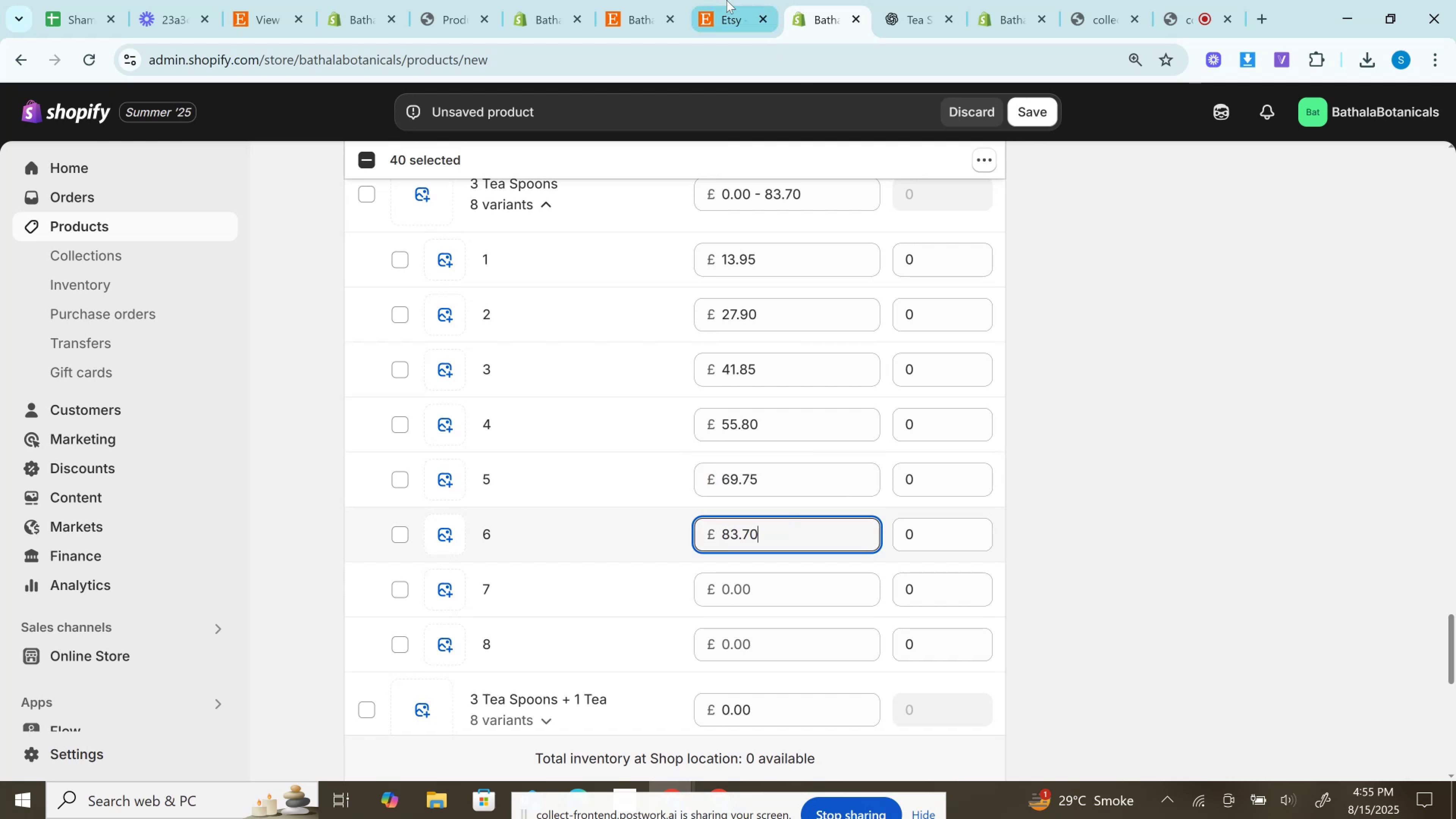 
left_click([715, 0])
 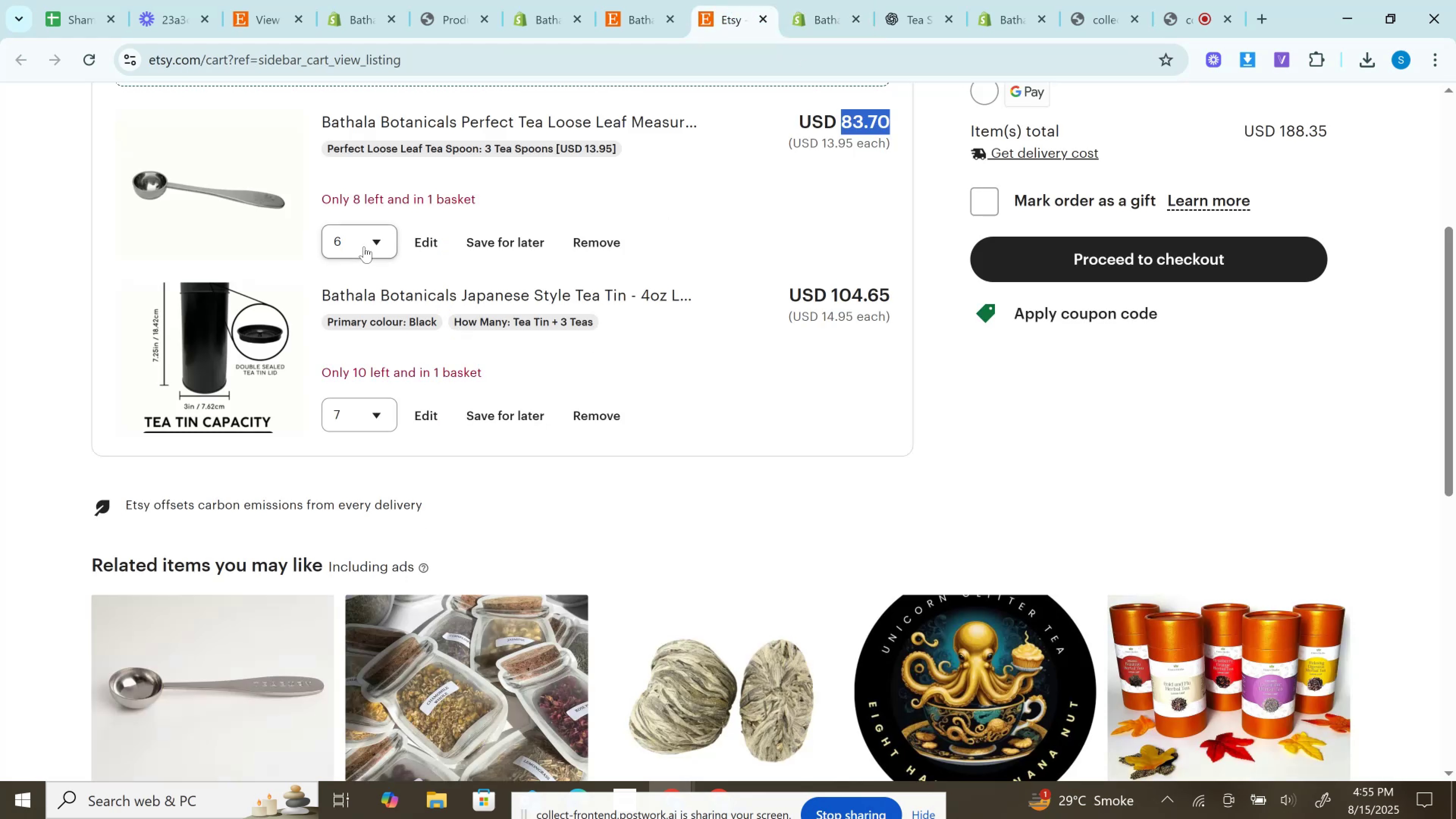 
left_click([363, 242])
 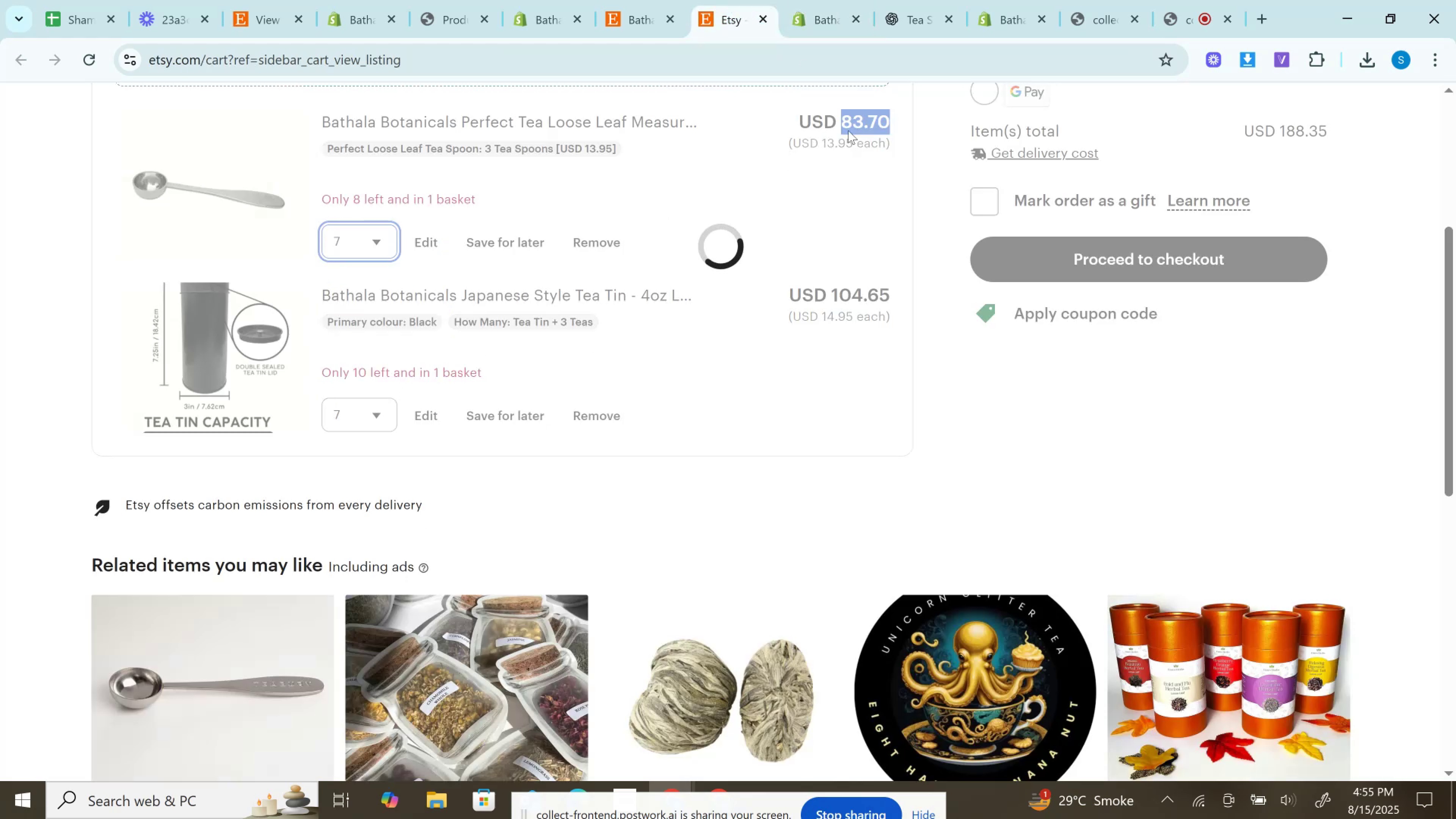 
double_click([855, 129])
 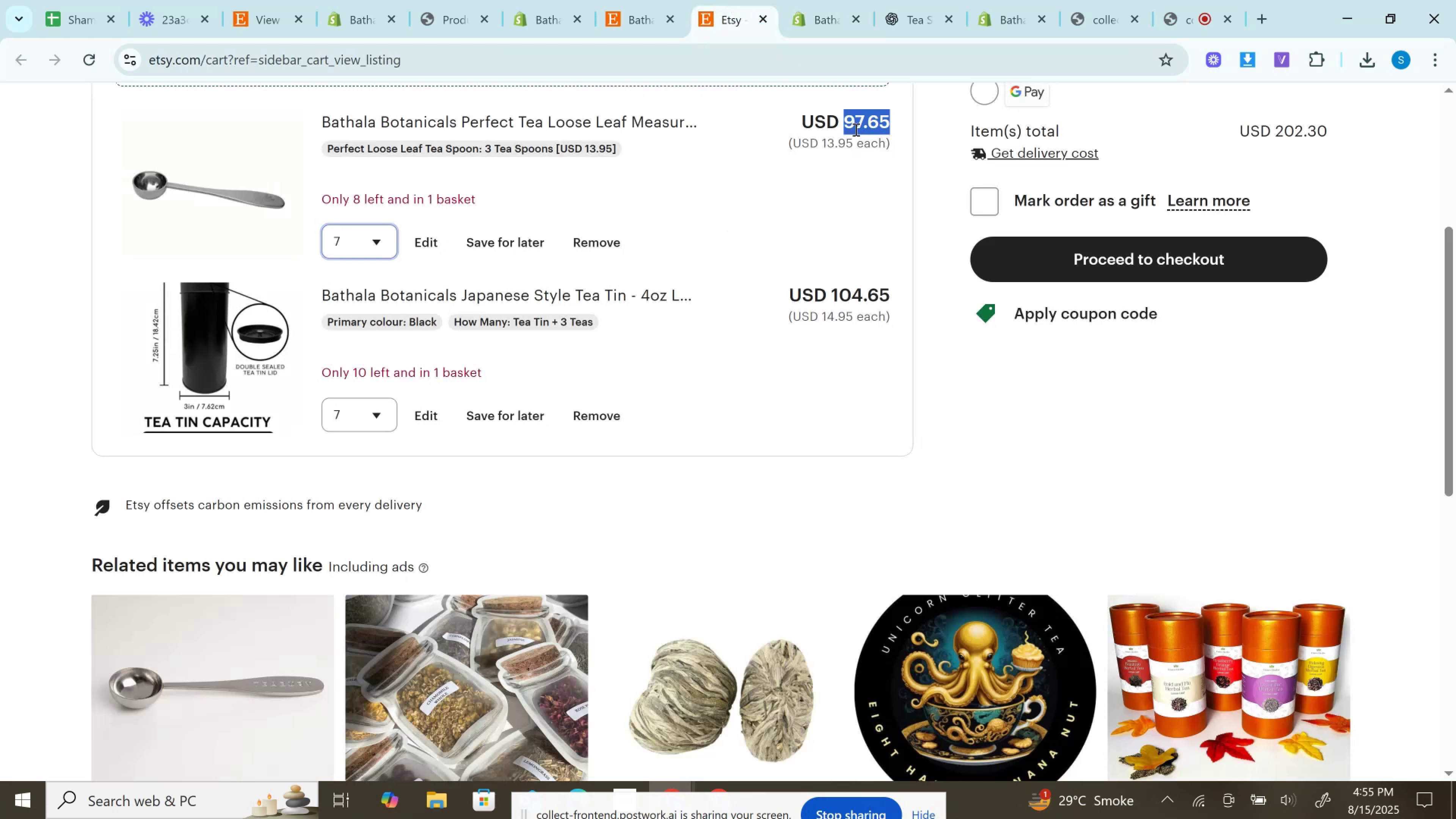 
key(Control+C)
 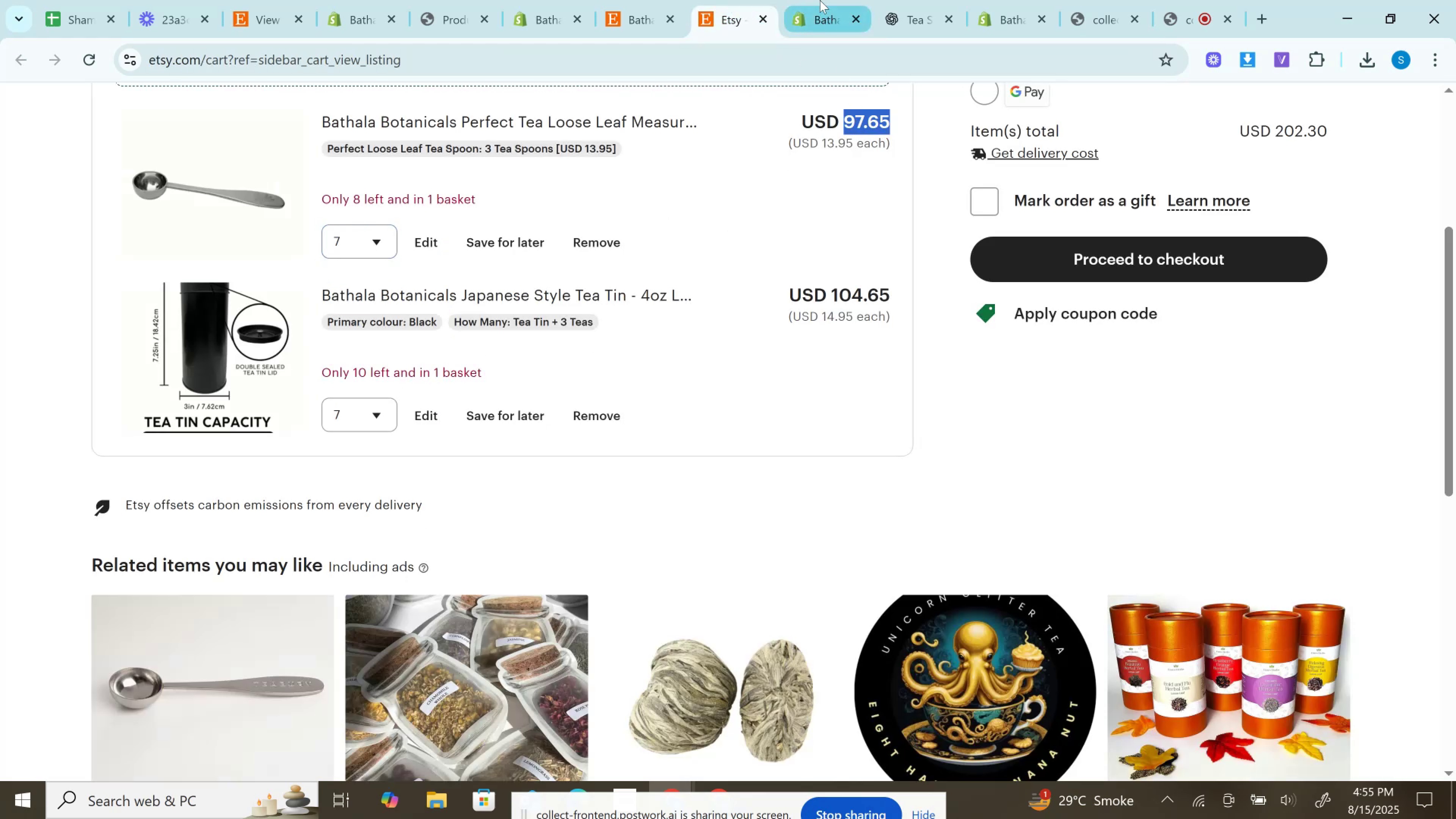 
left_click([820, 0])
 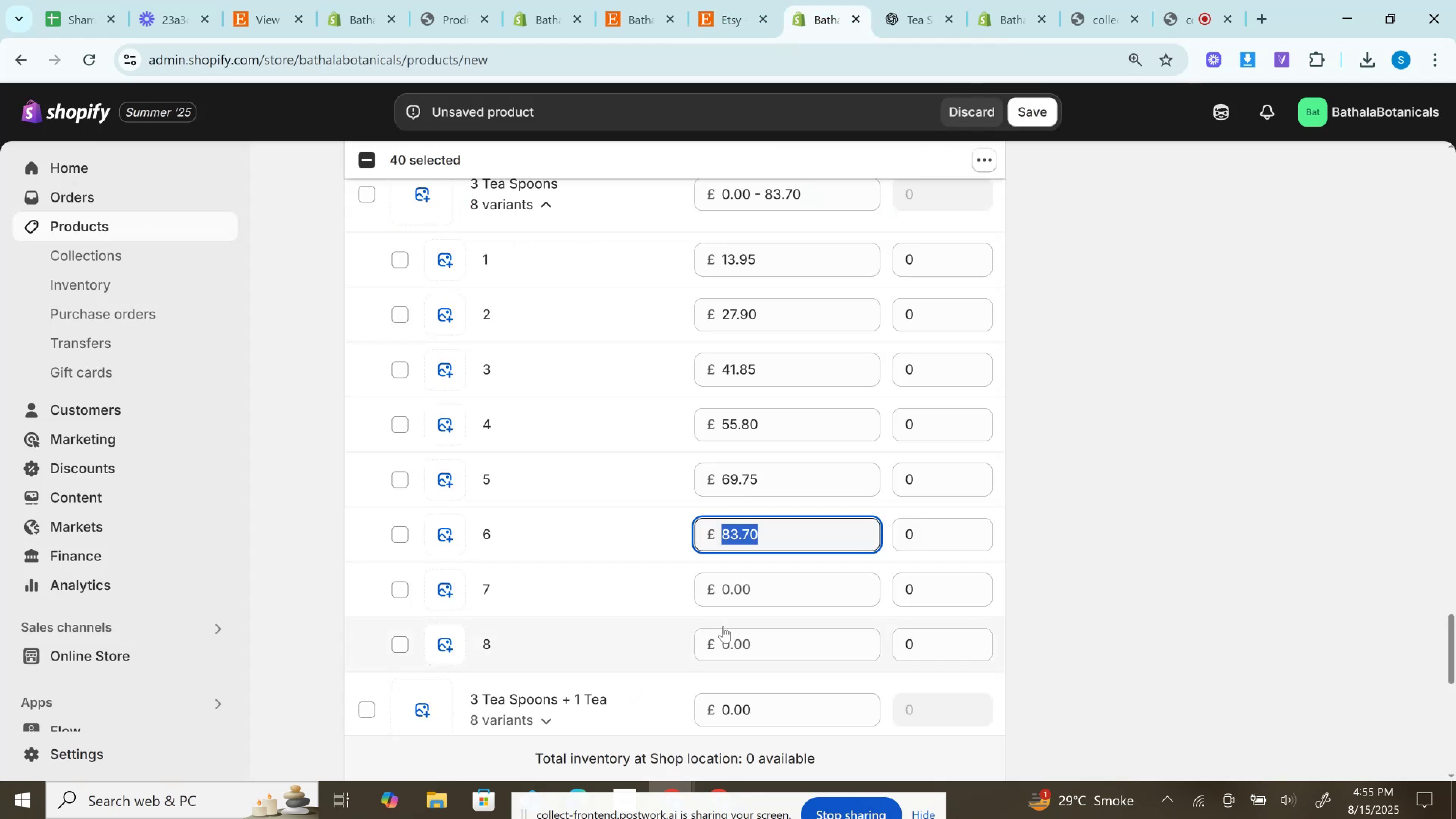 
key(Control+V)
 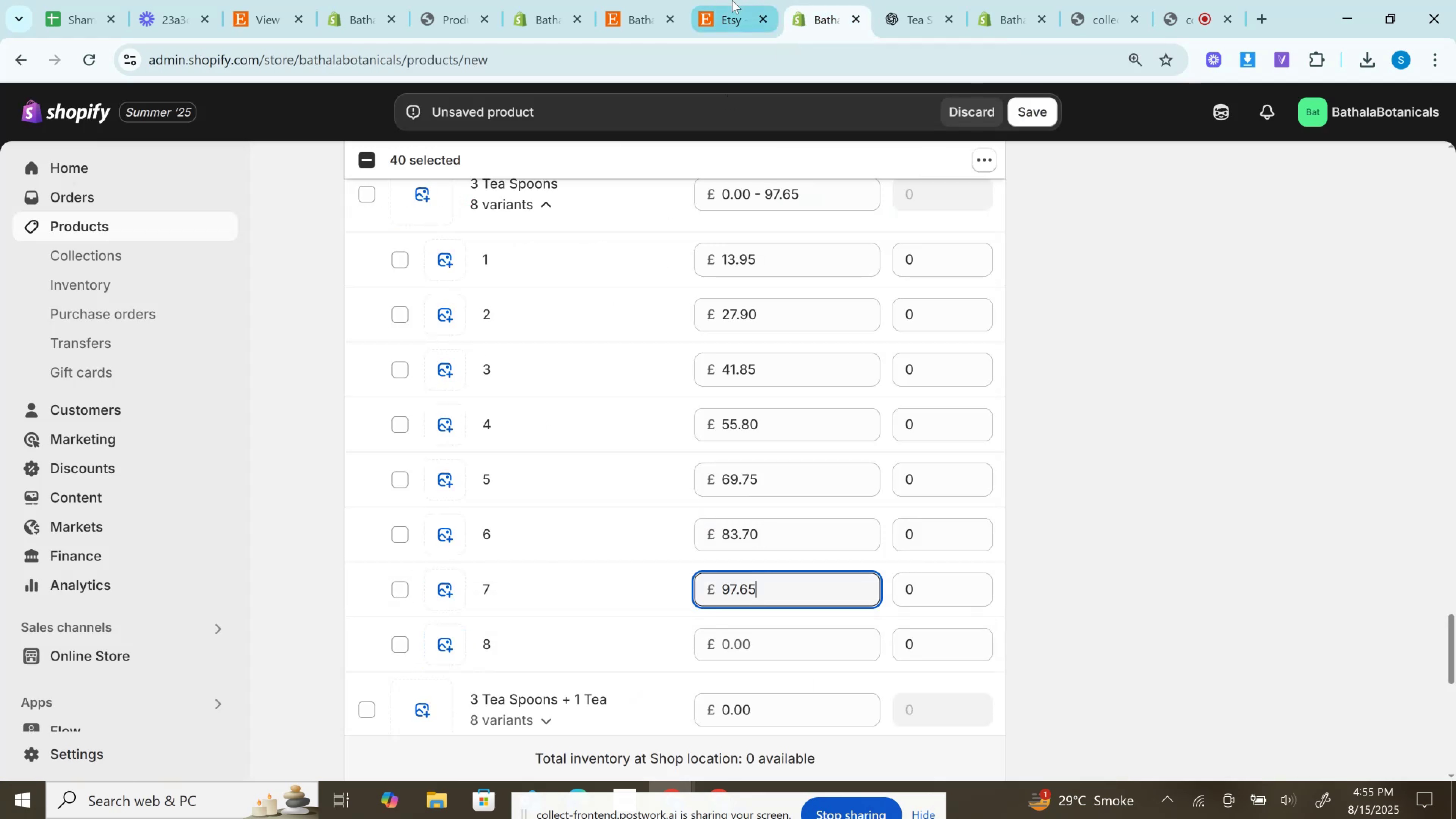 
left_click([740, 0])
 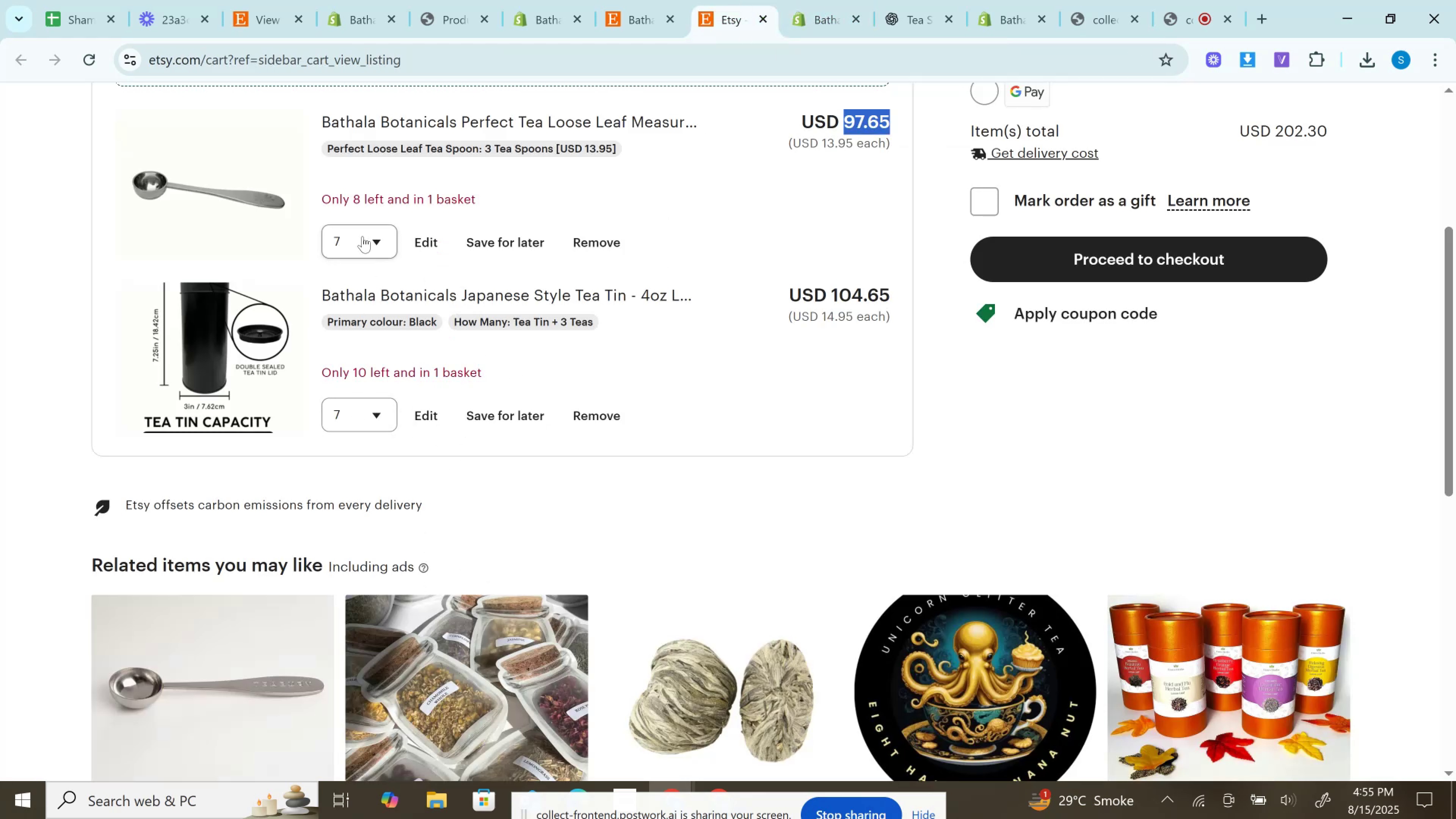 
left_click([358, 227])
 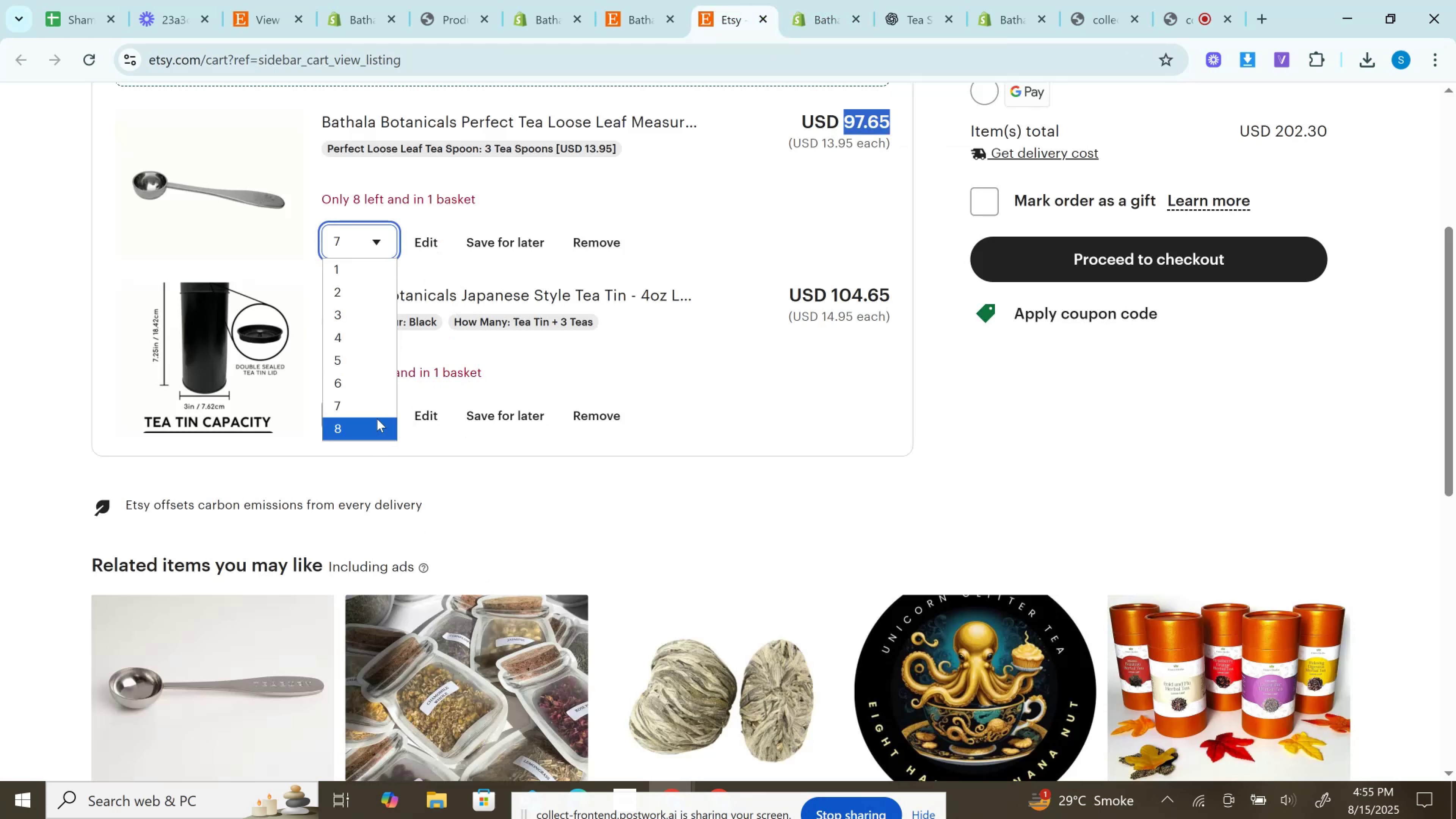 
left_click([377, 419])
 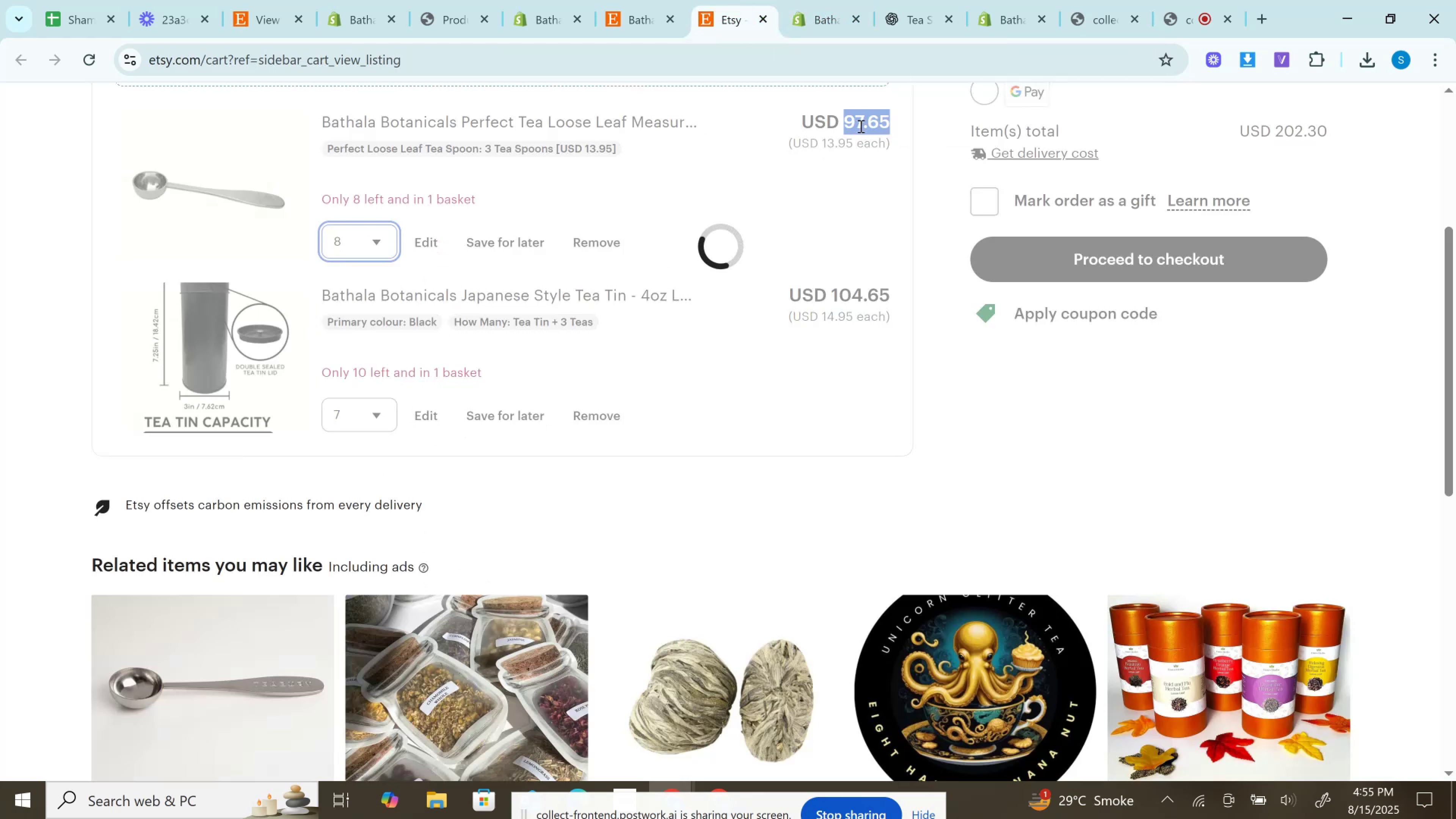 
double_click([860, 126])
 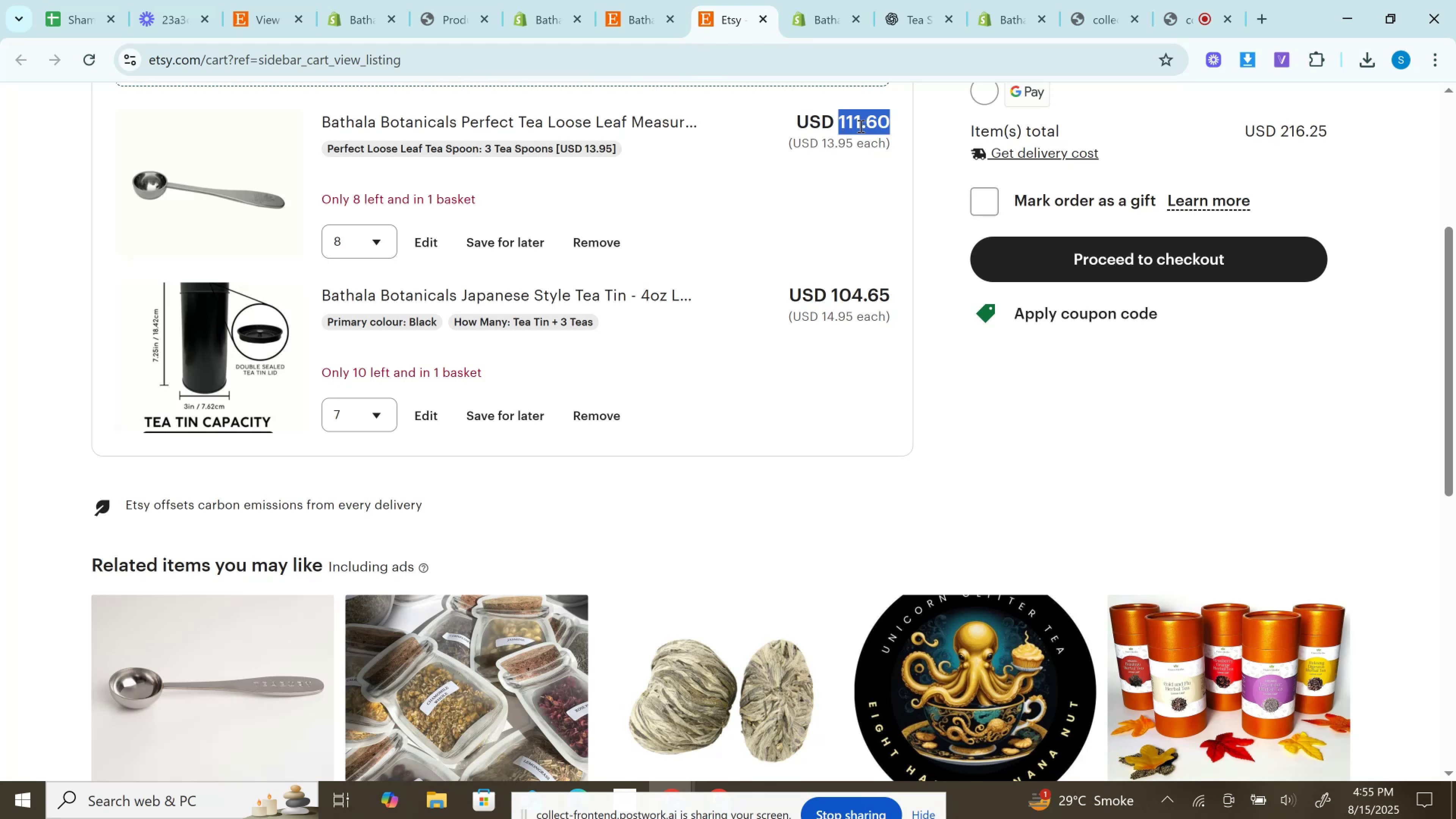 
key(Control+C)
 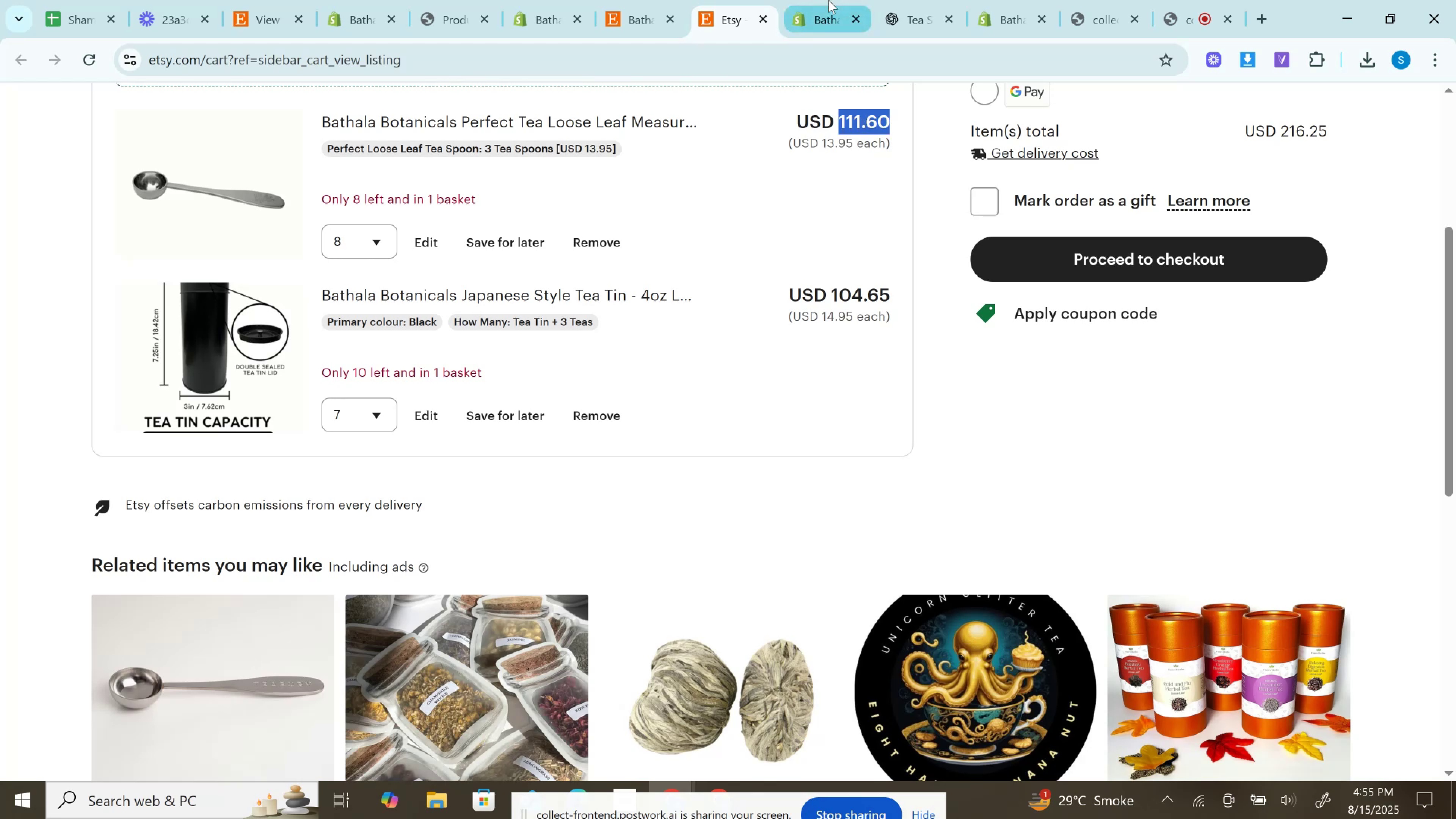 
left_click([828, 0])
 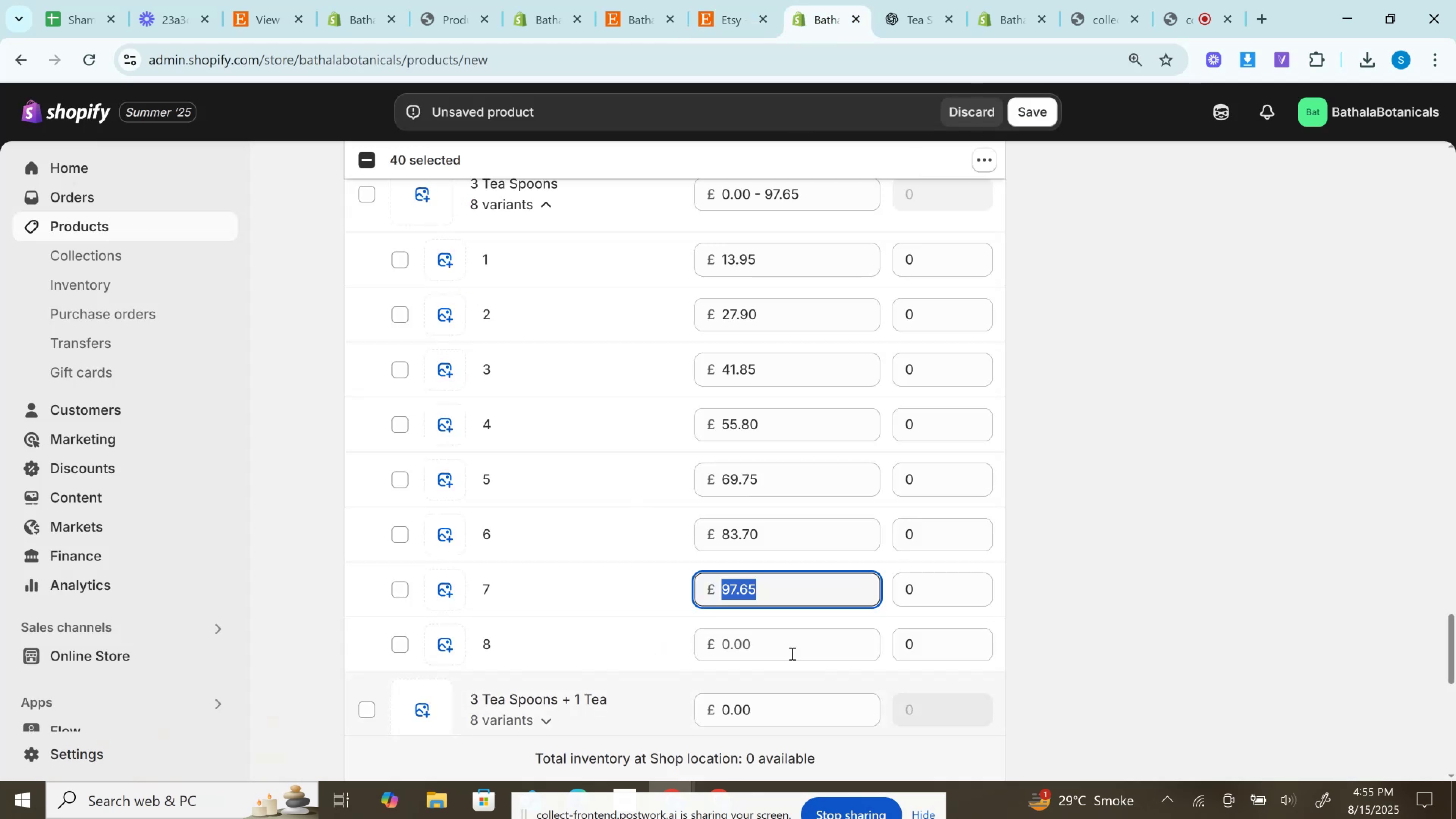 
left_click([790, 633])
 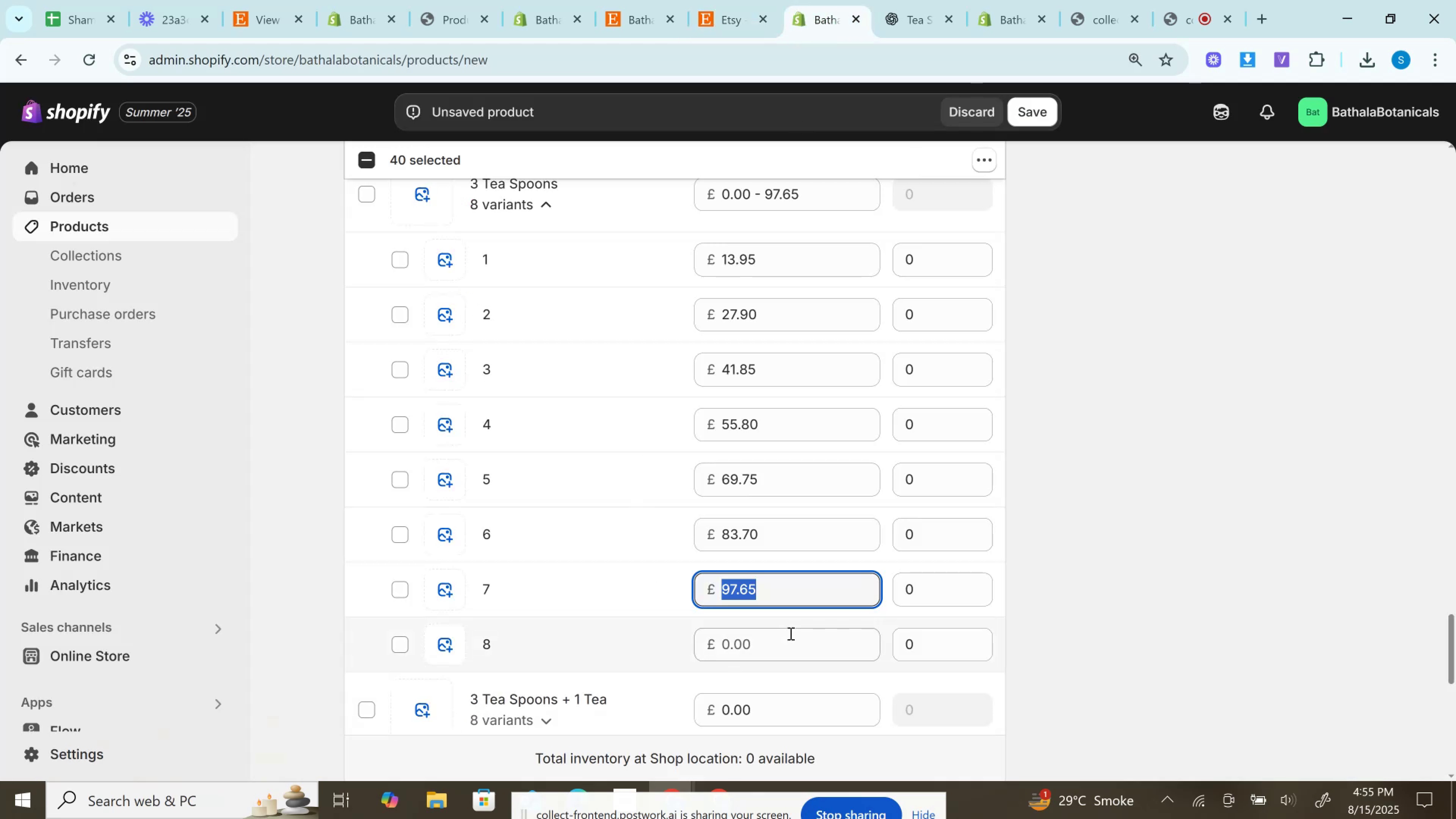 
key(Control+V)
 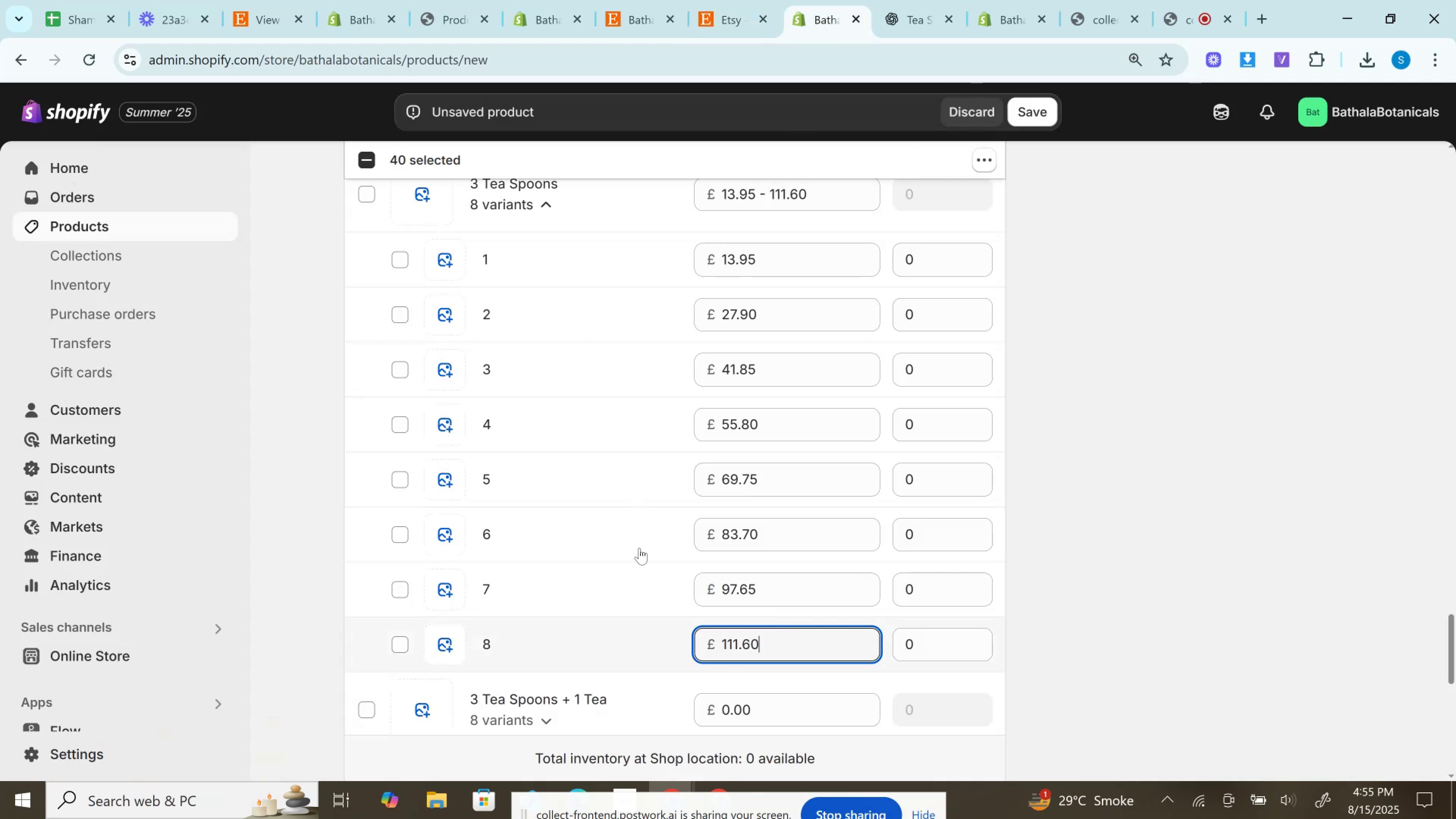 
scroll: coordinate [446, 522], scroll_direction: down, amount: 3.0
 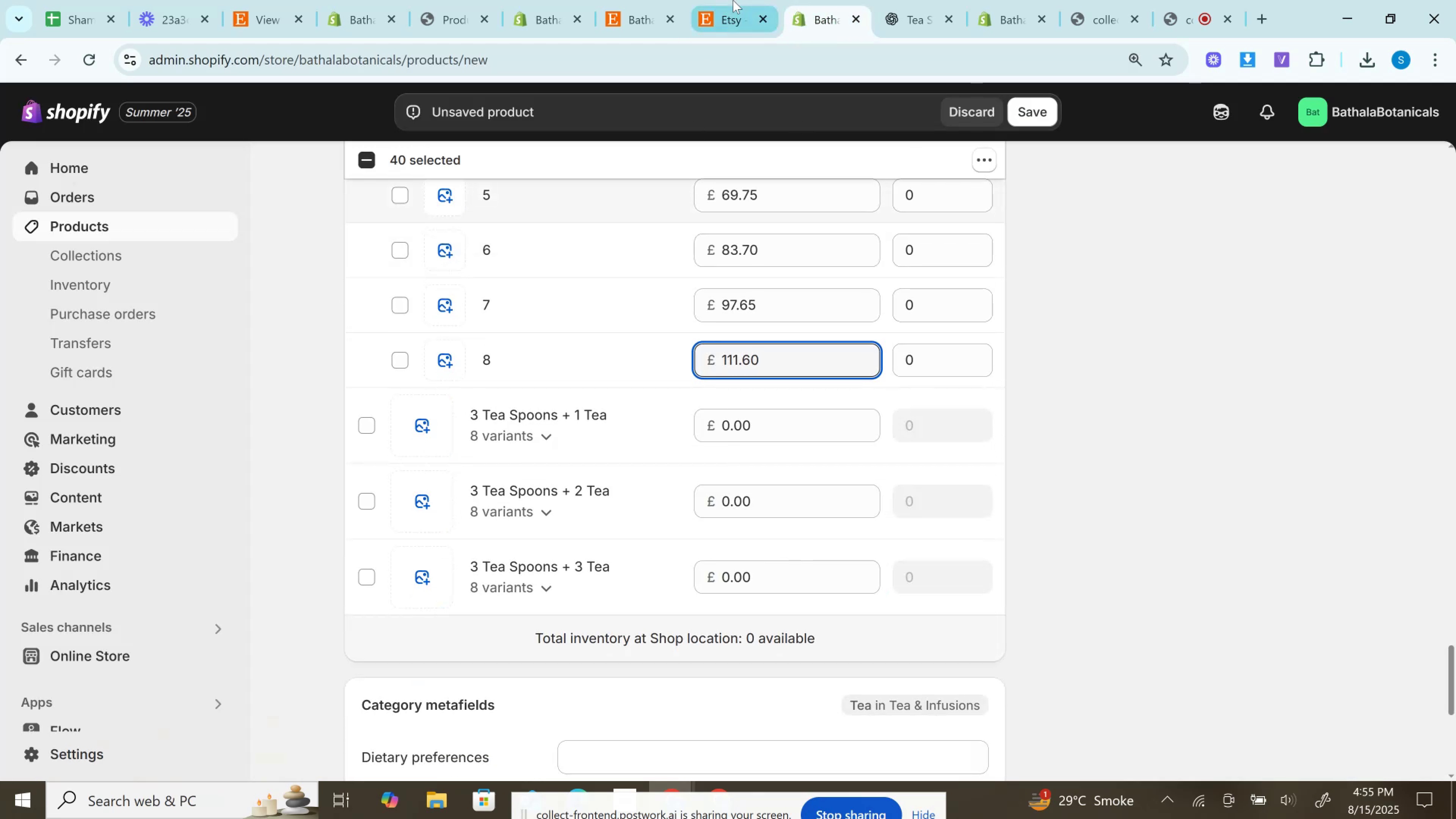 
left_click([734, 0])
 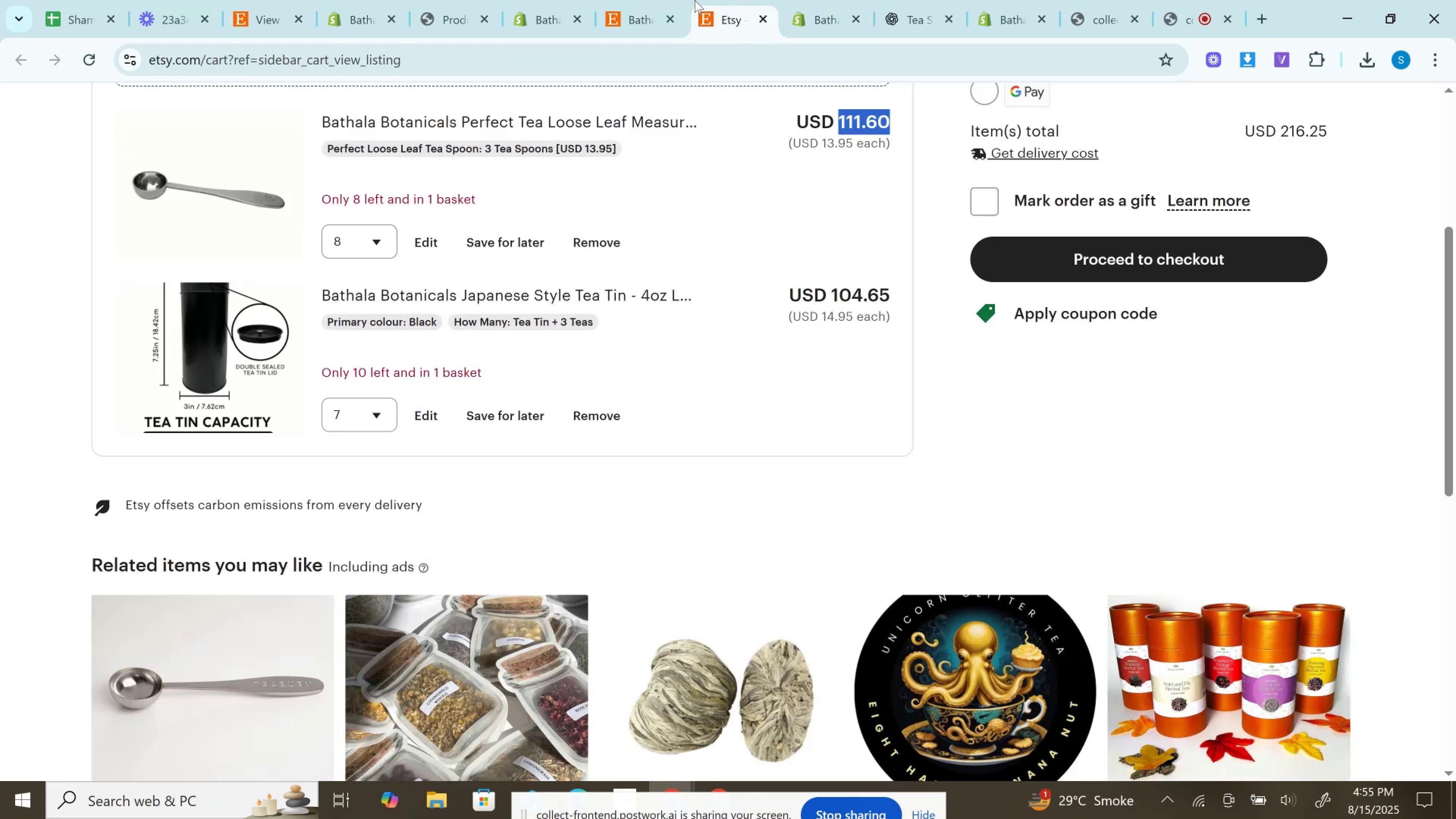 
left_click([637, 0])
 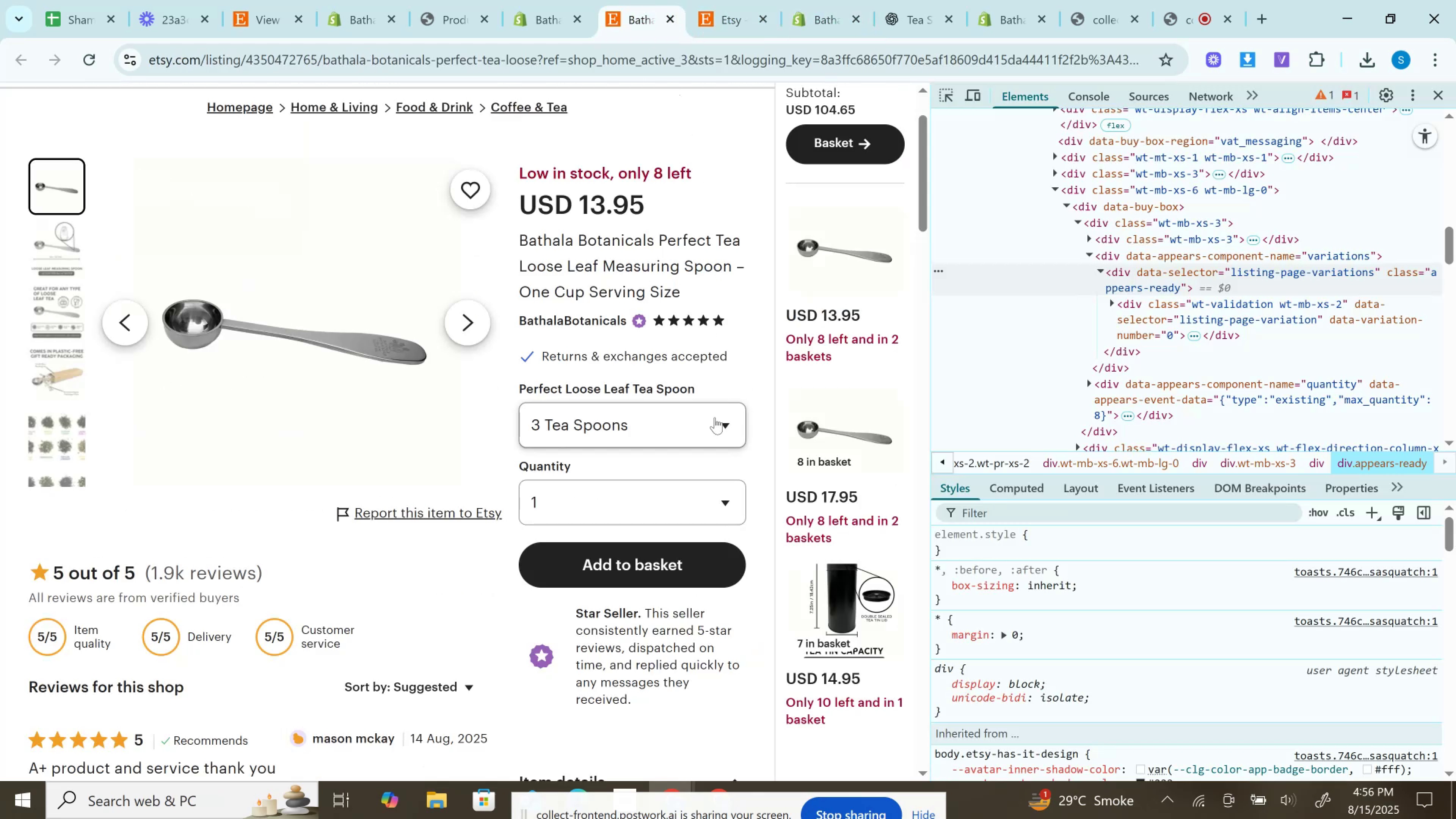 
left_click([686, 421])
 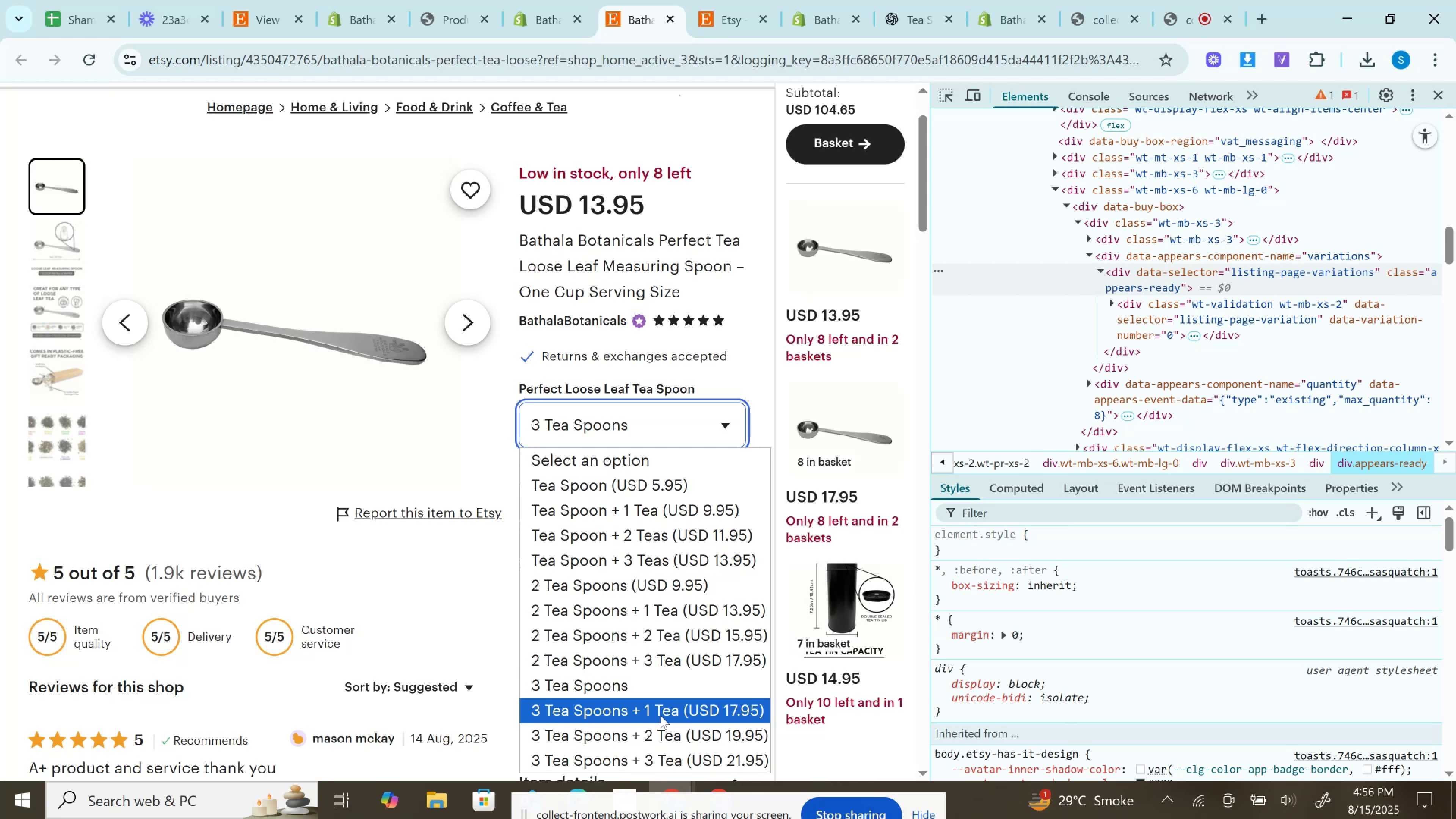 
wait(8.67)
 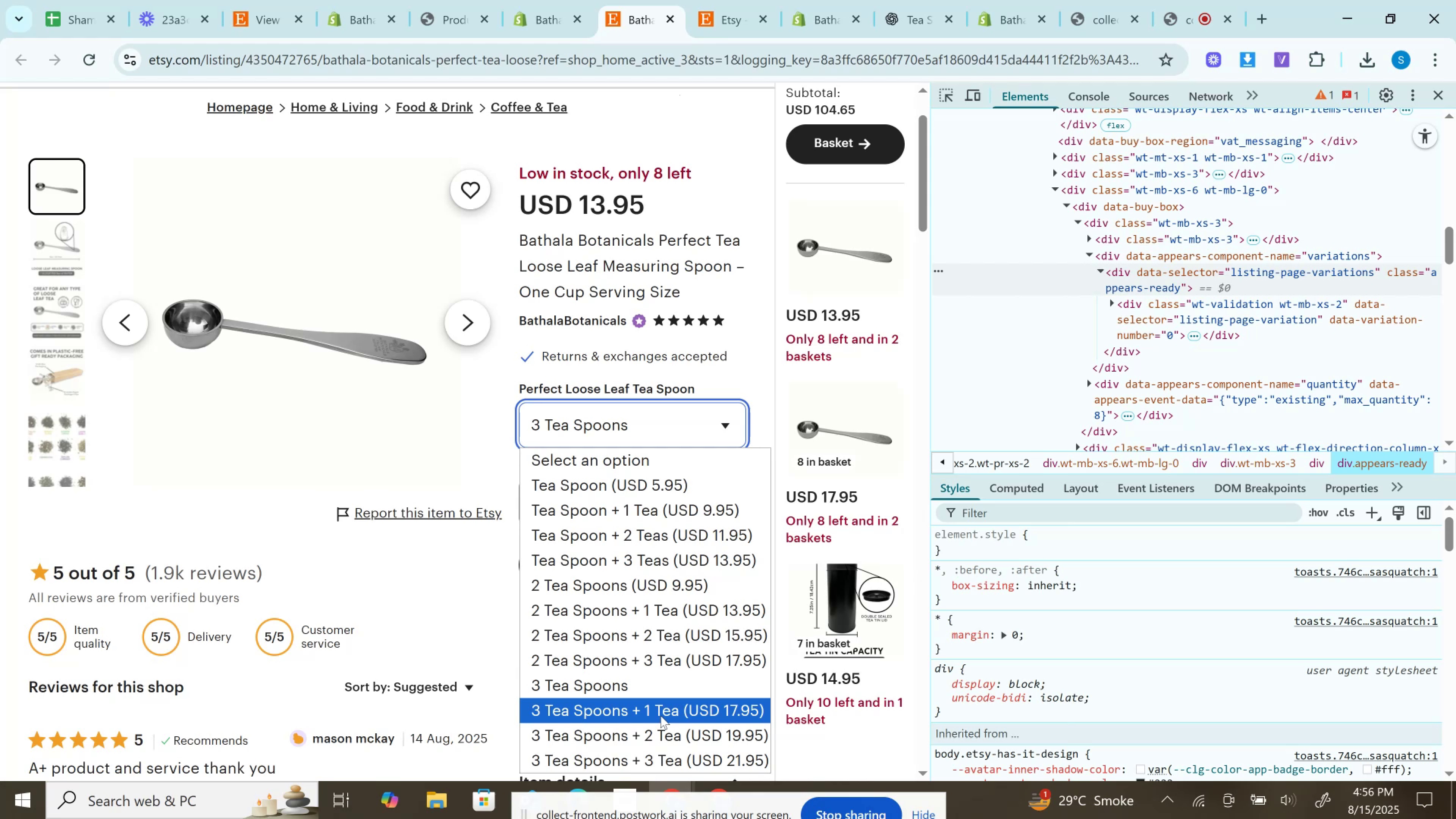 
left_click([661, 715])
 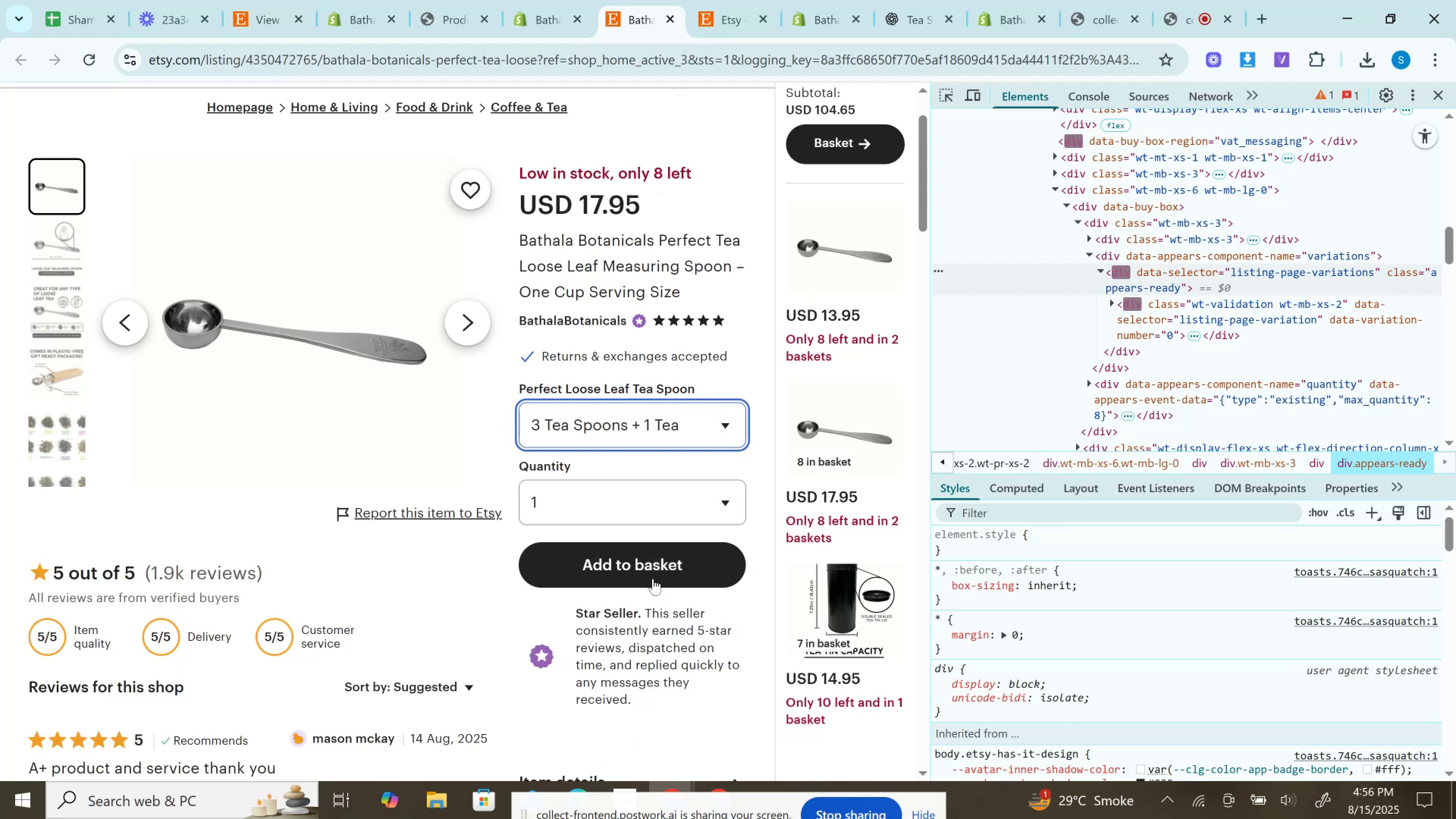 
left_click([653, 573])
 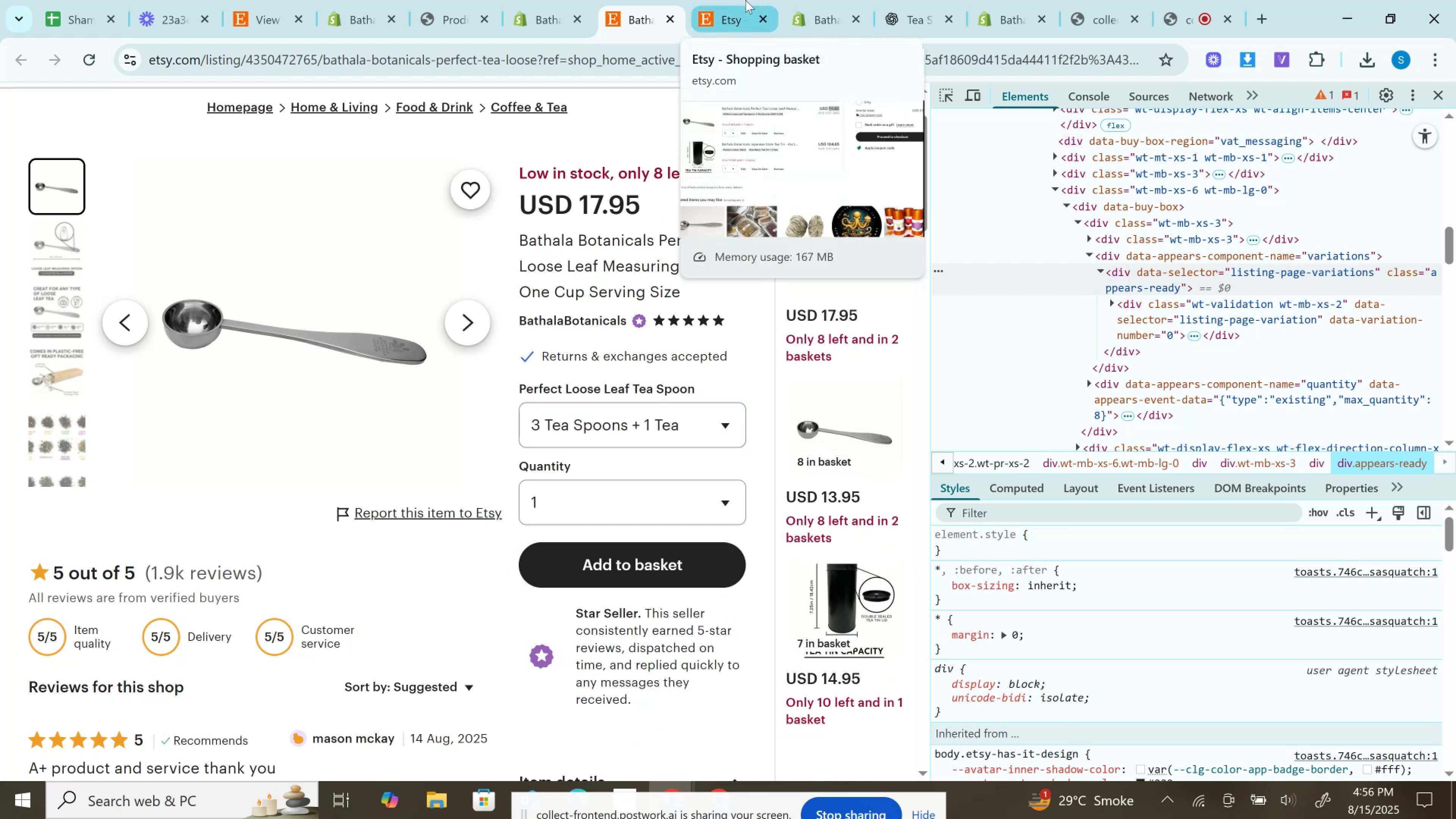 
left_click([745, 0])
 